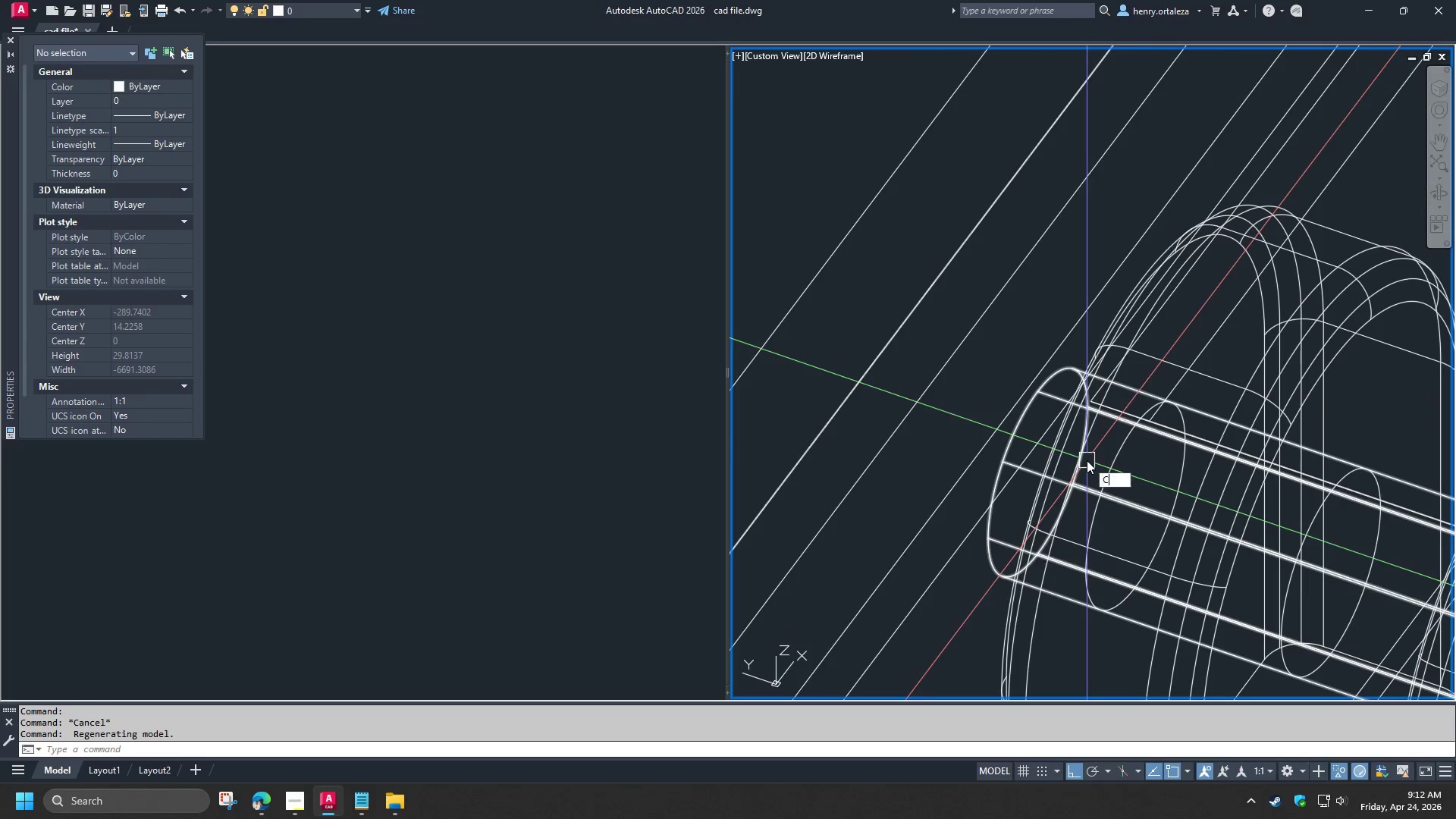 
scroll: coordinate [987, 451], scroll_direction: up, amount: 2.0
 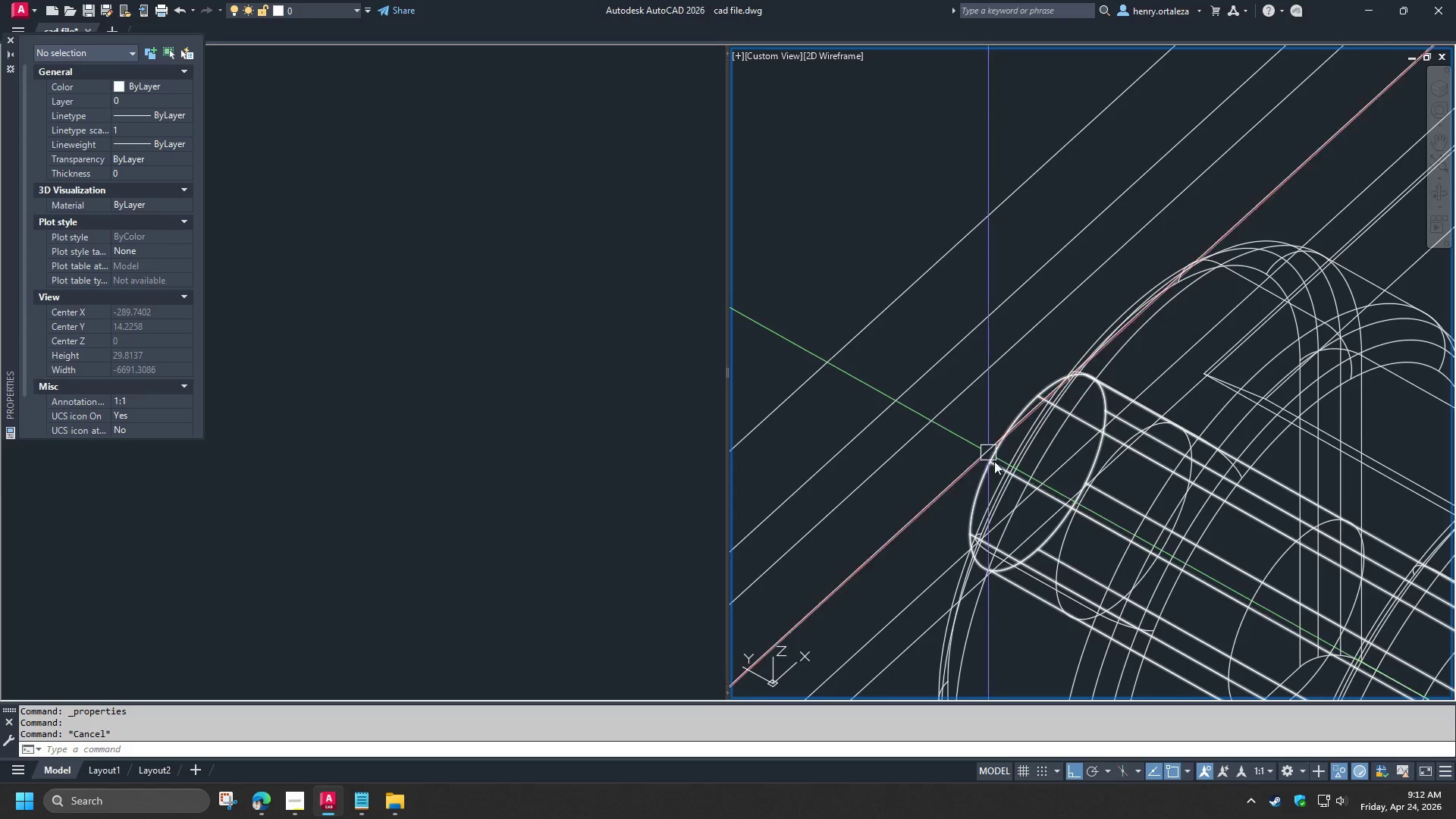 
type(CHA)
 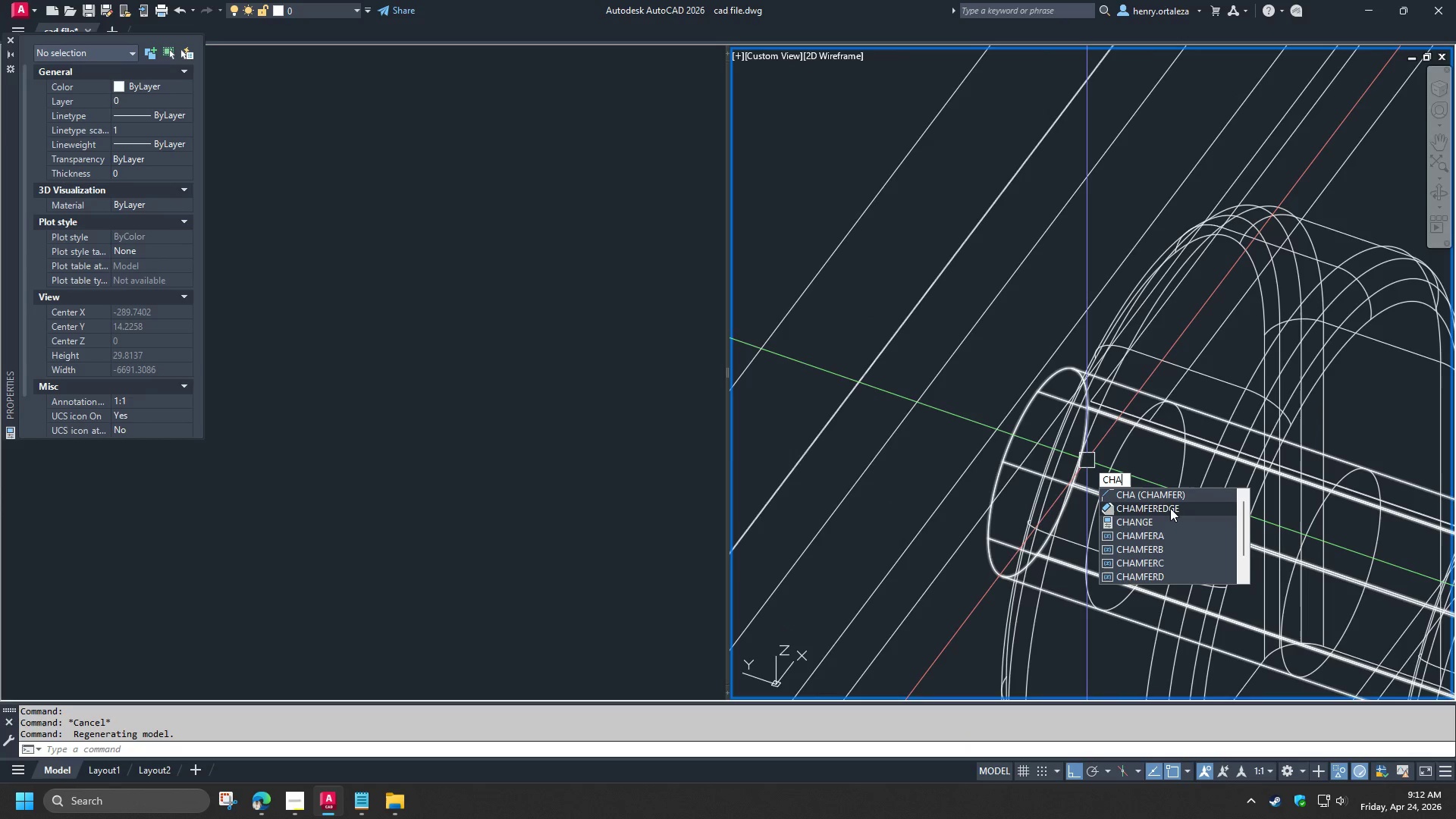 
left_click([1170, 508])
 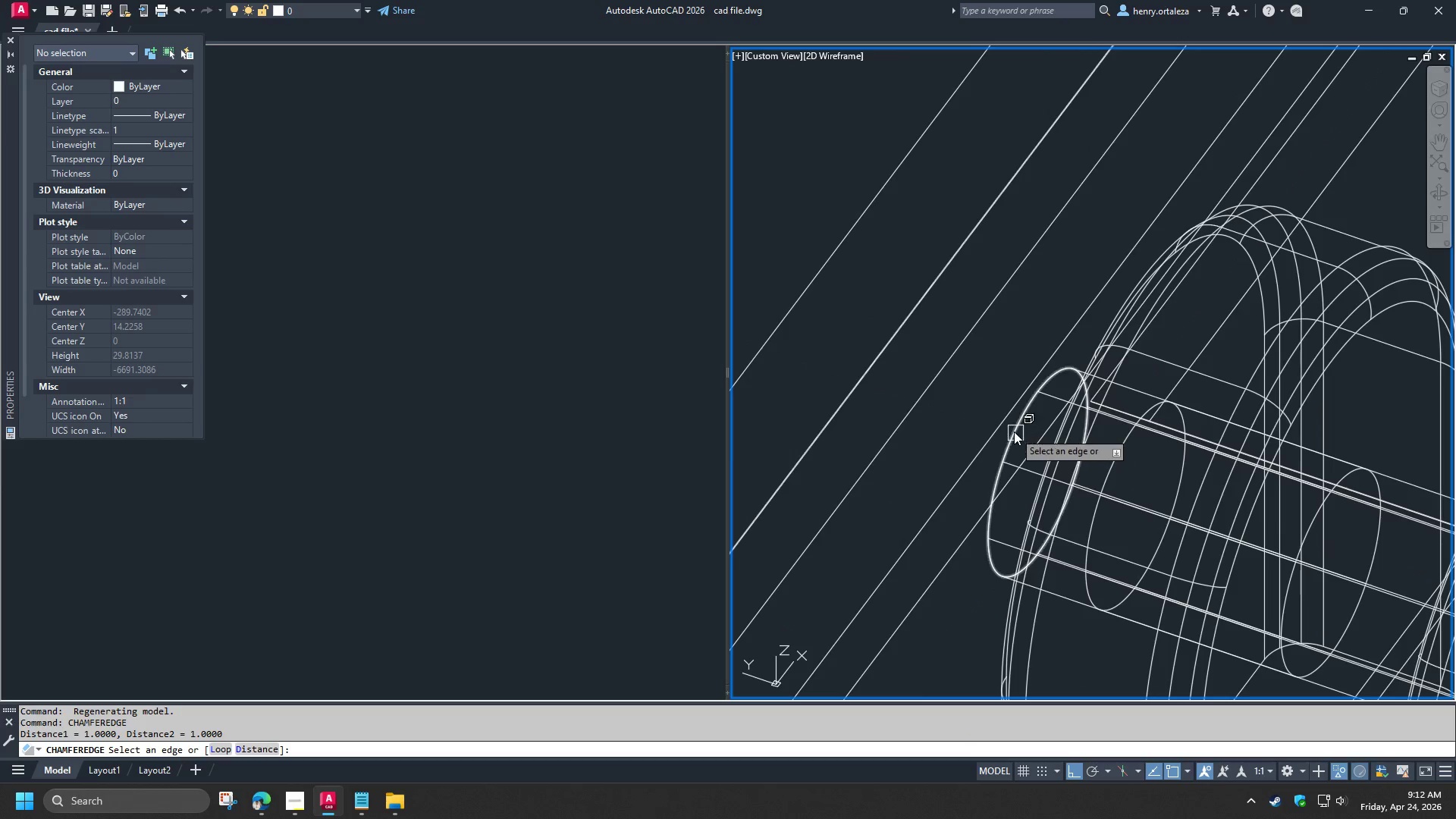 
left_click([1014, 431])
 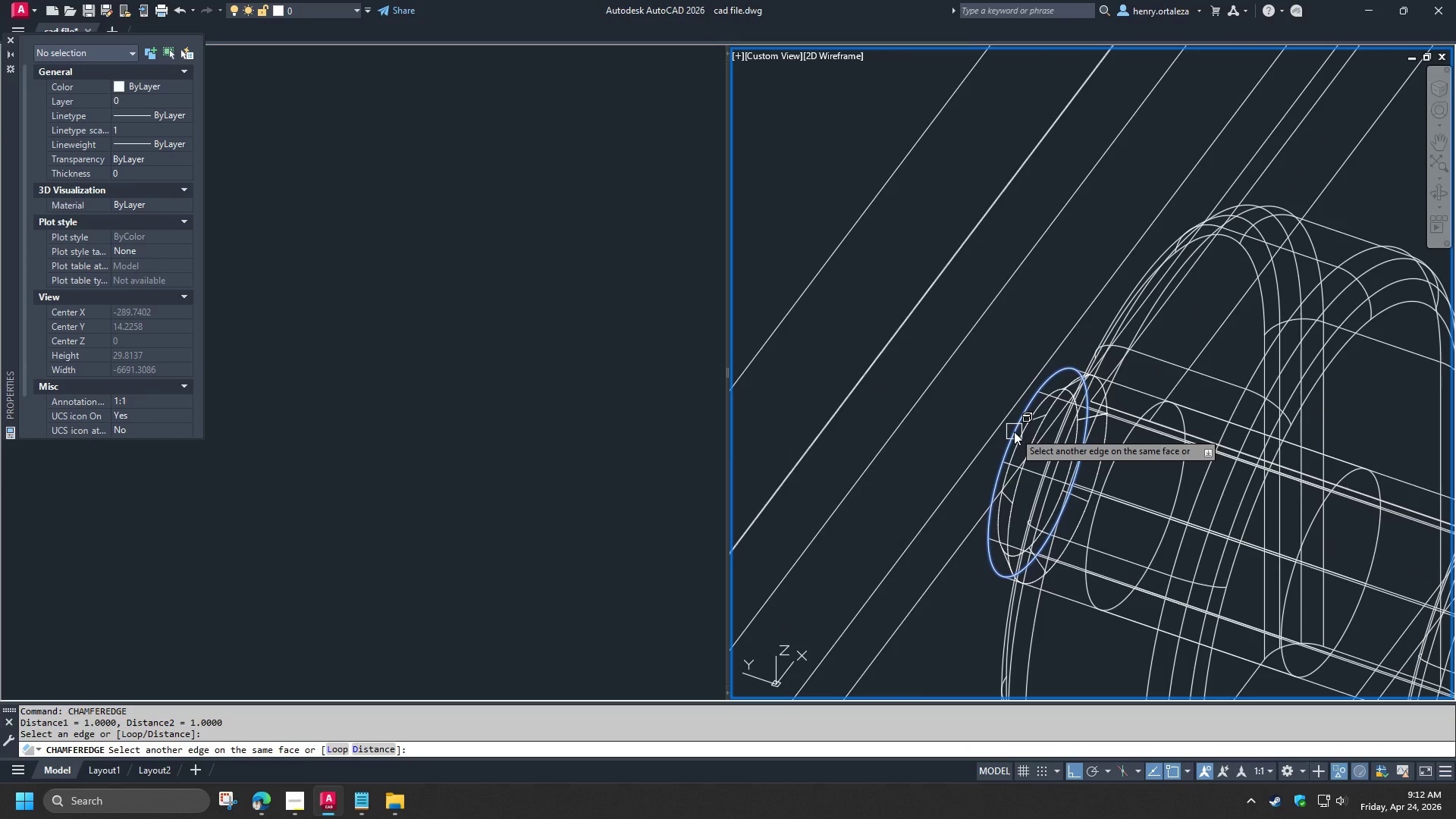 
key(Escape)
 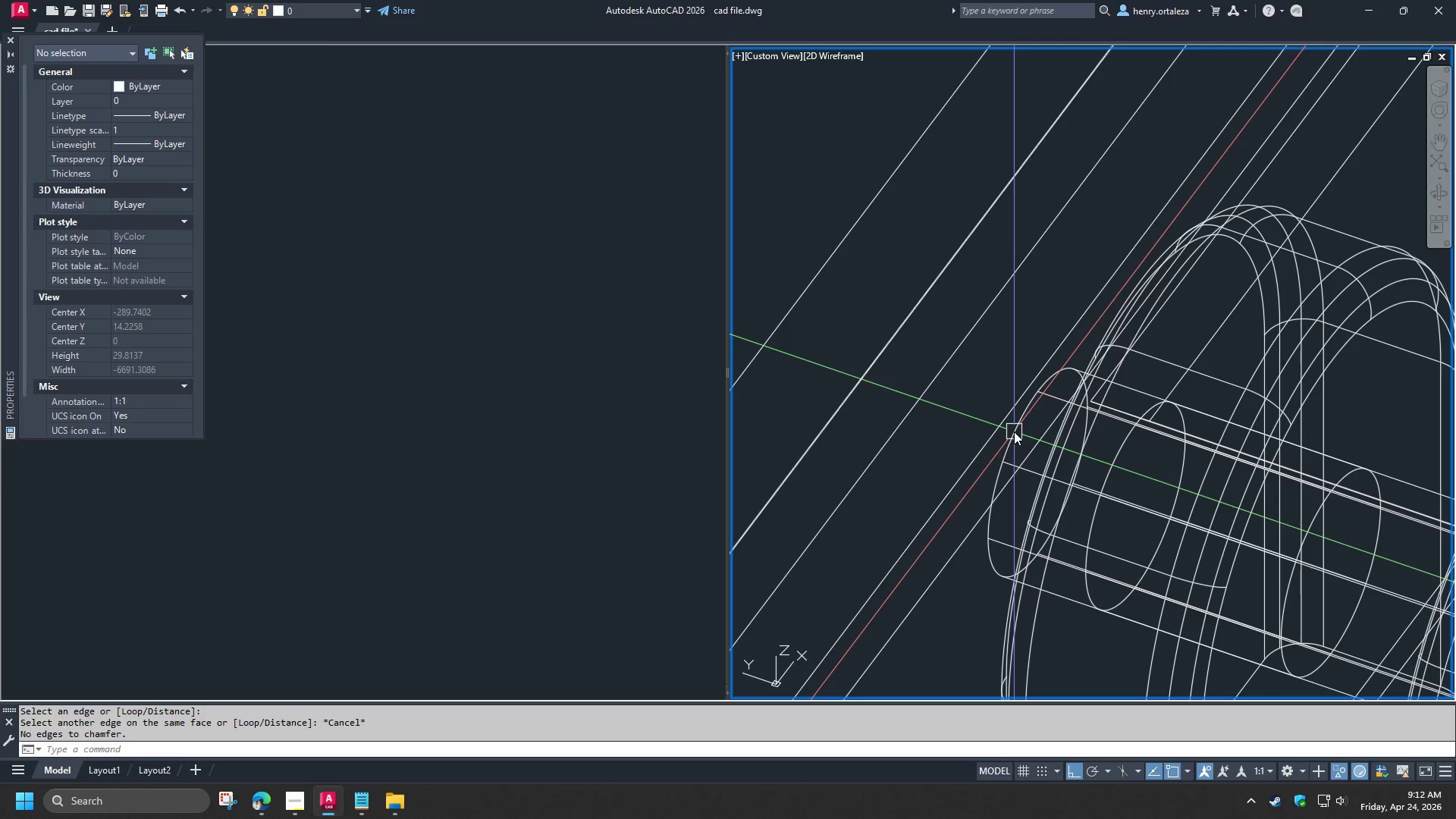 
key(Space)
 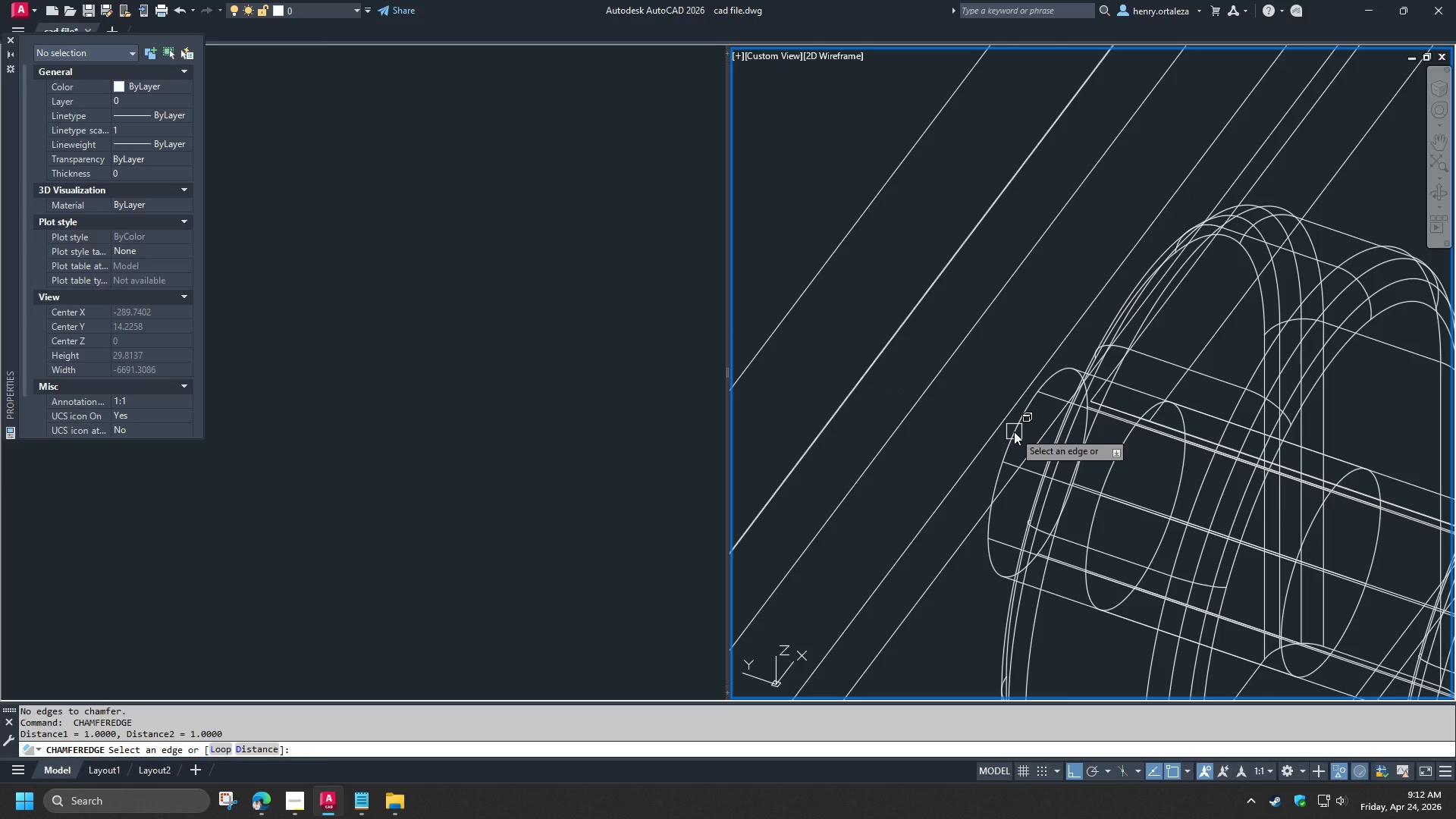 
key(D)
 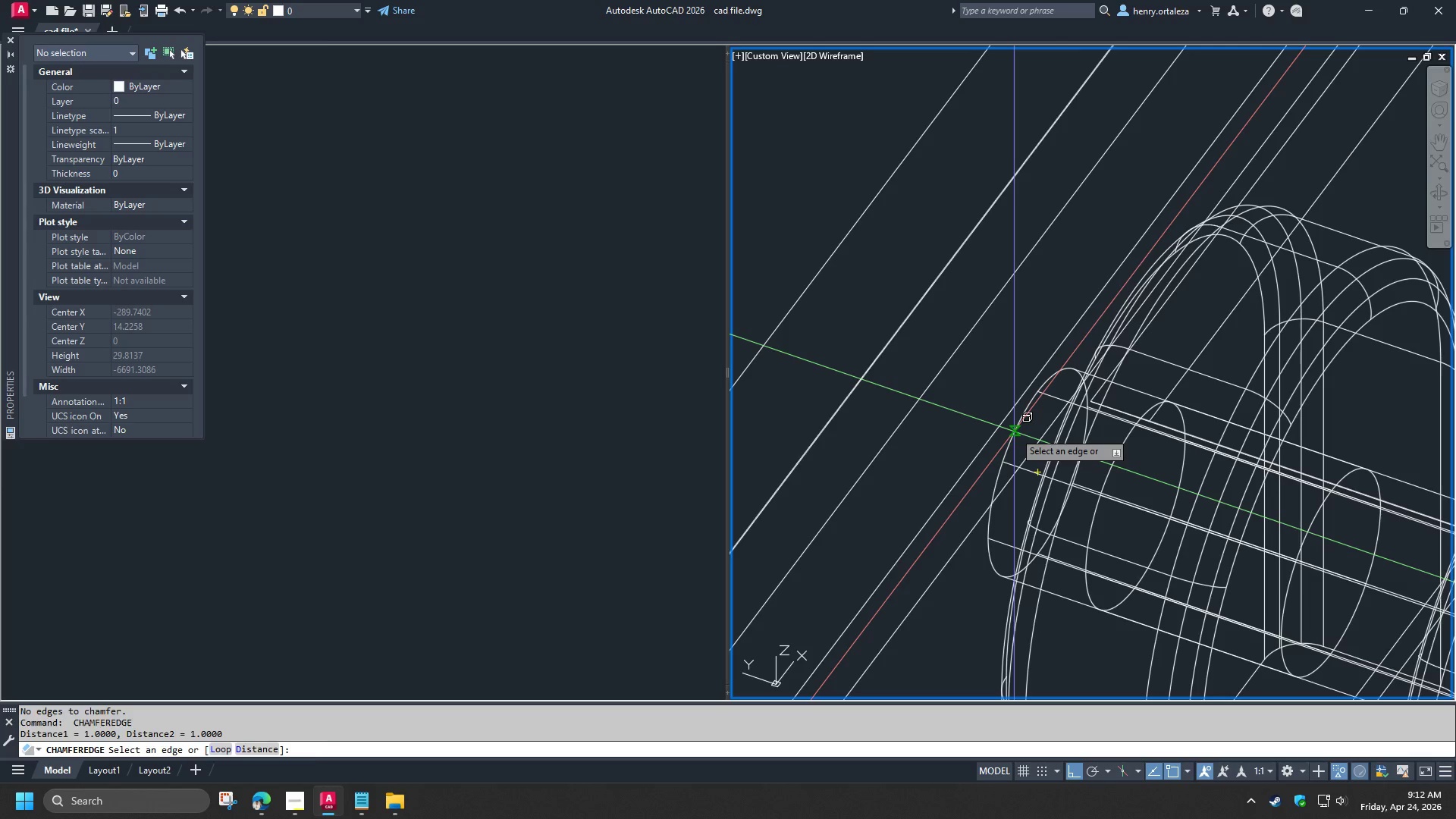 
key(Space)
 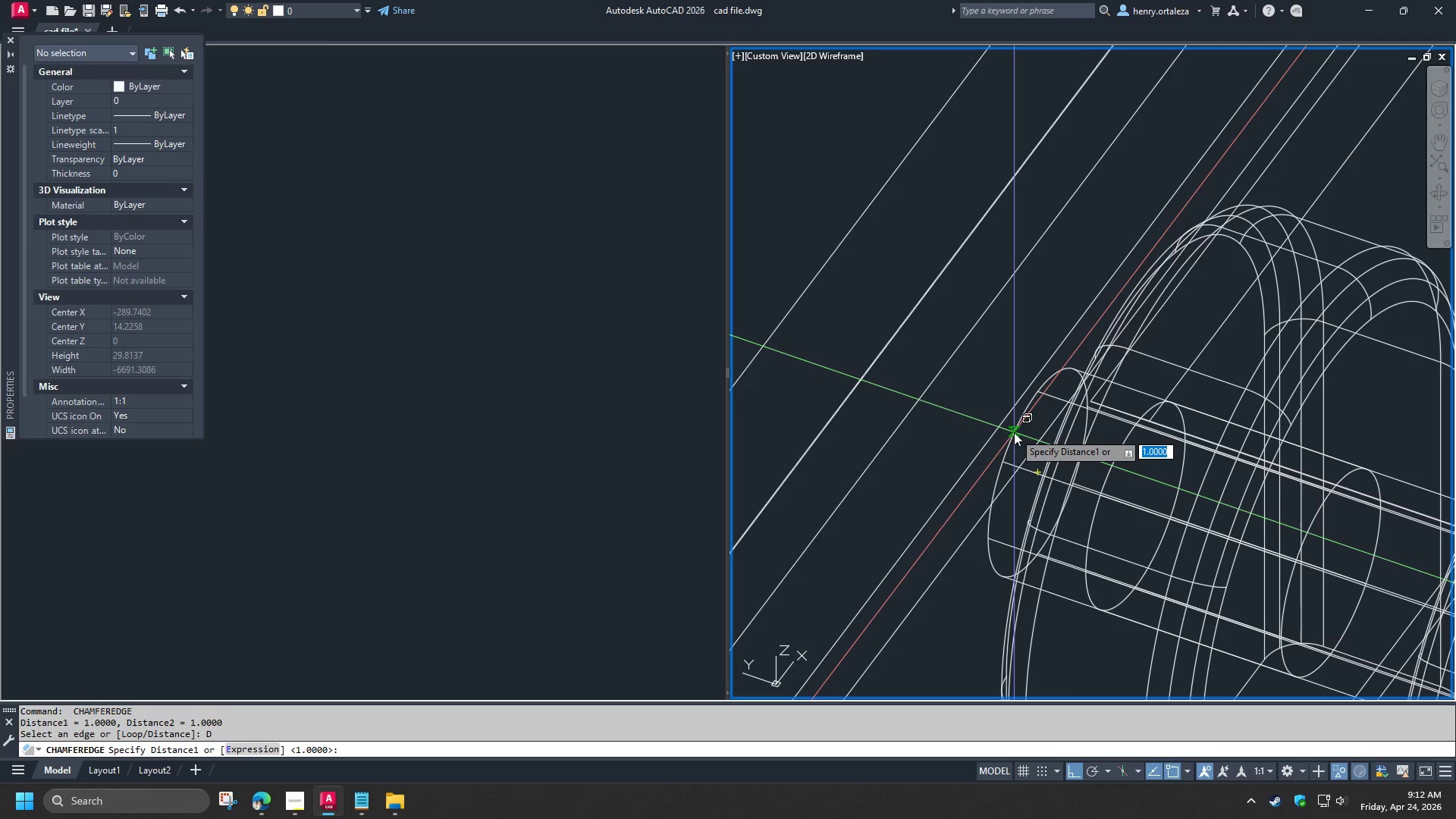 
key(NumpadDecimal)
 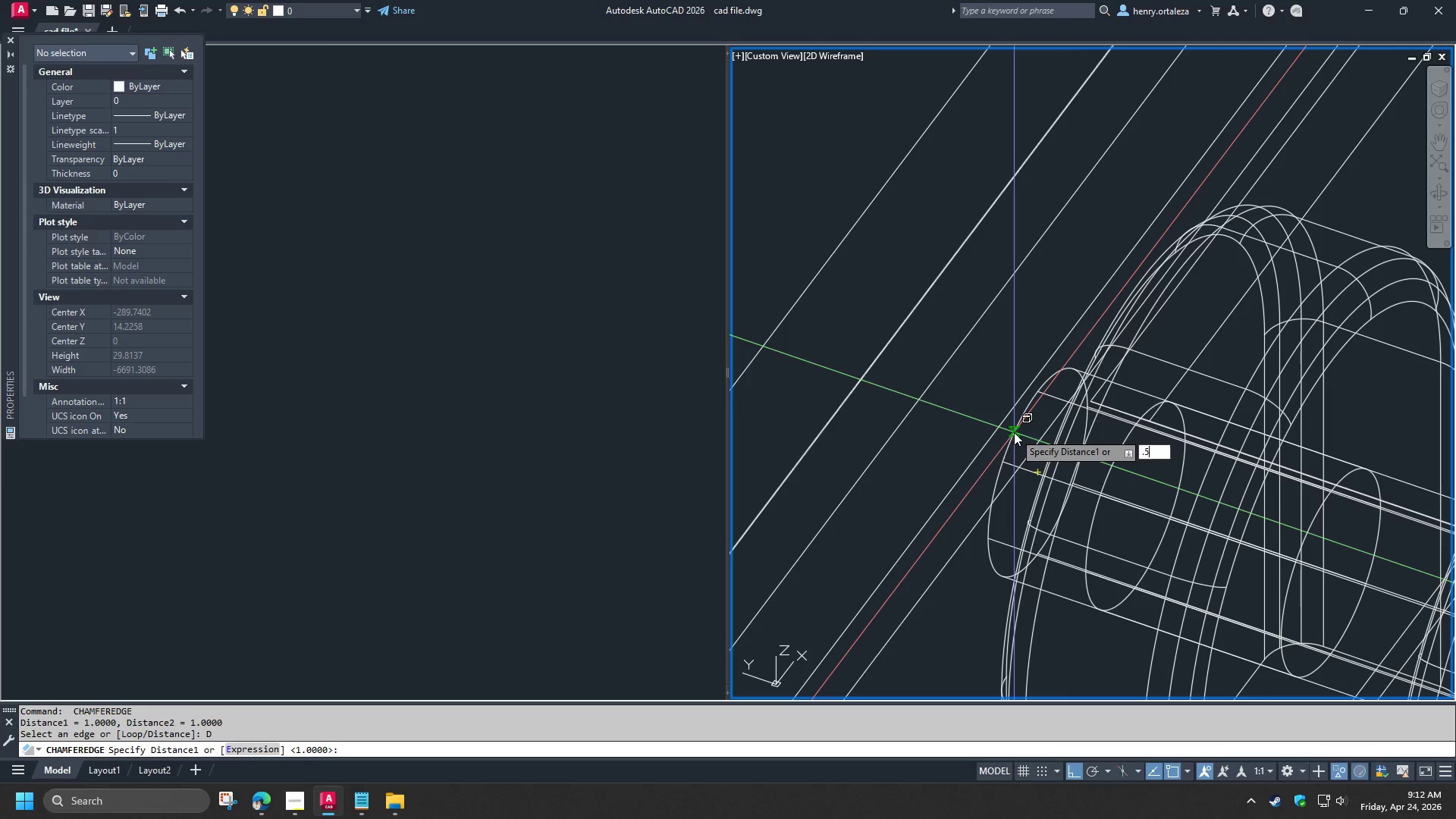 
key(Numpad5)
 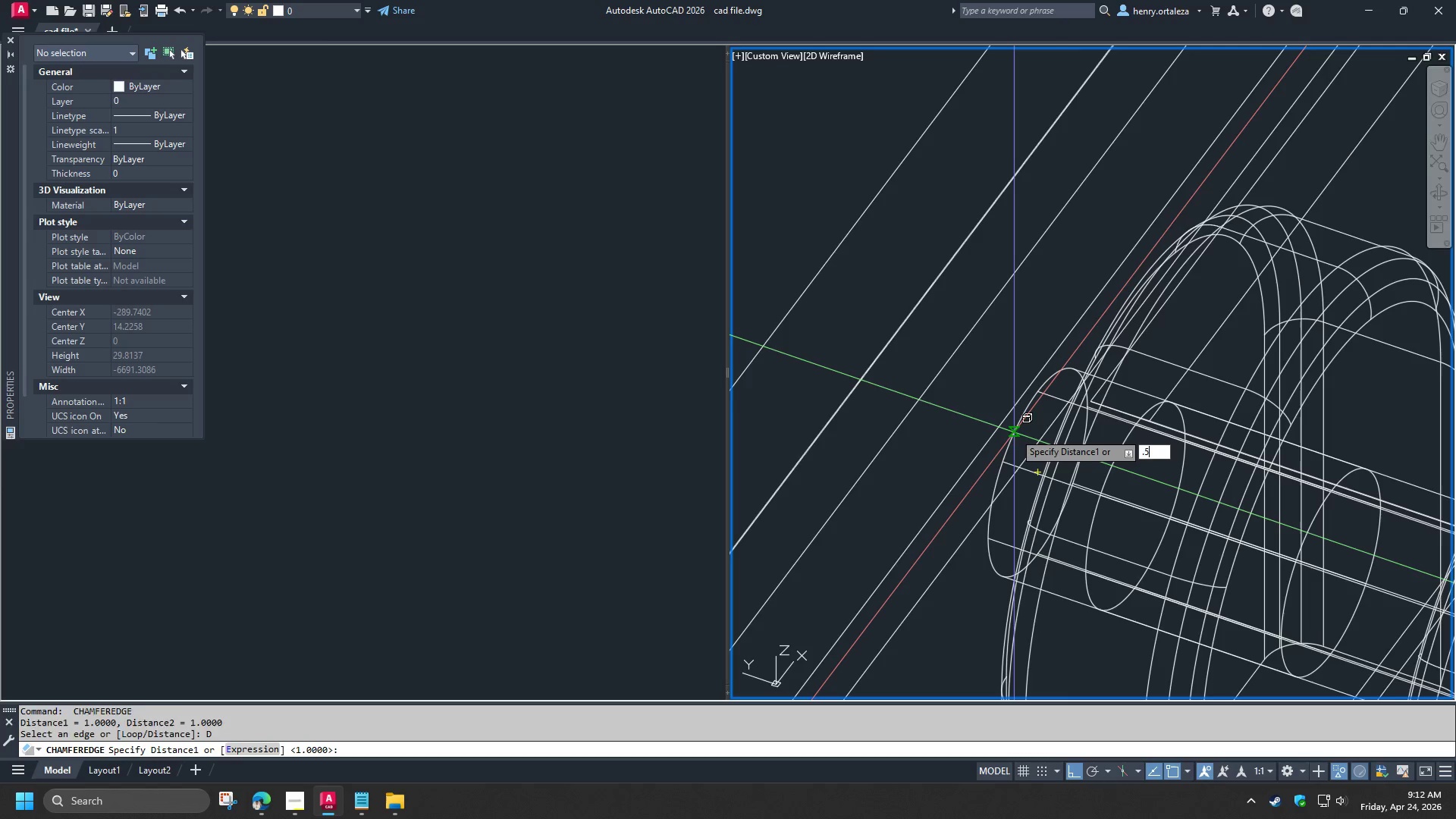 
key(NumpadEnter)
 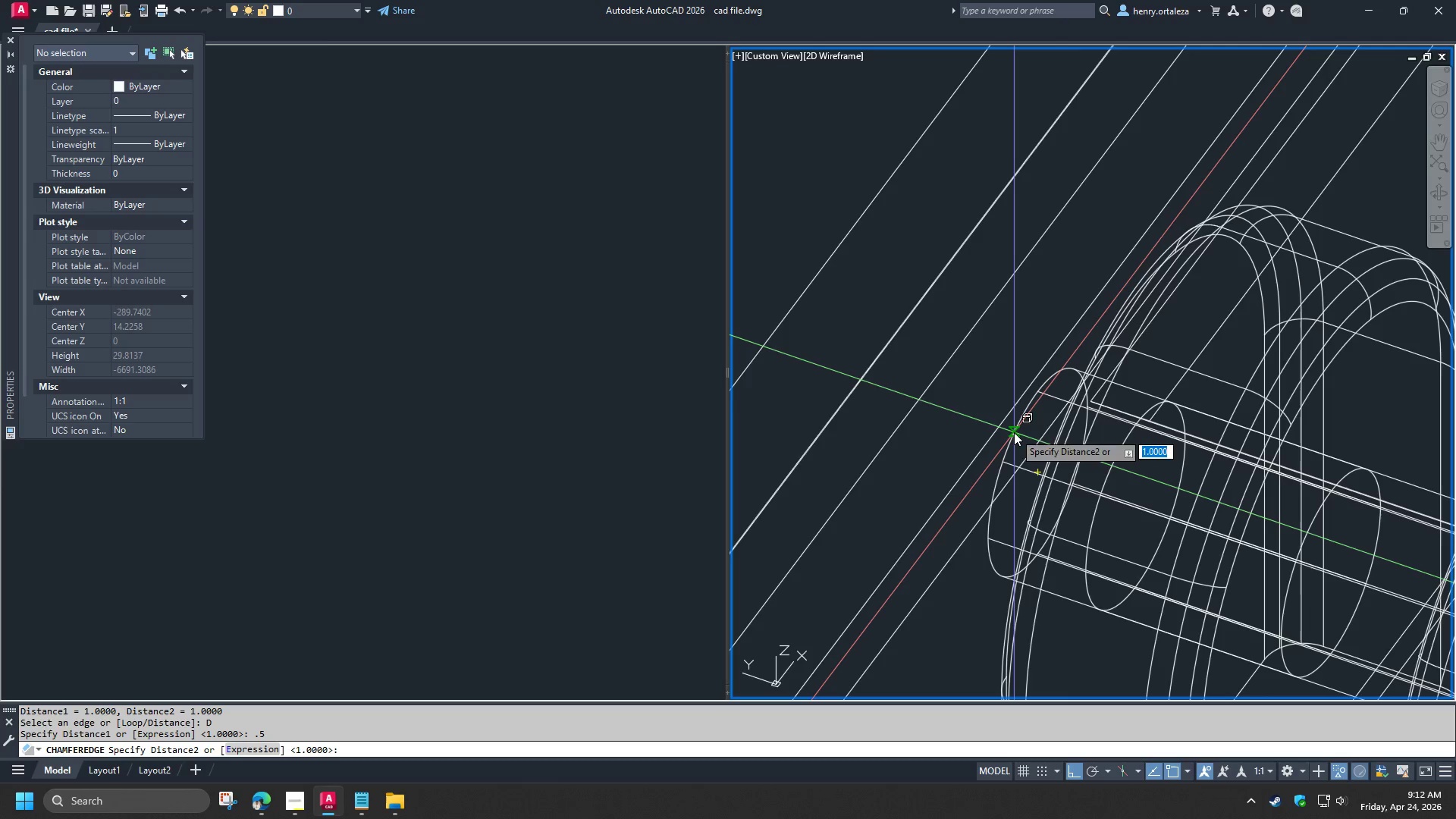 
key(NumpadDecimal)
 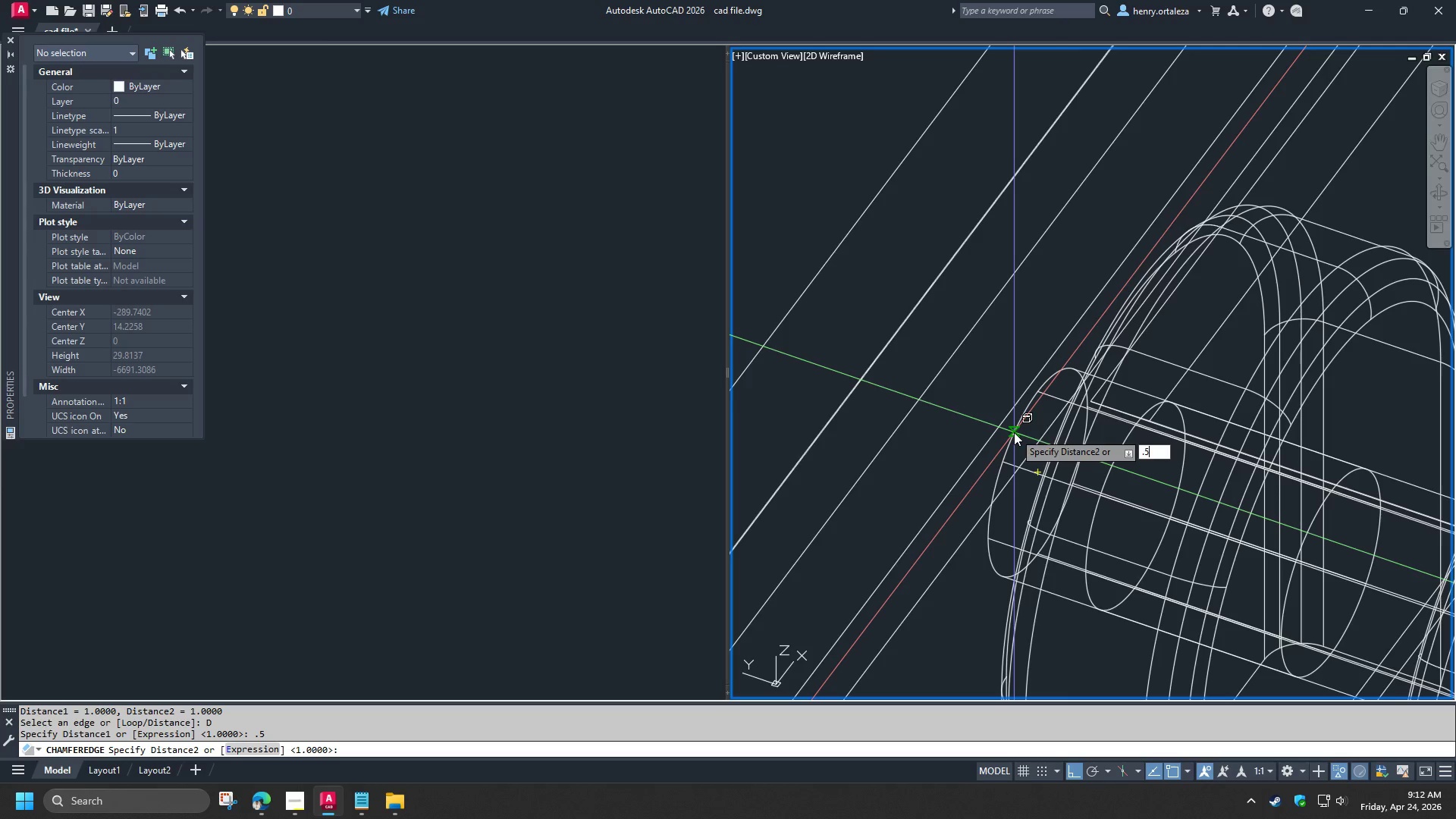 
key(Numpad5)
 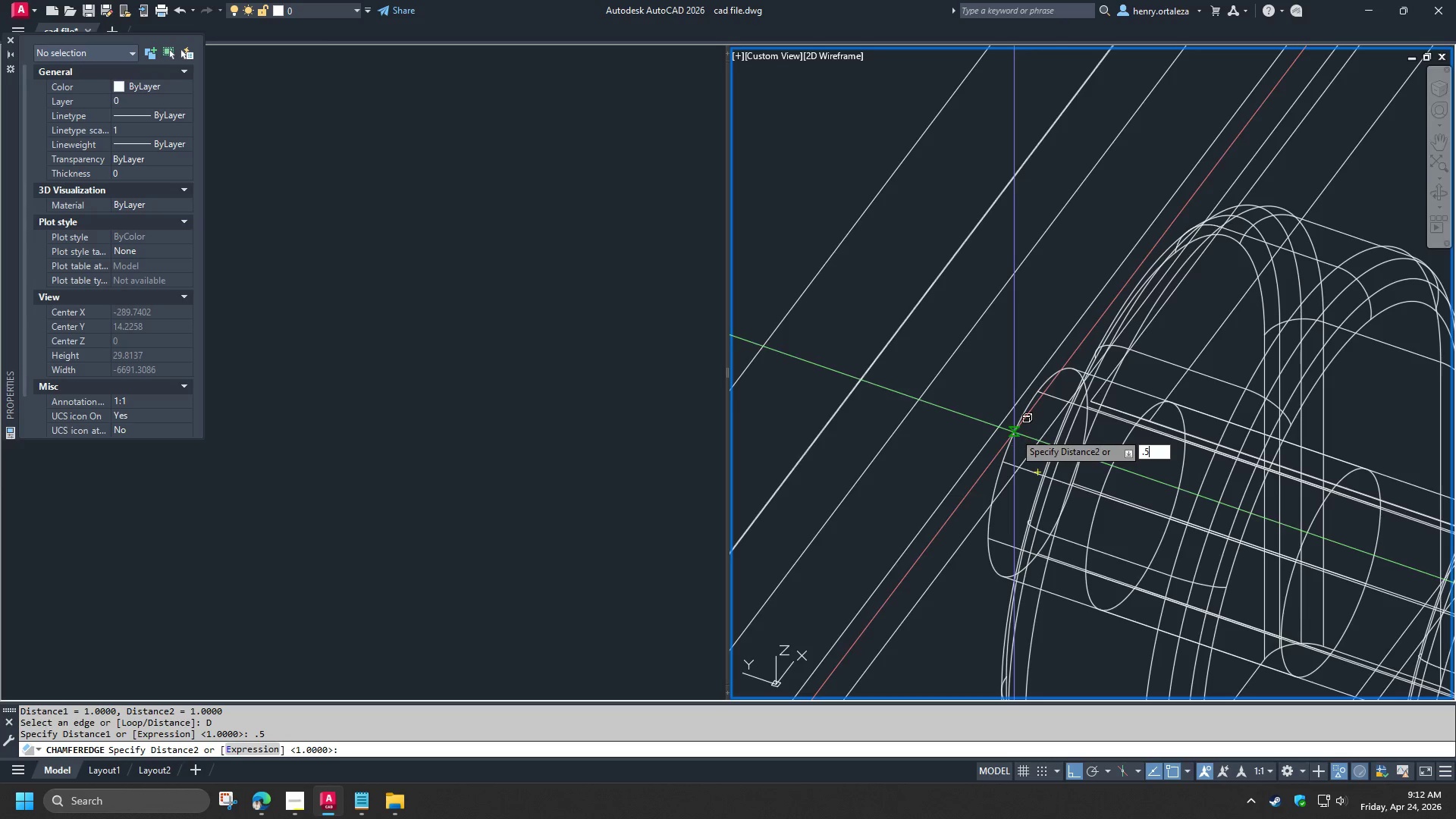 
key(NumpadEnter)
 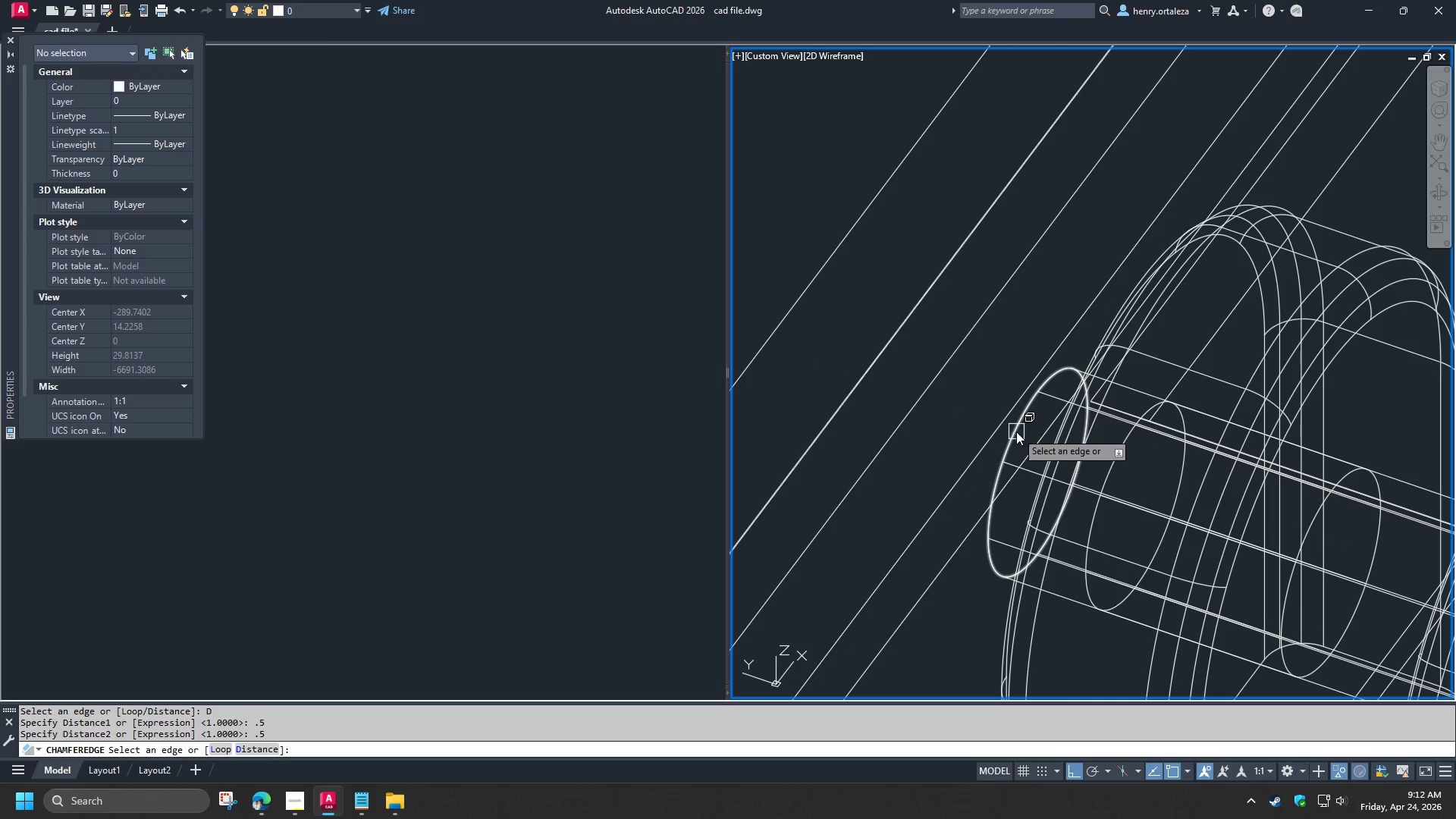 
left_click([1016, 431])
 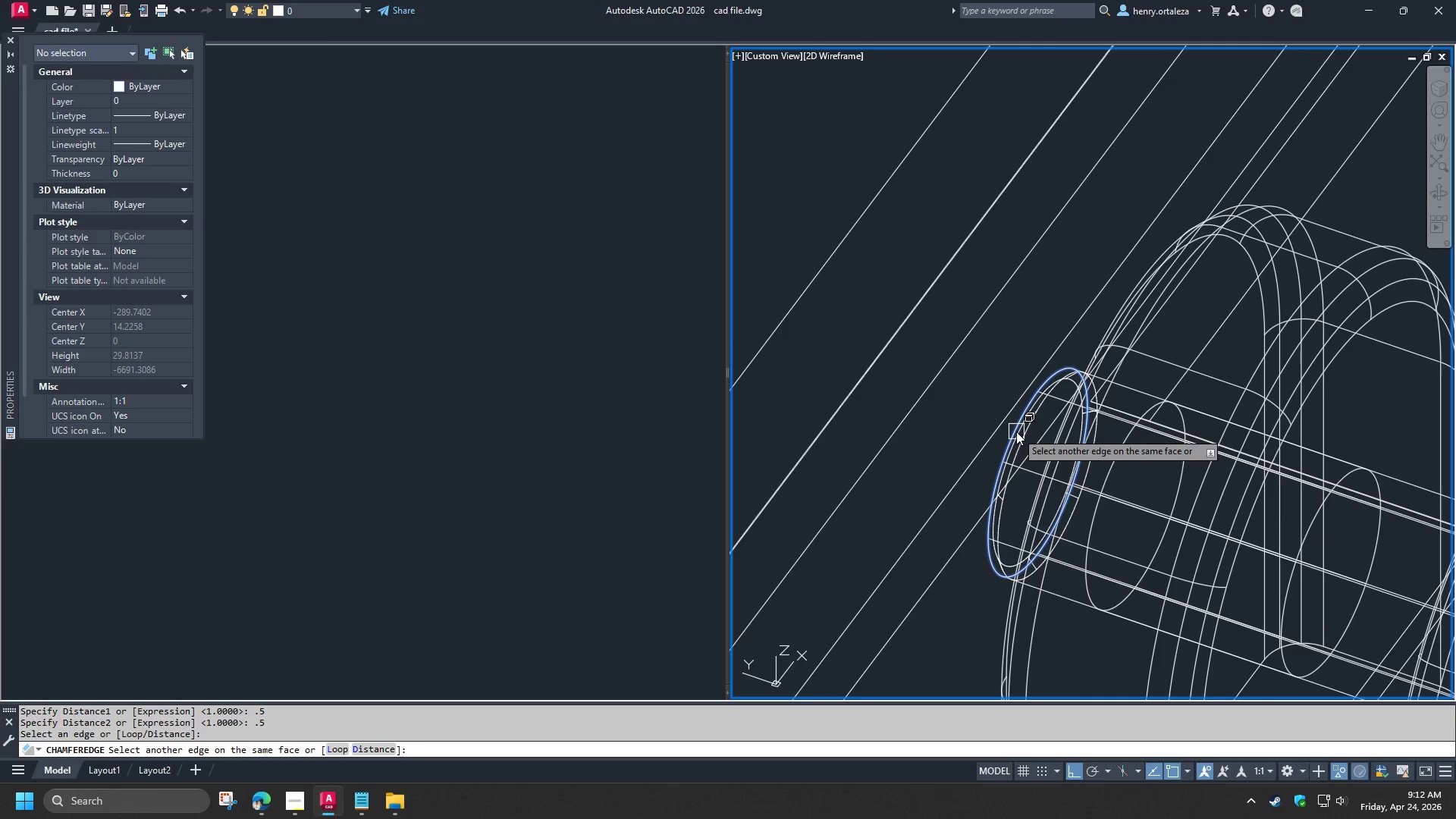 
key(Space)
 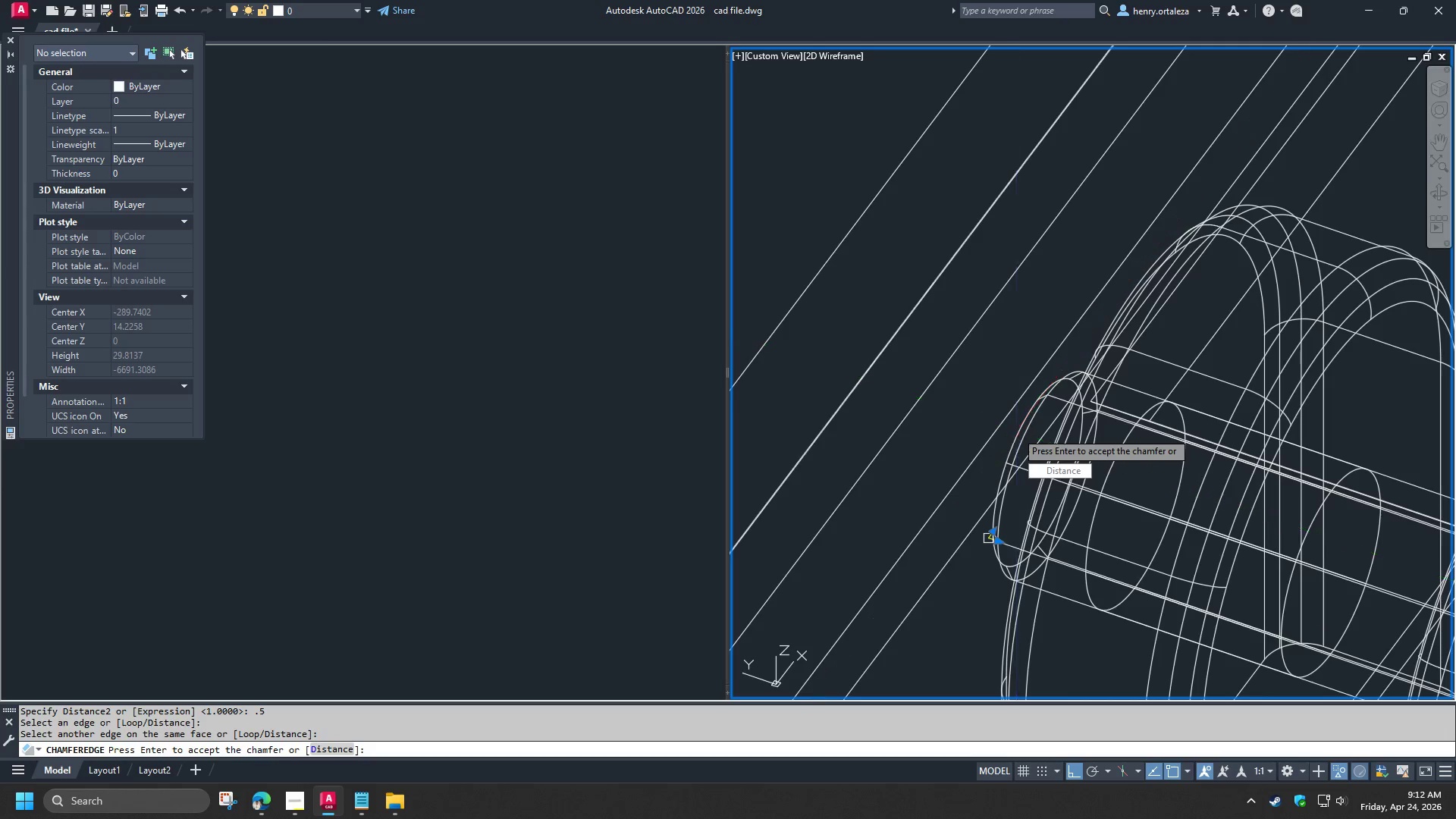 
key(Space)
 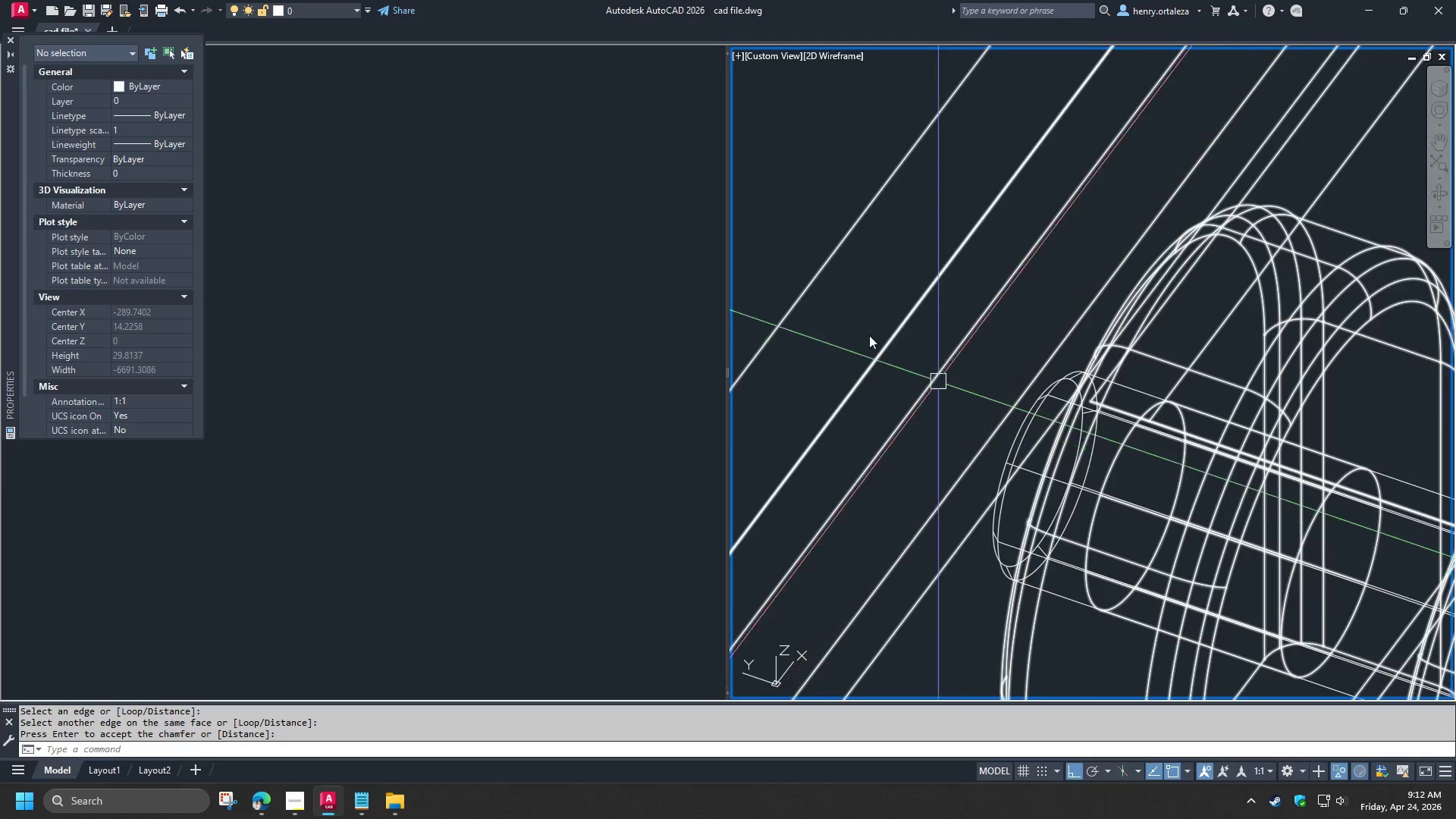 
scroll: coordinate [867, 330], scroll_direction: down, amount: 3.0
 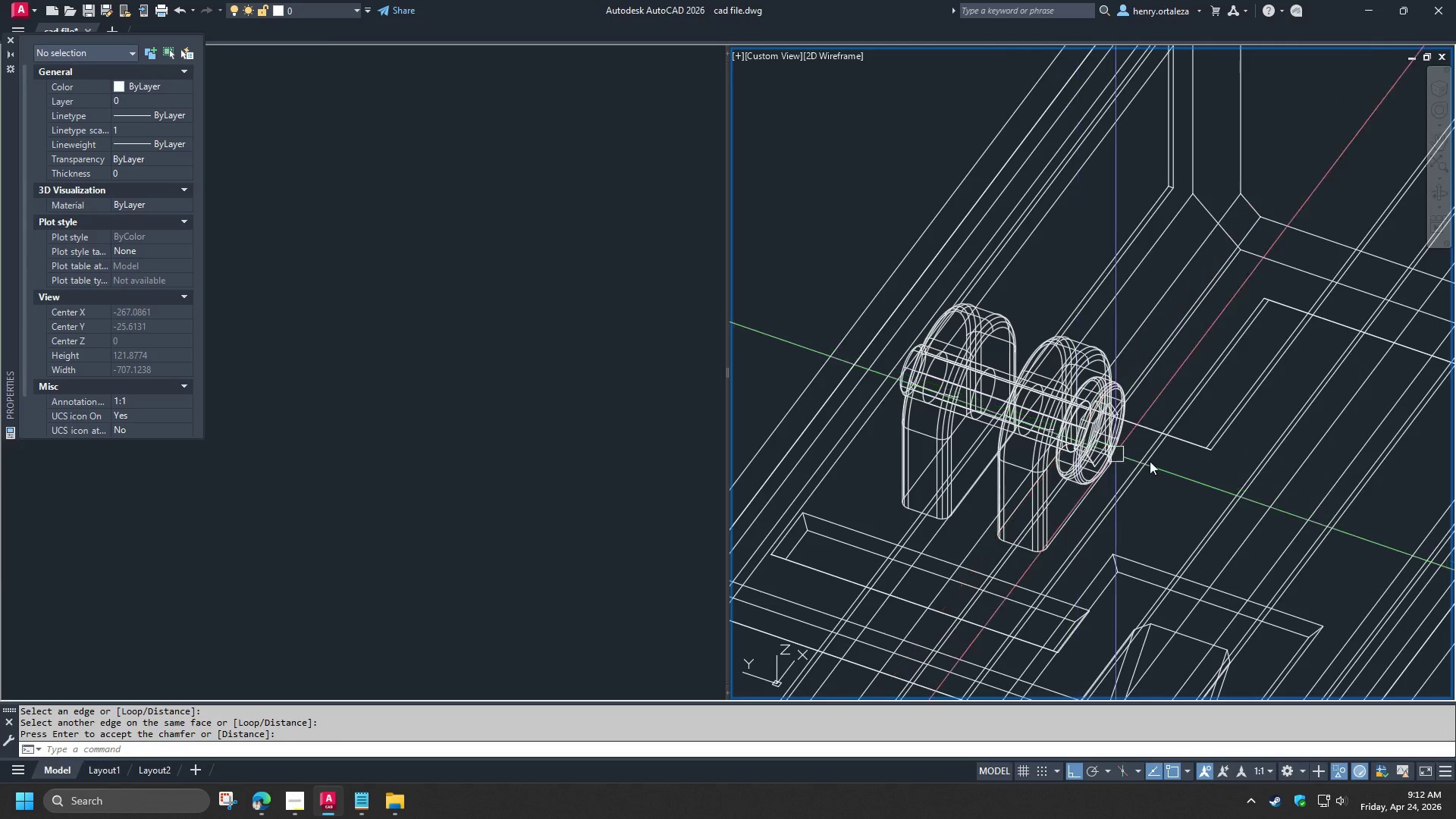 
hold_key(key=ShiftLeft, duration=1.48)
 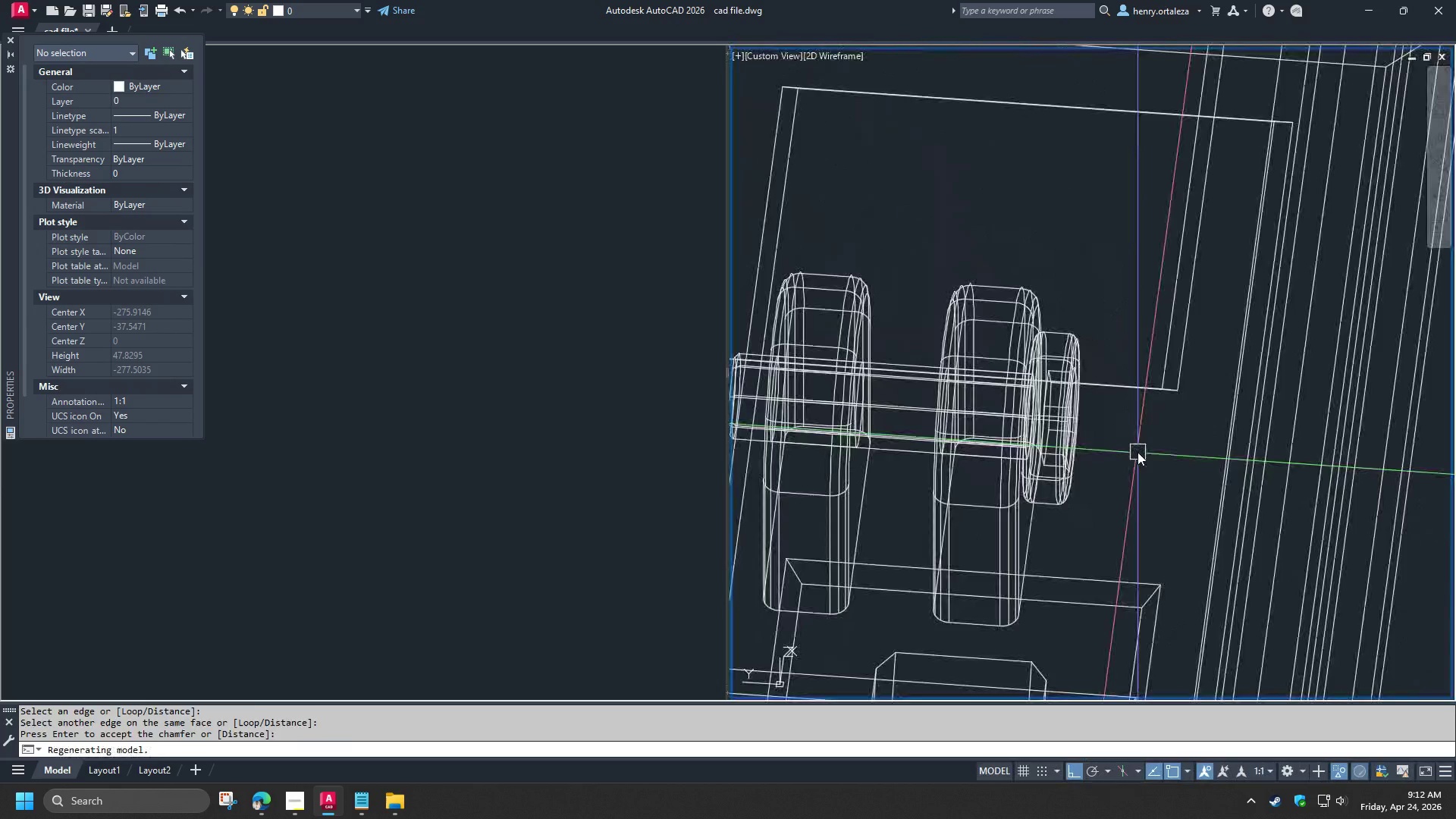 
scroll: coordinate [1147, 448], scroll_direction: up, amount: 2.0
 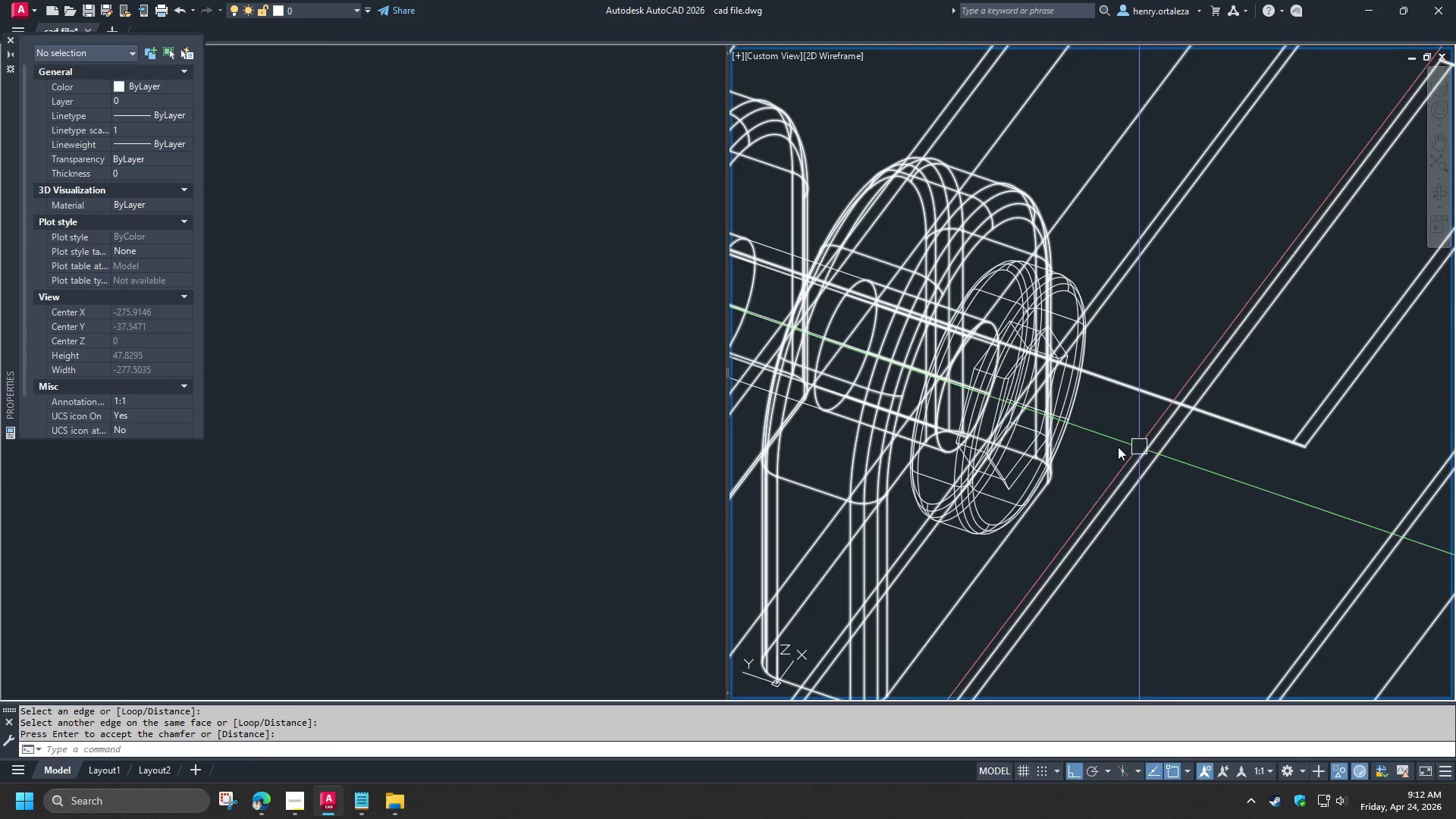 
scroll: coordinate [1134, 450], scroll_direction: down, amount: 2.0
 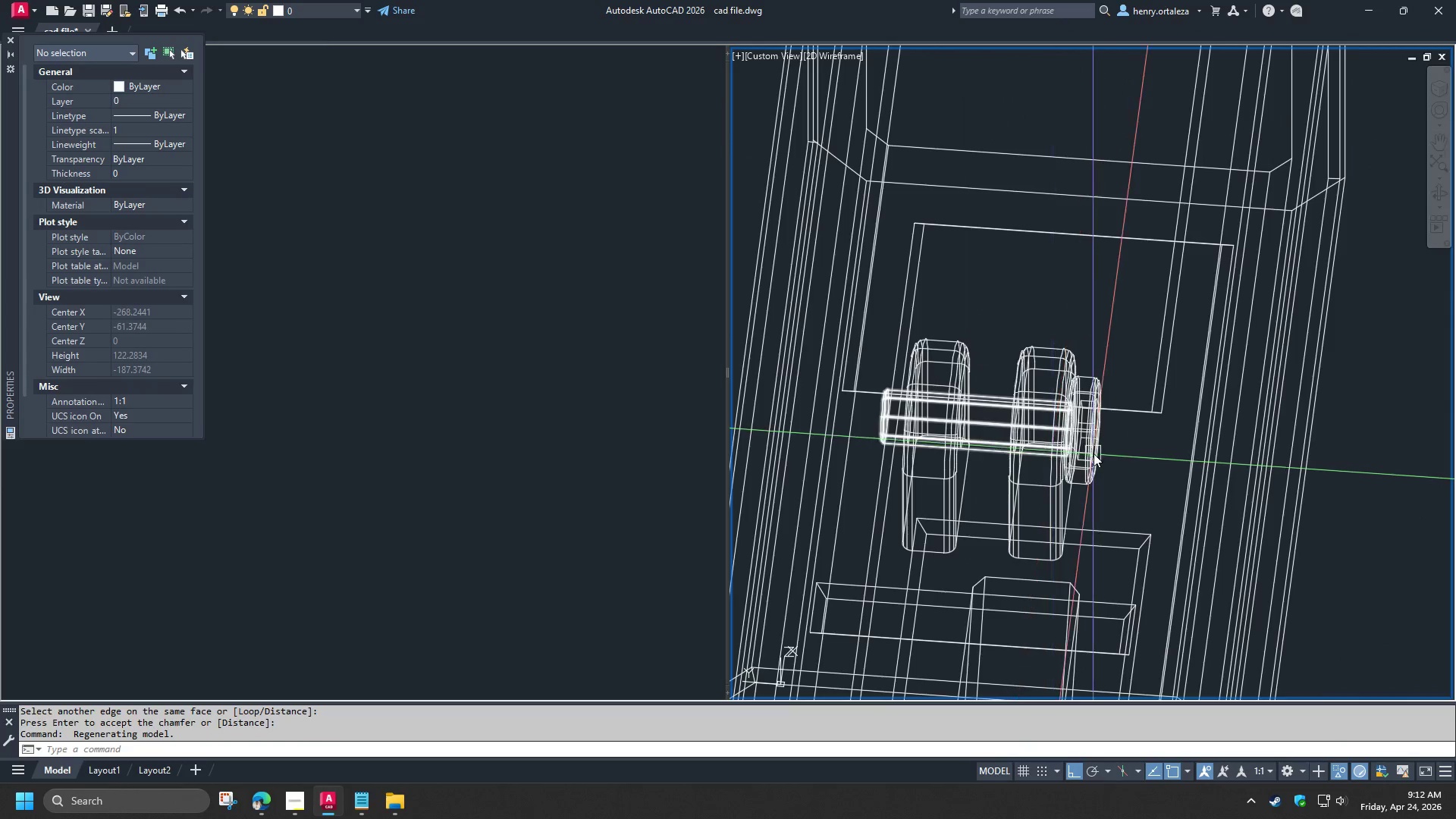 
hold_key(key=ShiftLeft, duration=0.86)
 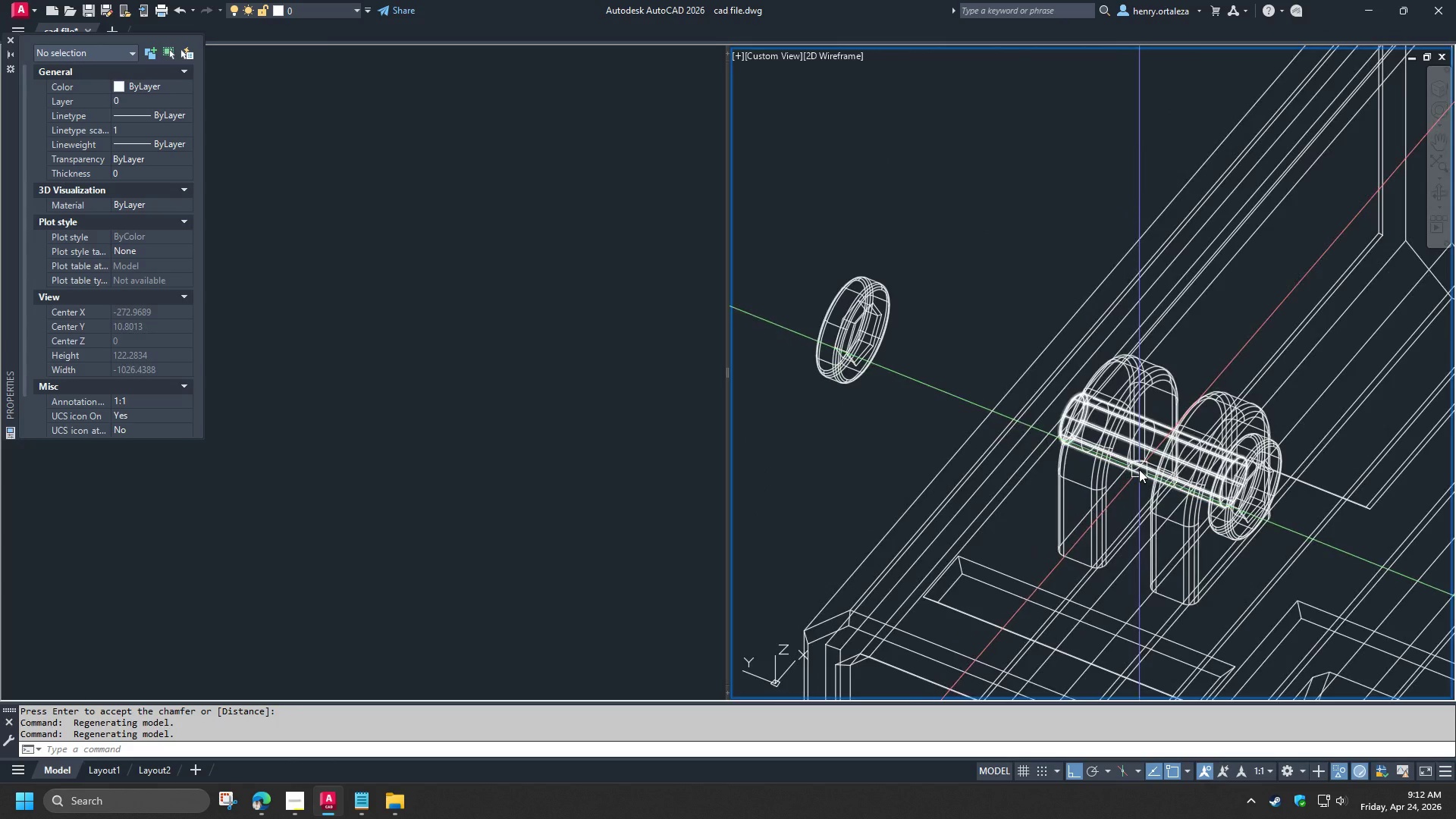 
left_click([1139, 469])
 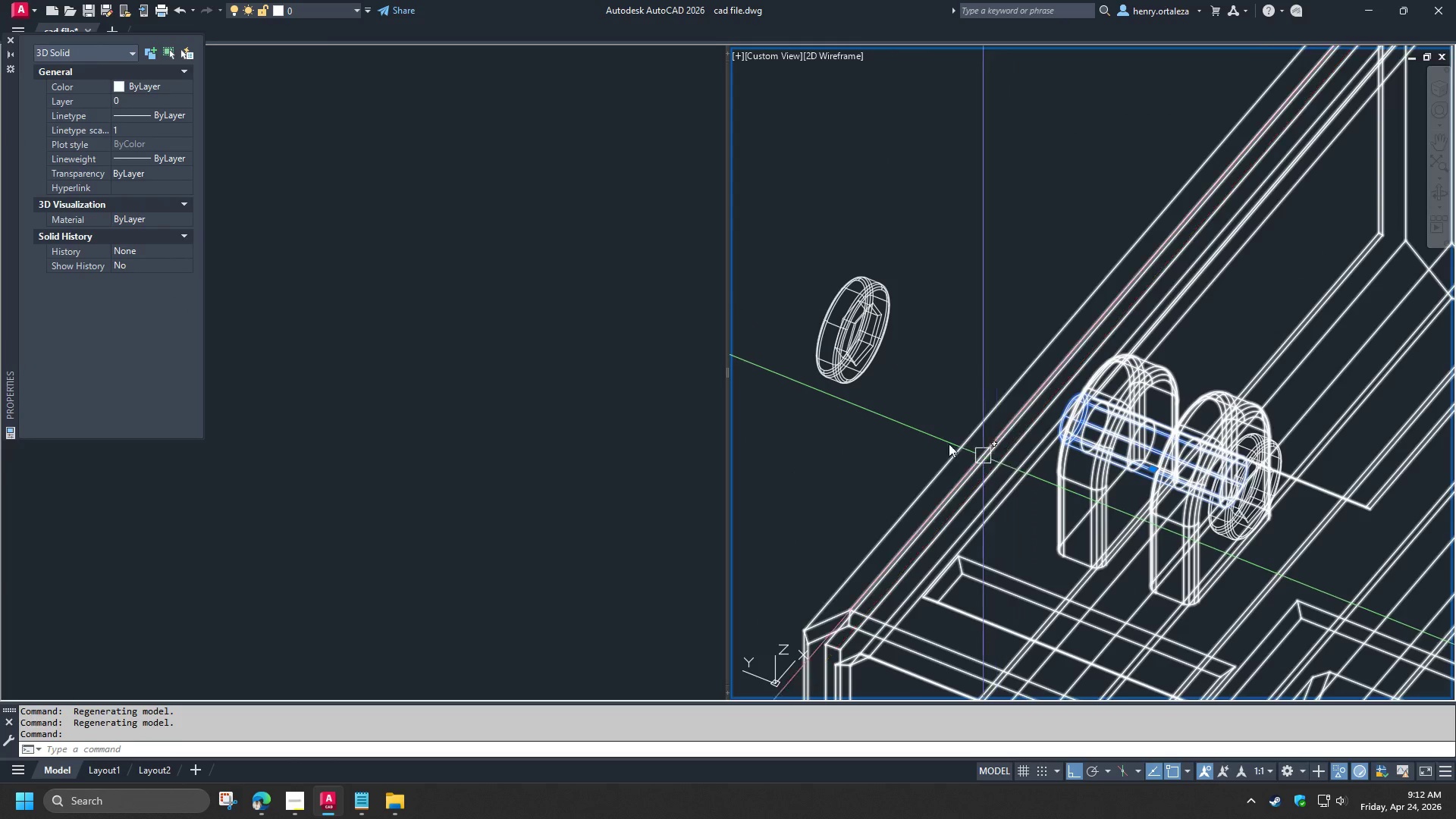 
scroll: coordinate [934, 422], scroll_direction: up, amount: 1.0
 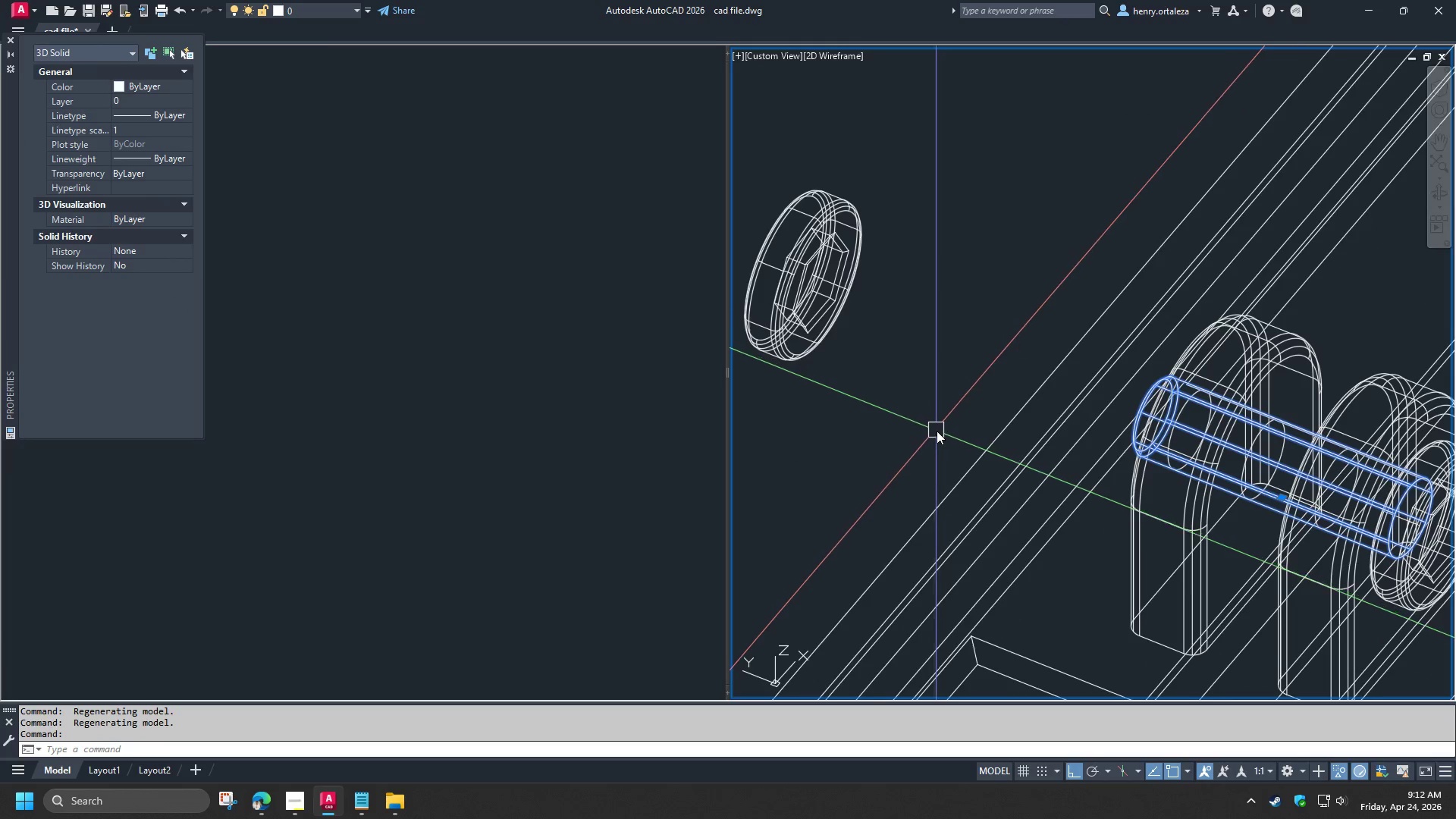 
key(C)
 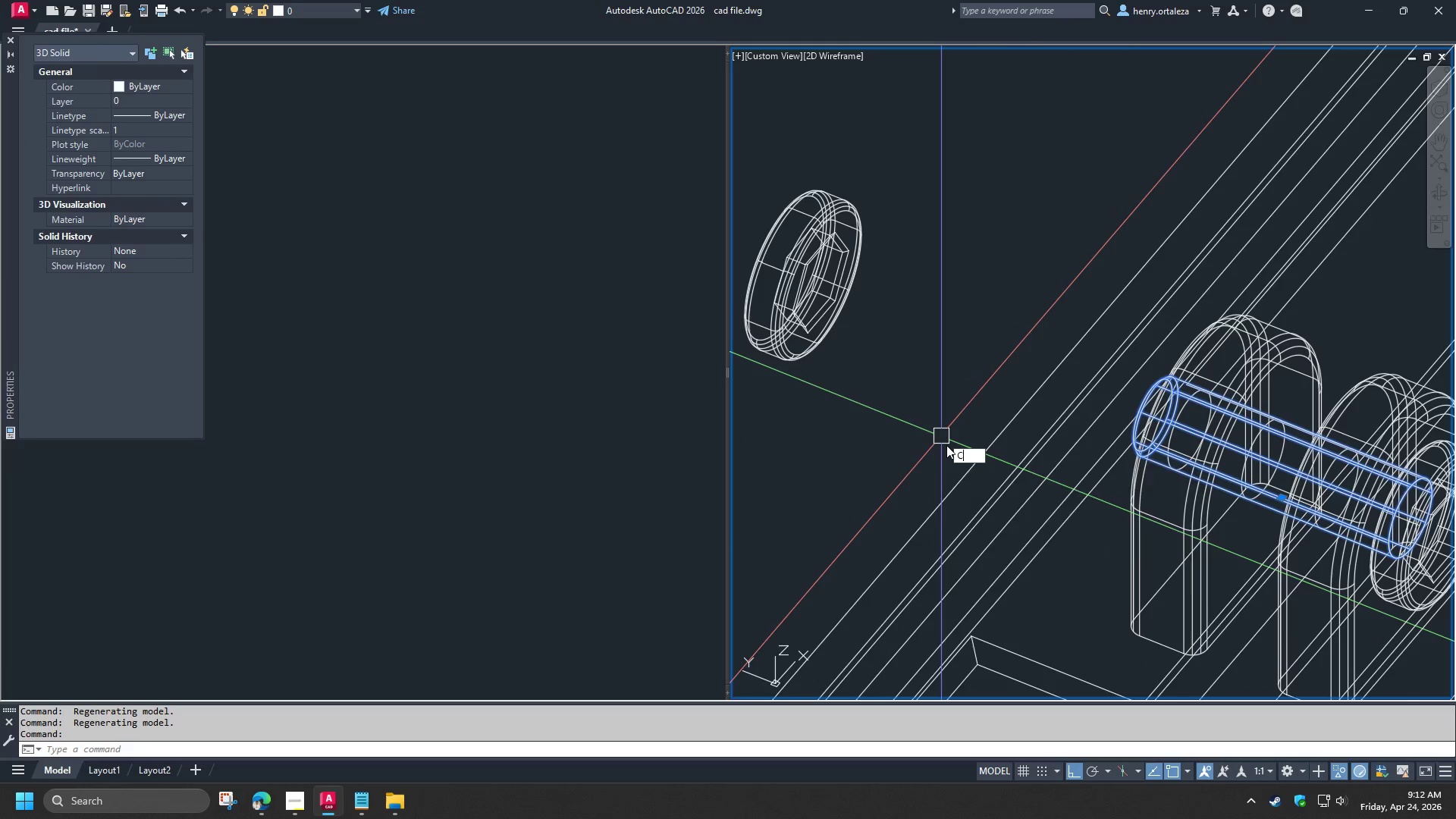 
key(O)
 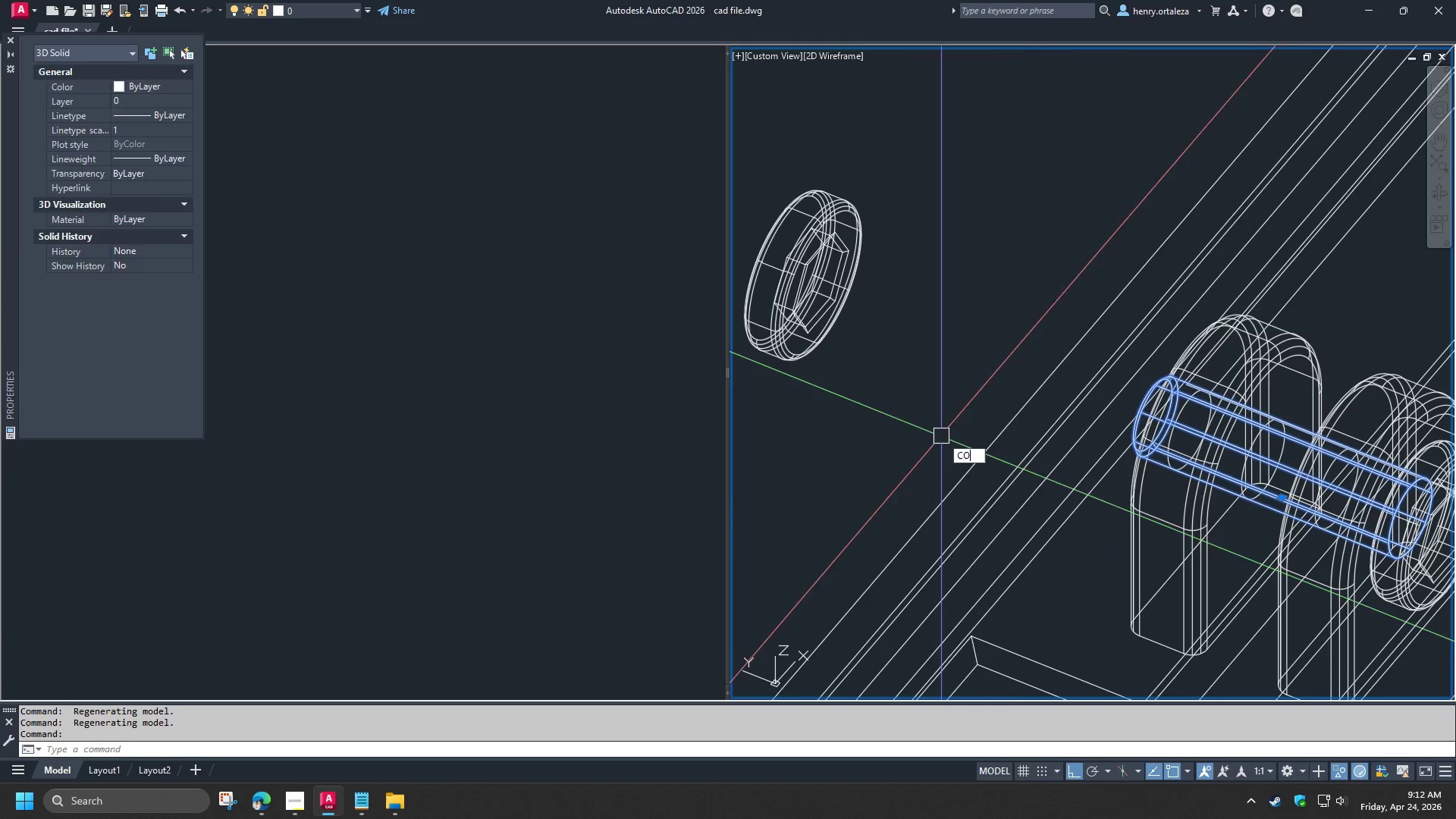 
key(Space)
 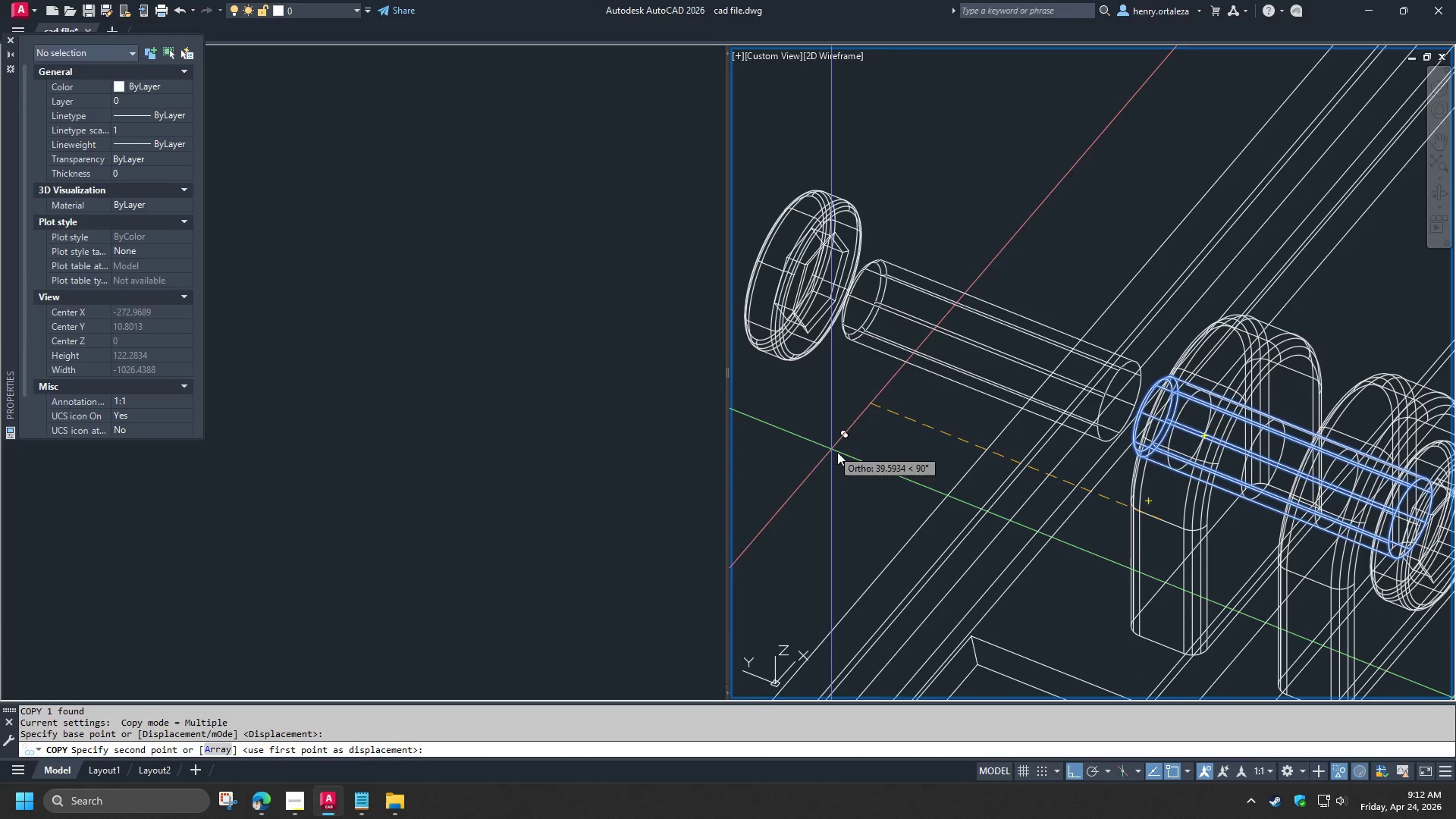 
key(Escape)
 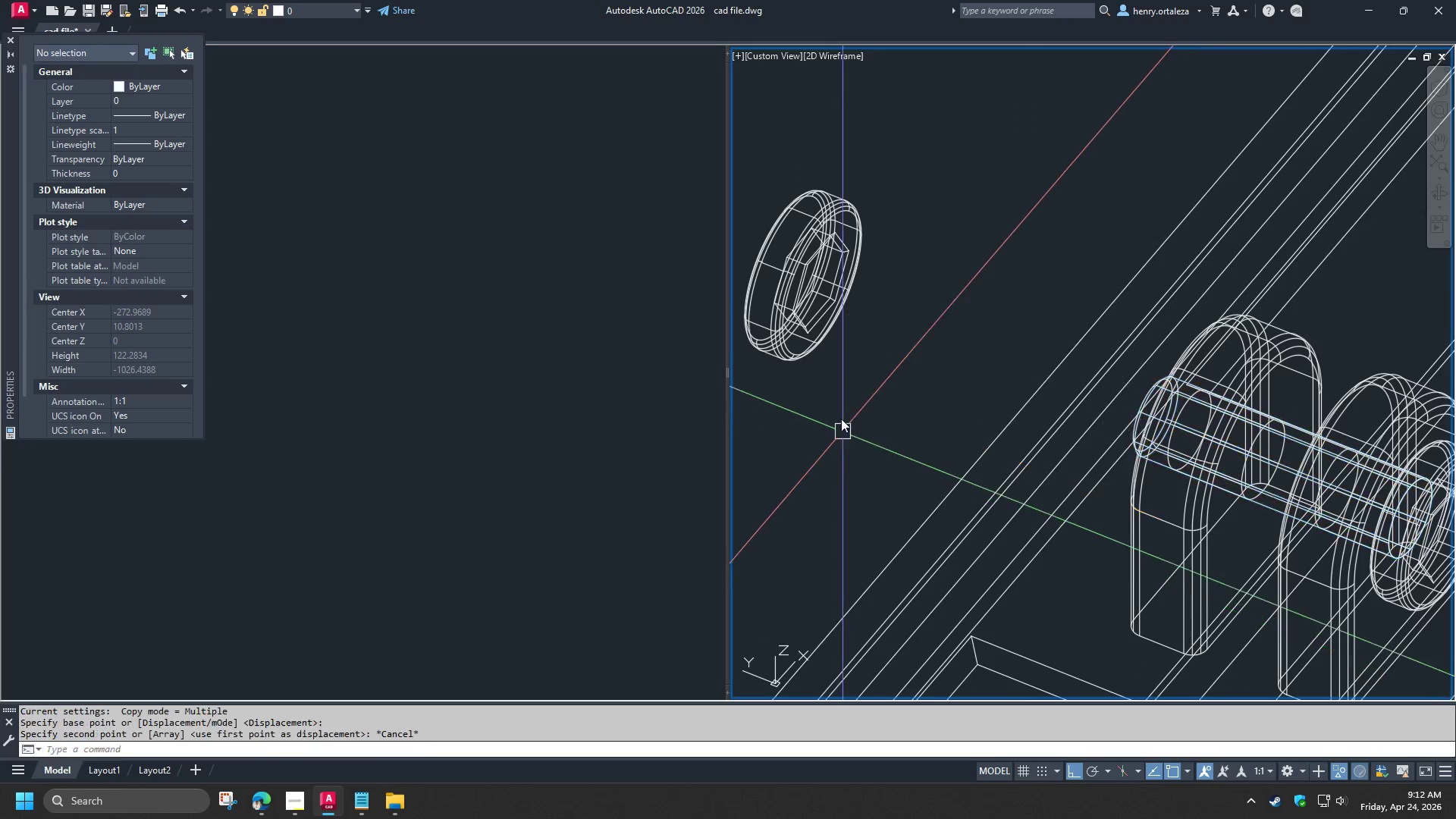 
key(Escape)
 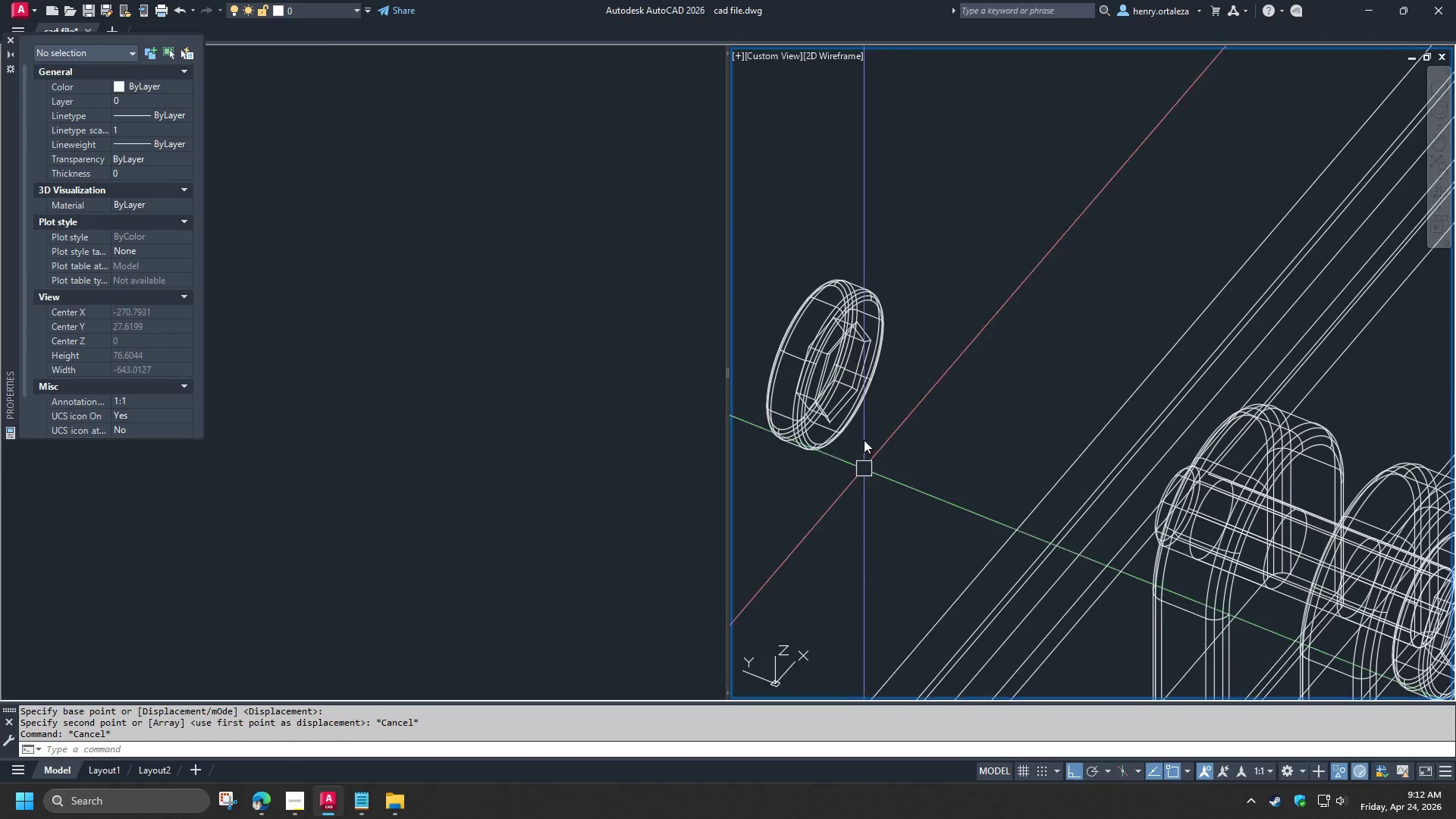 
key(Shift+ShiftLeft)
 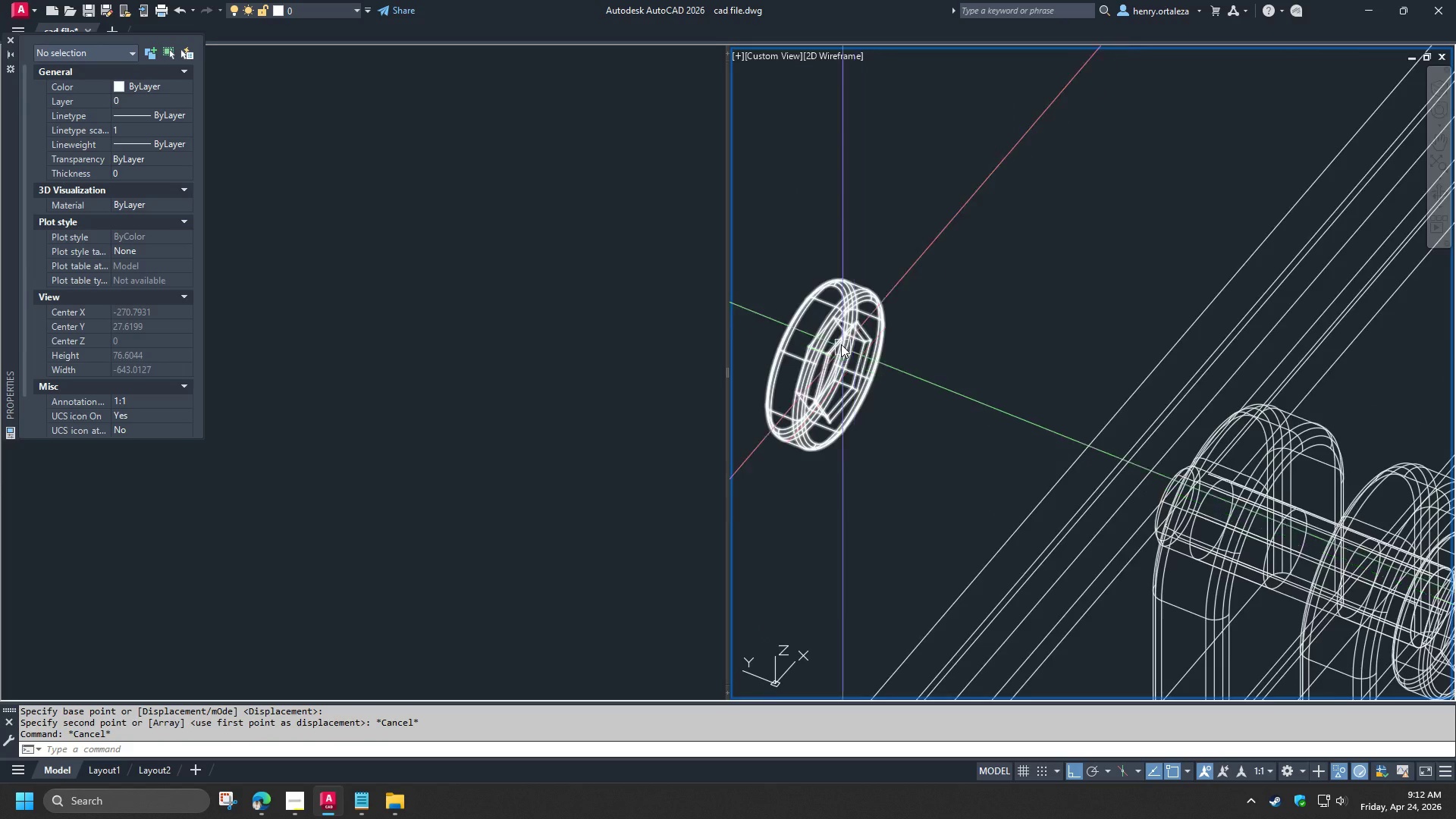 
hold_key(key=ShiftLeft, duration=1.28)
 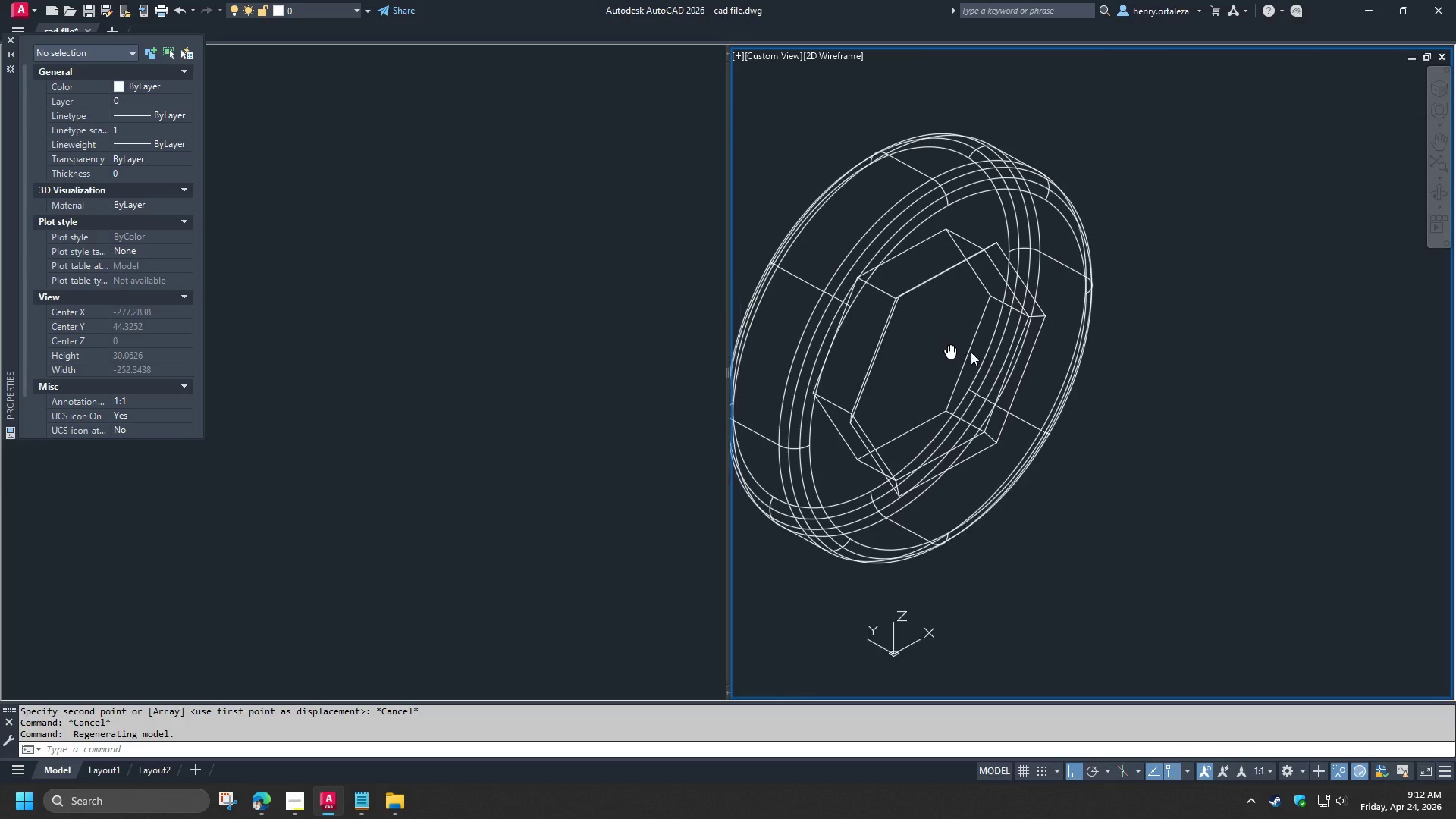 
scroll: coordinate [841, 344], scroll_direction: up, amount: 2.0
 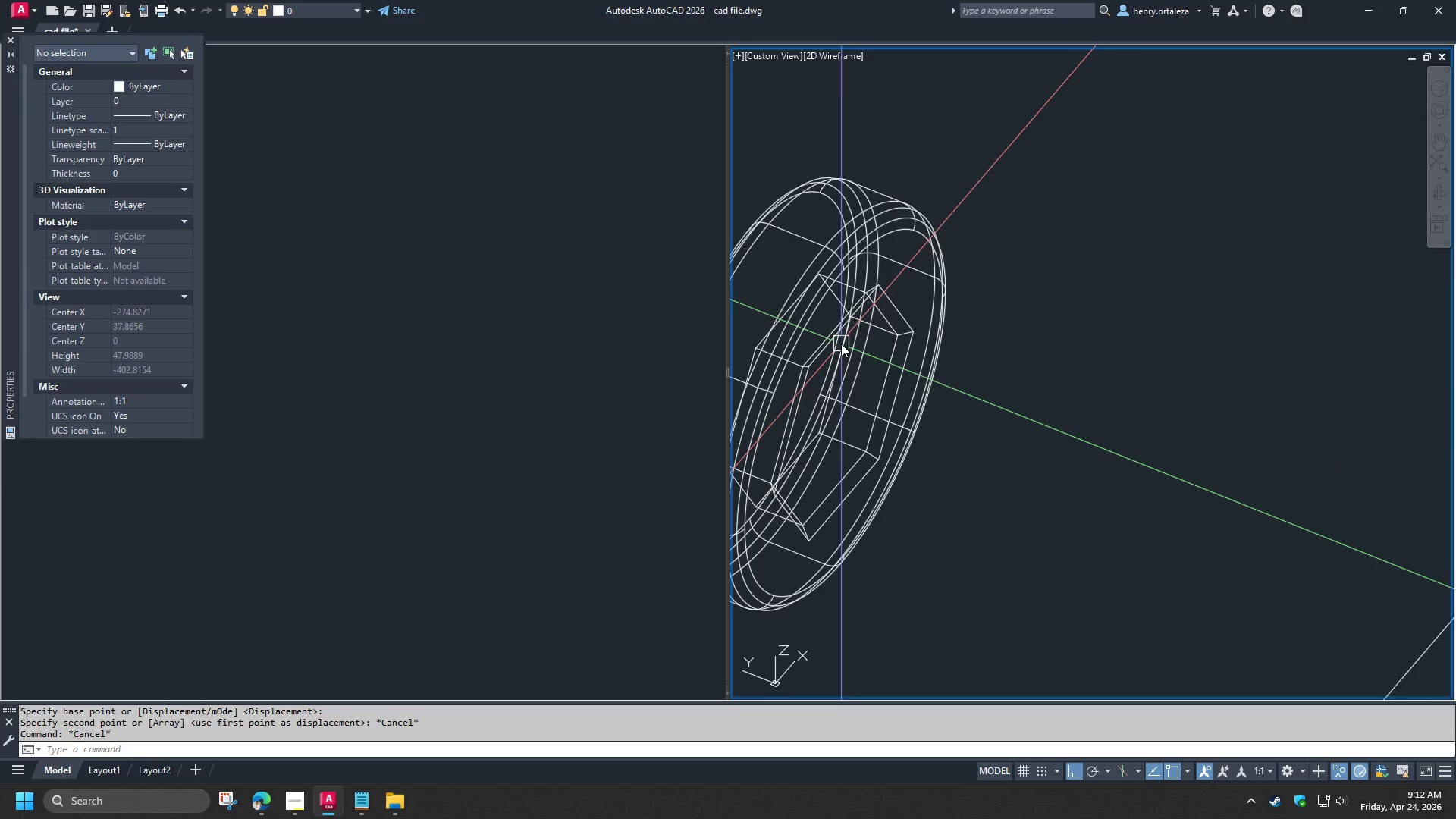 
type(C CEN )
 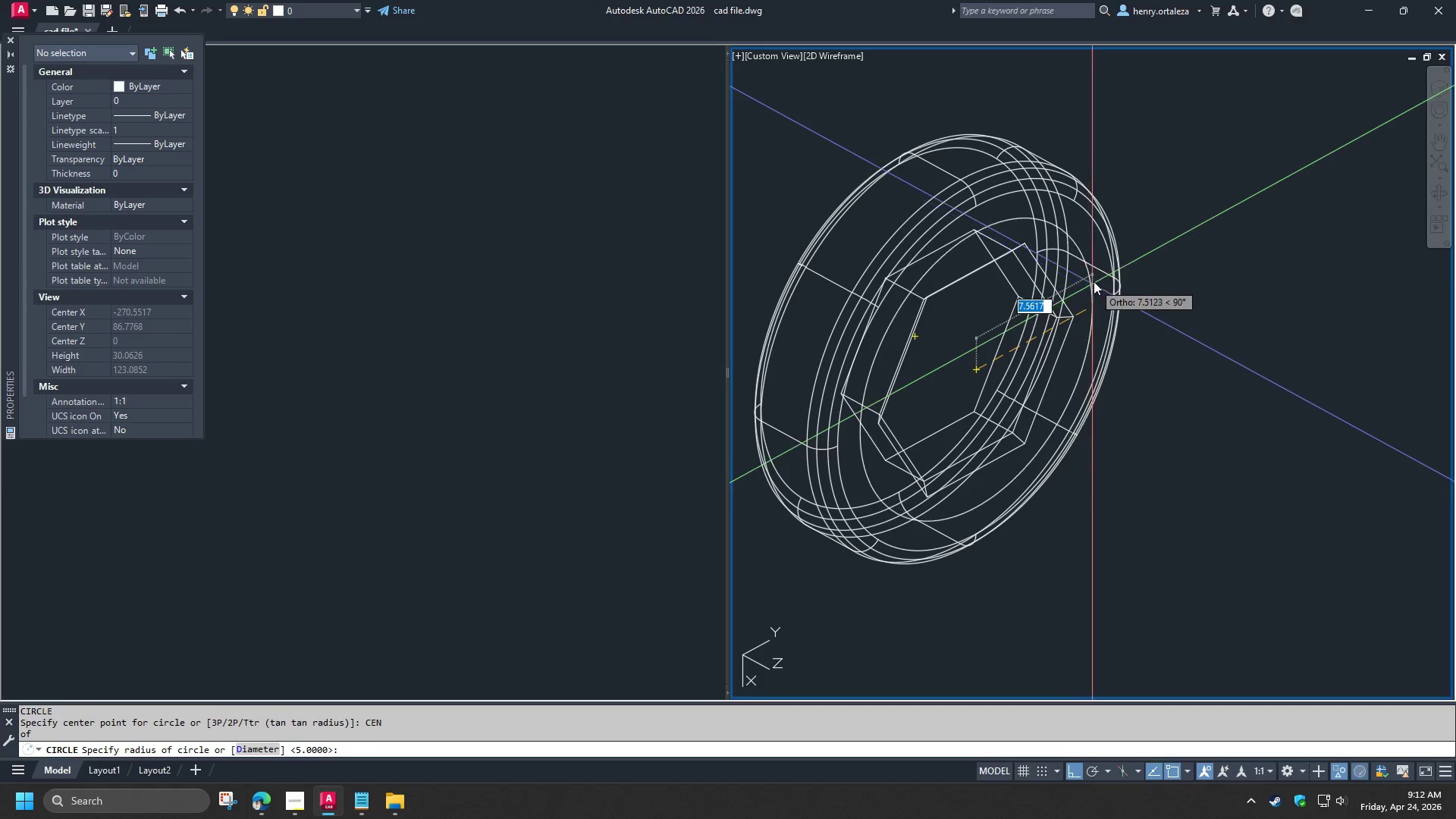 
type(EXT )
 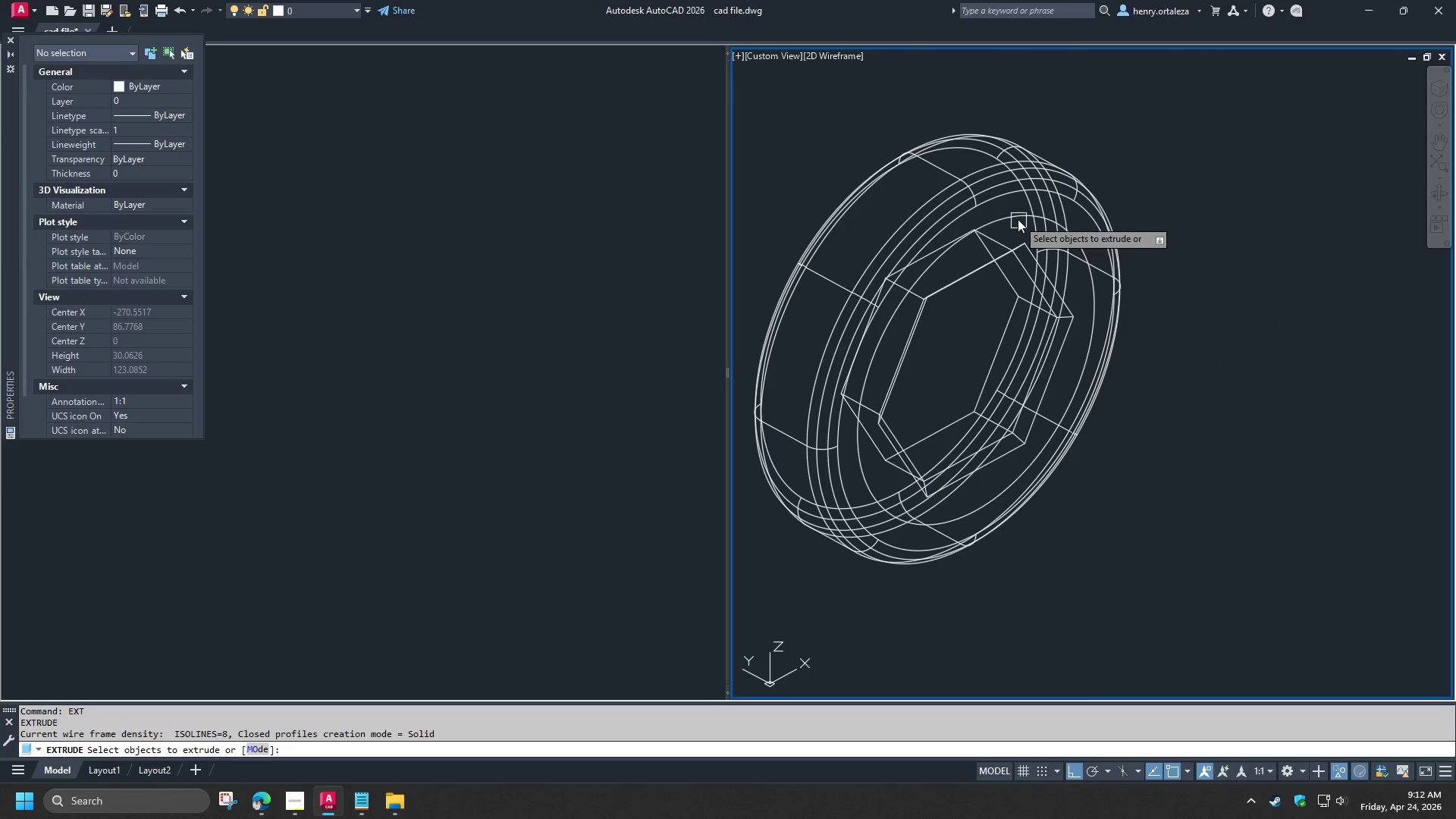 
left_click([1018, 219])
 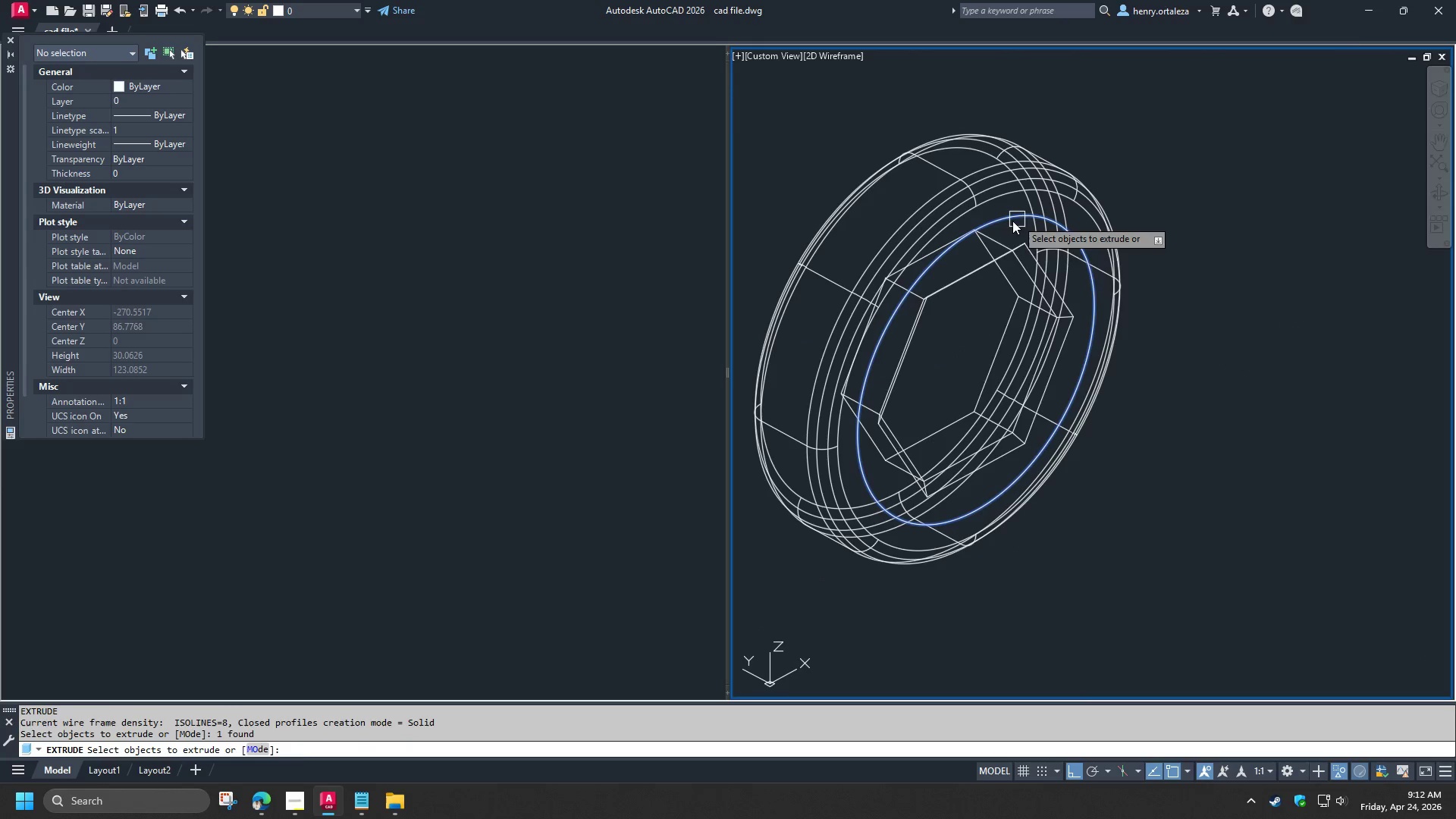 
key(Space)
 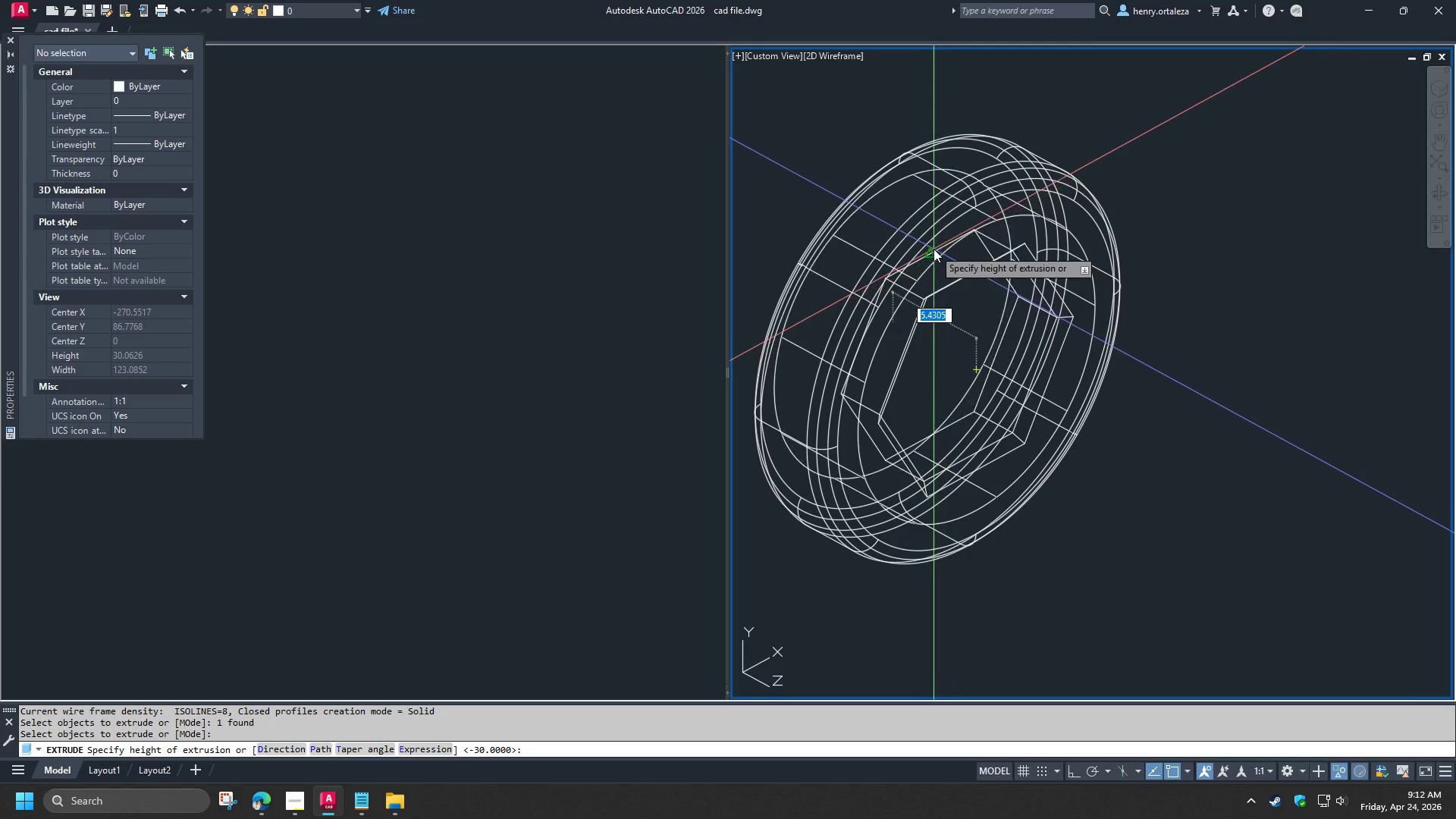 
left_click([934, 249])
 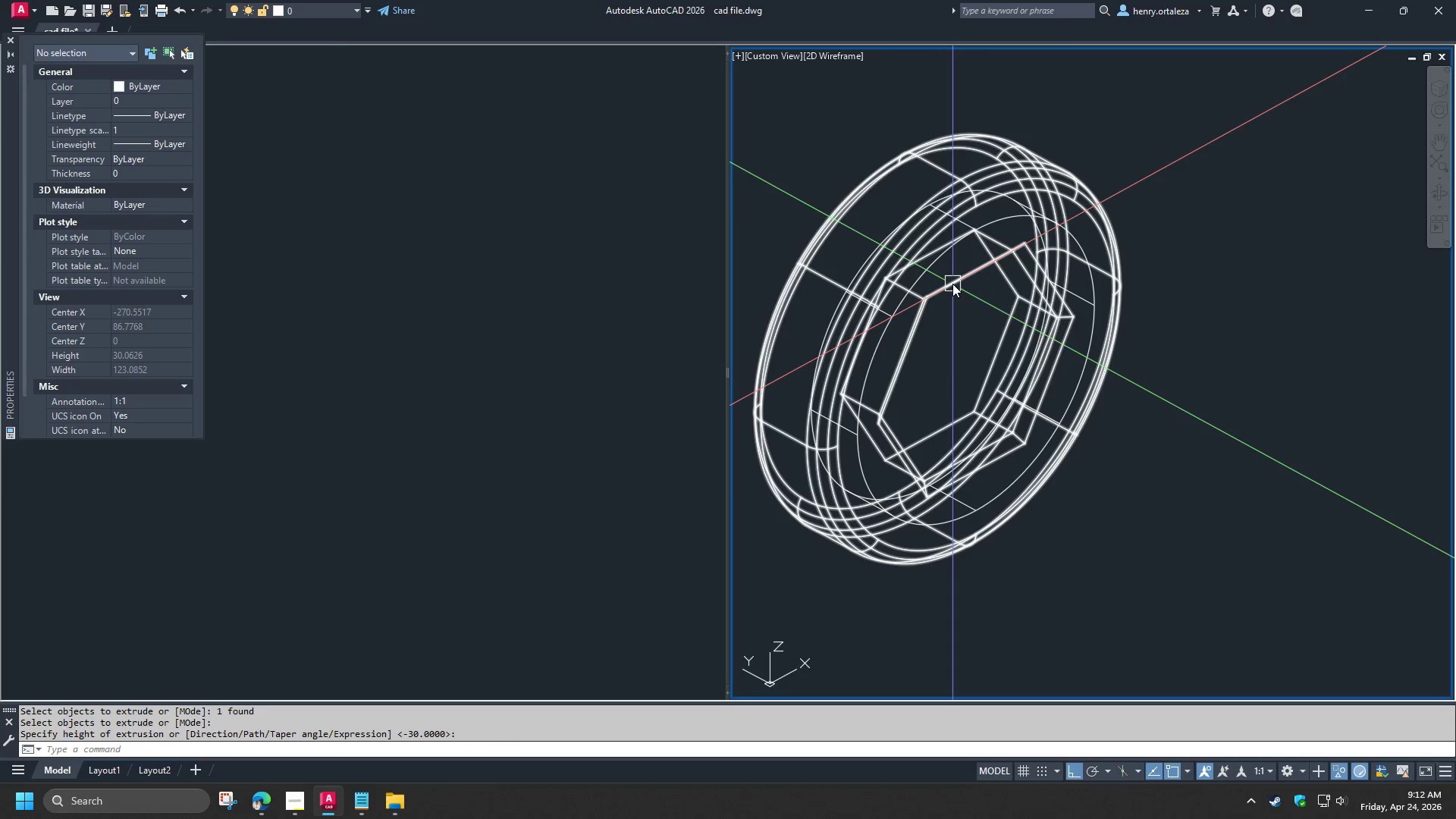 
type(UNI )
 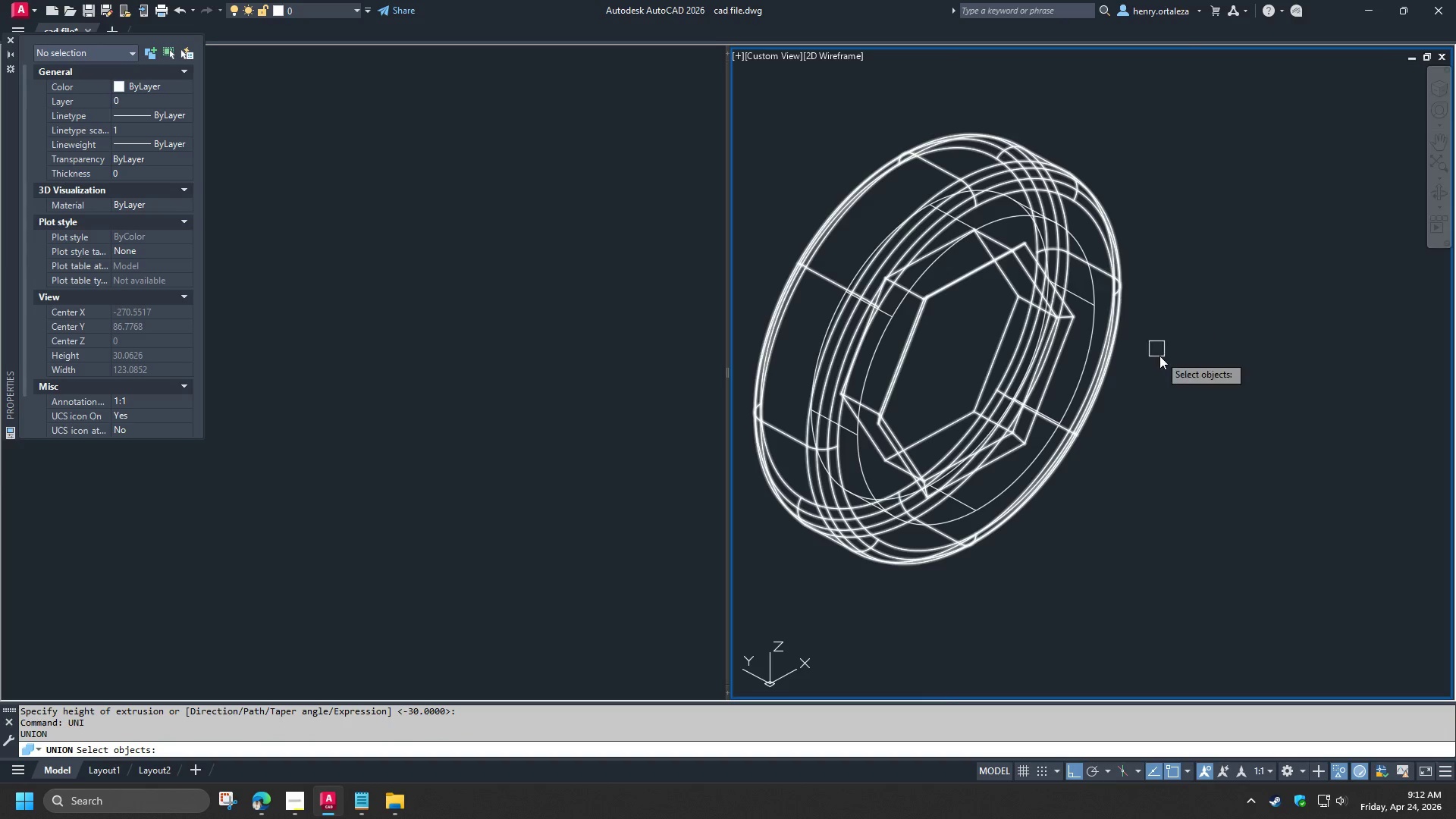 
left_click_drag(start_coordinate=[1159, 356], to_coordinate=[1153, 352])
 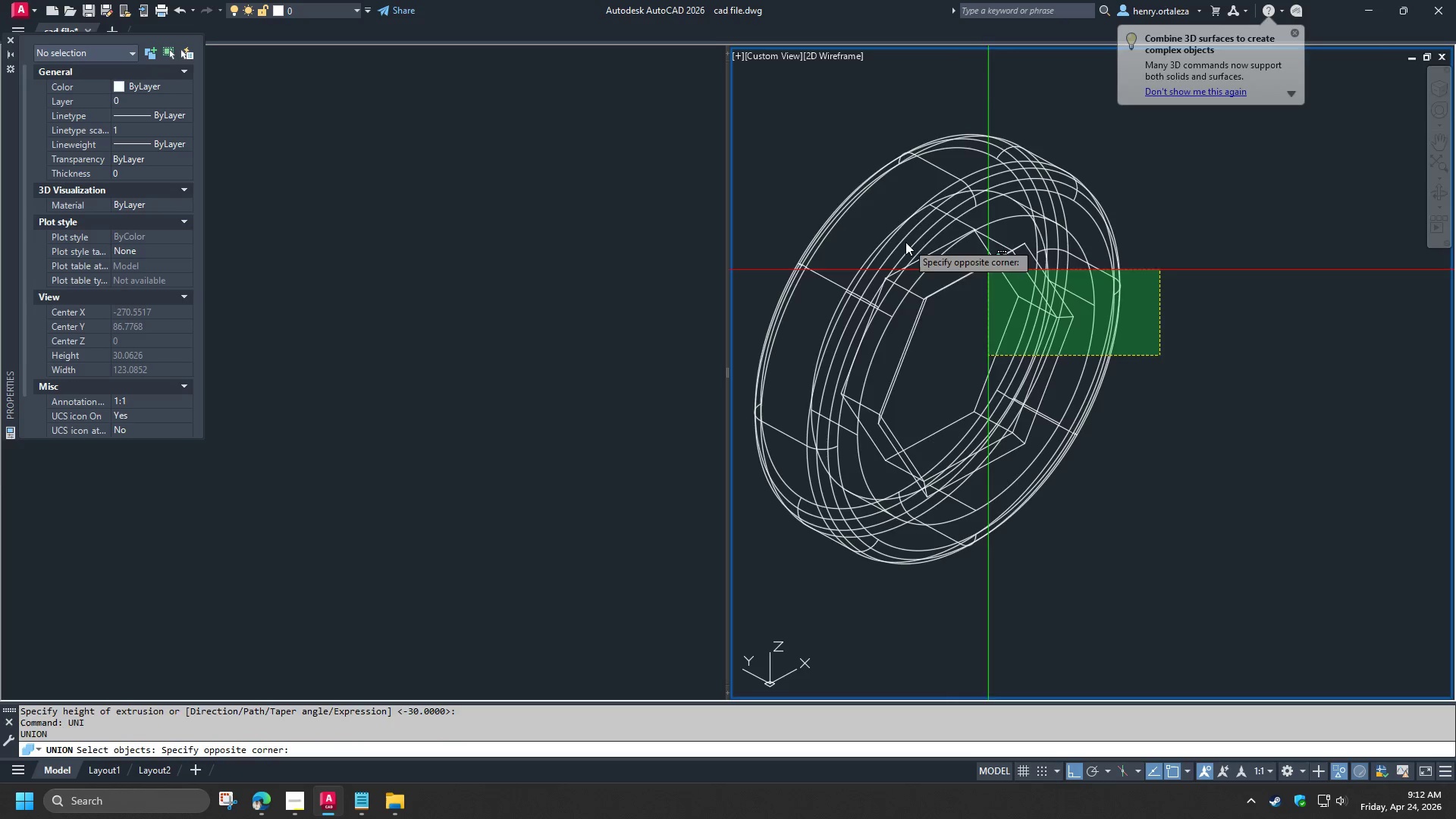 
left_click_drag(start_coordinate=[909, 243], to_coordinate=[904, 242])
 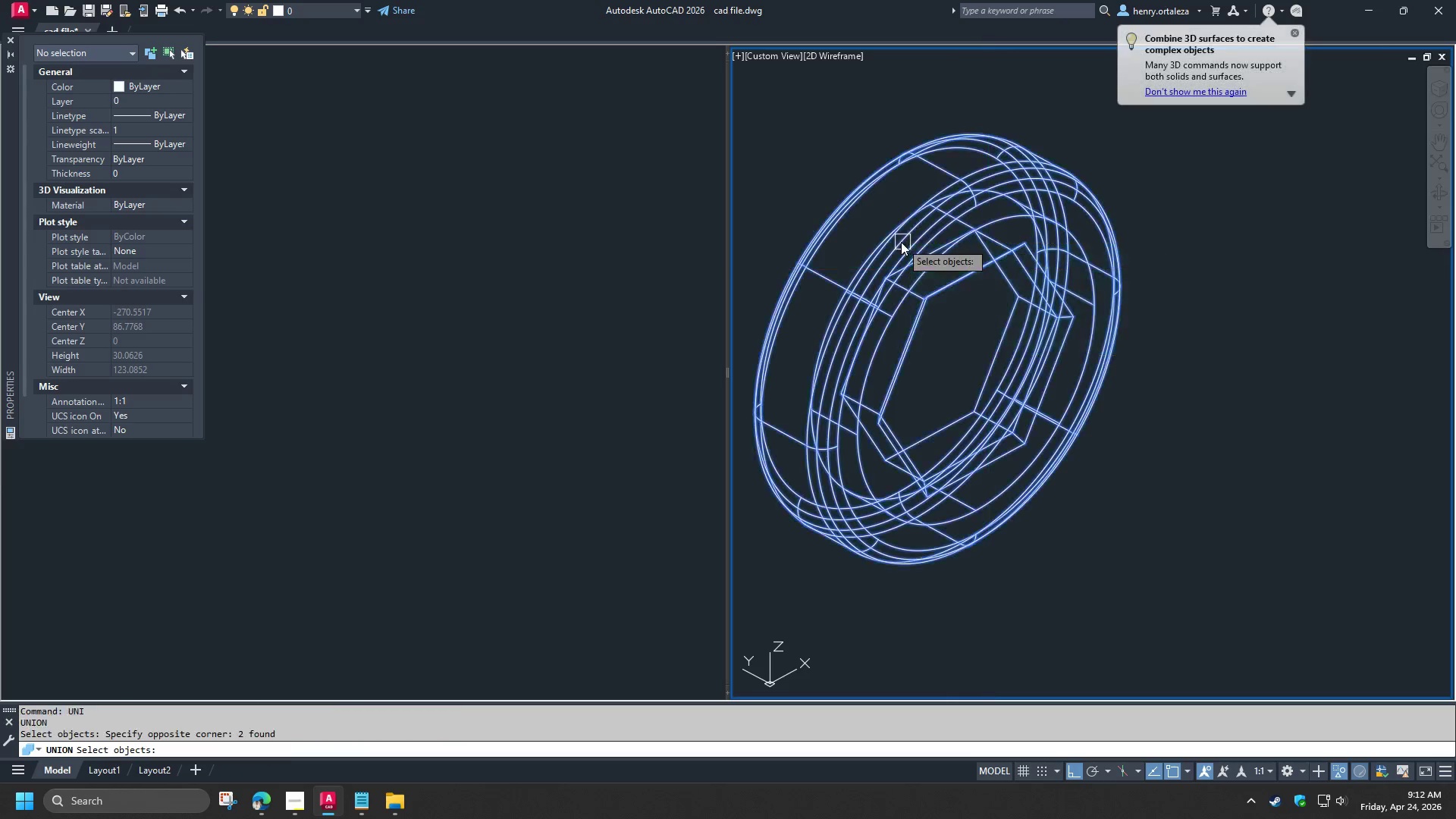 
key(Space)
 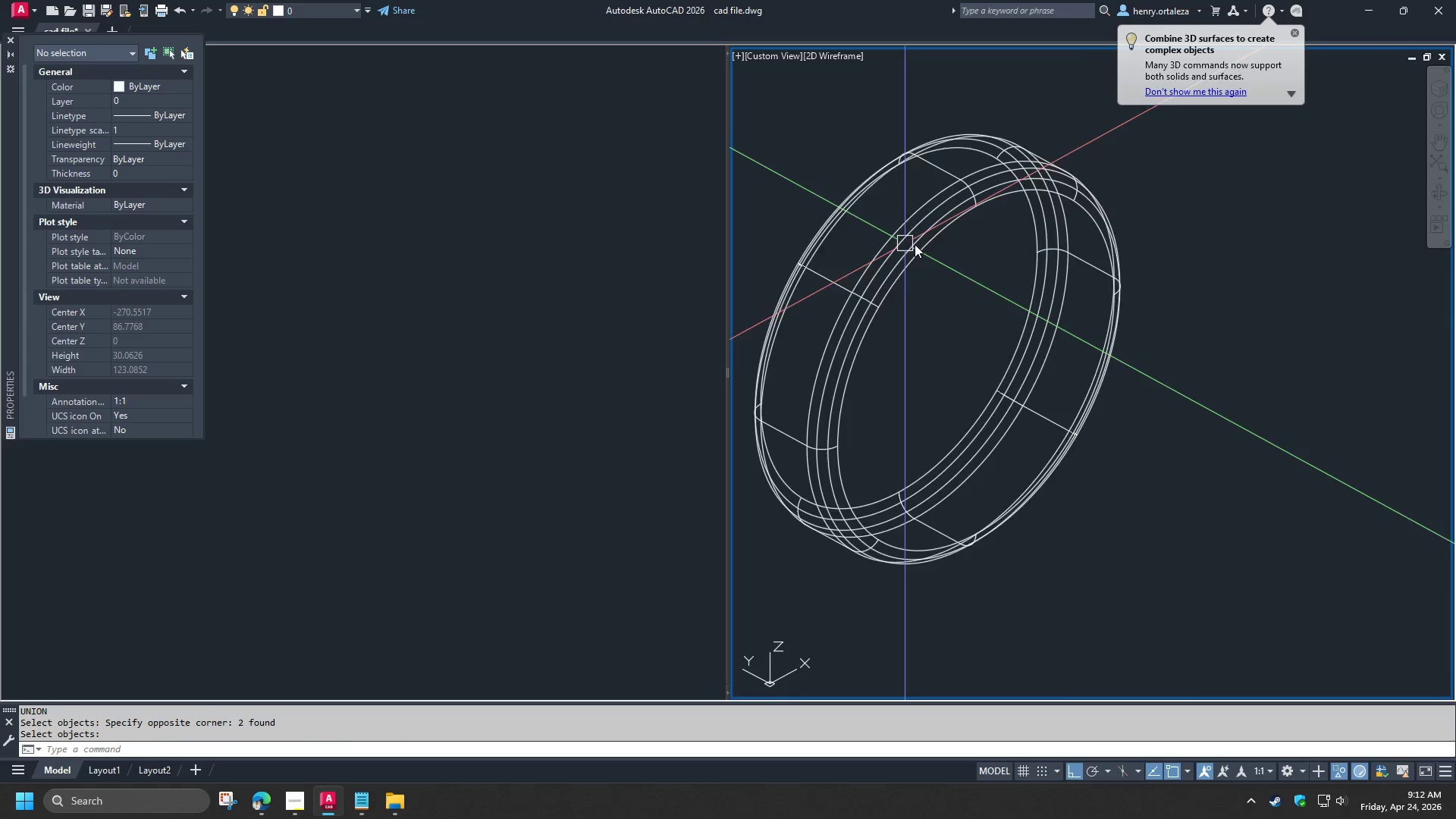 
scroll: coordinate [922, 246], scroll_direction: down, amount: 2.0
 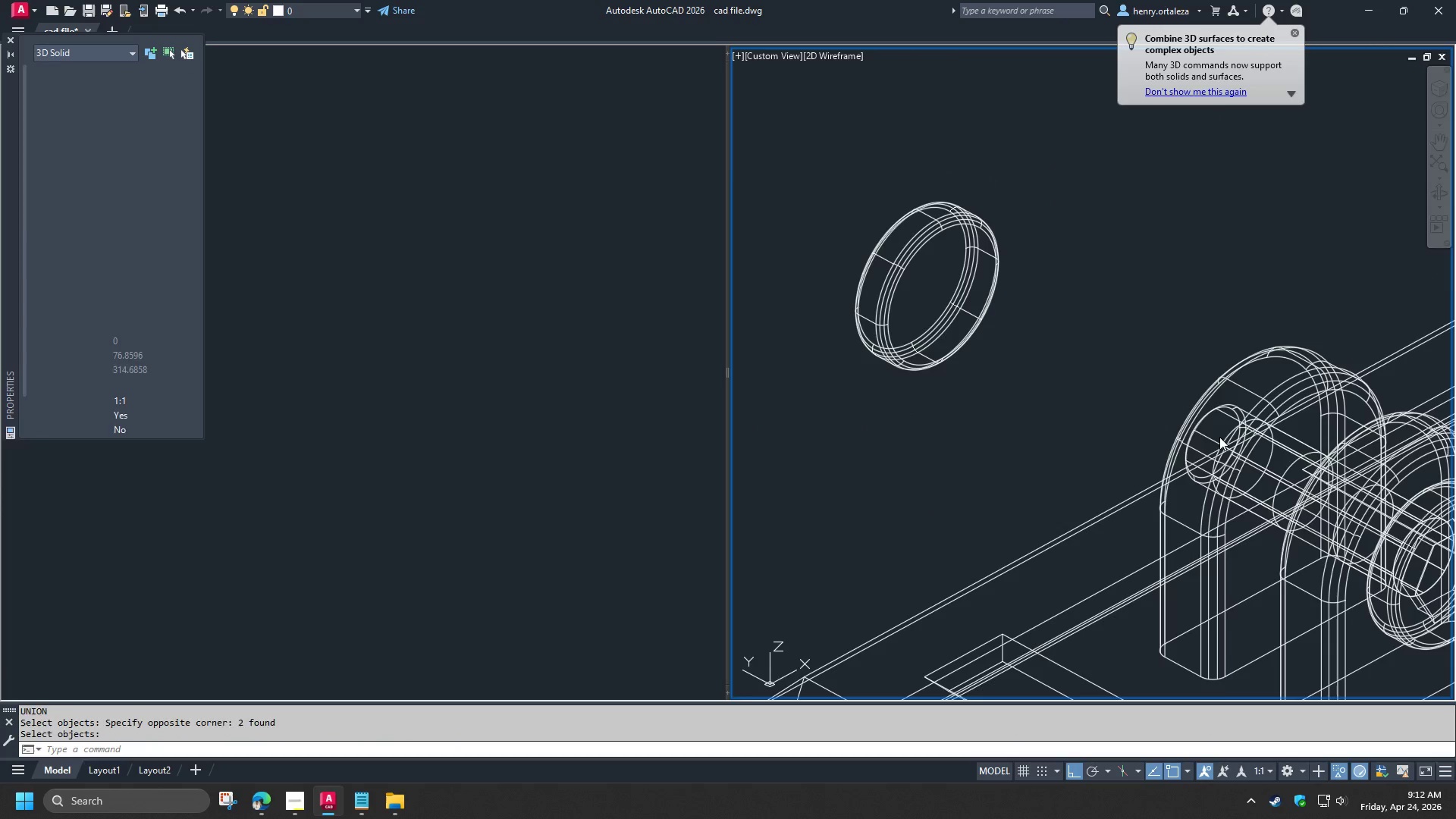 
type(CO )
 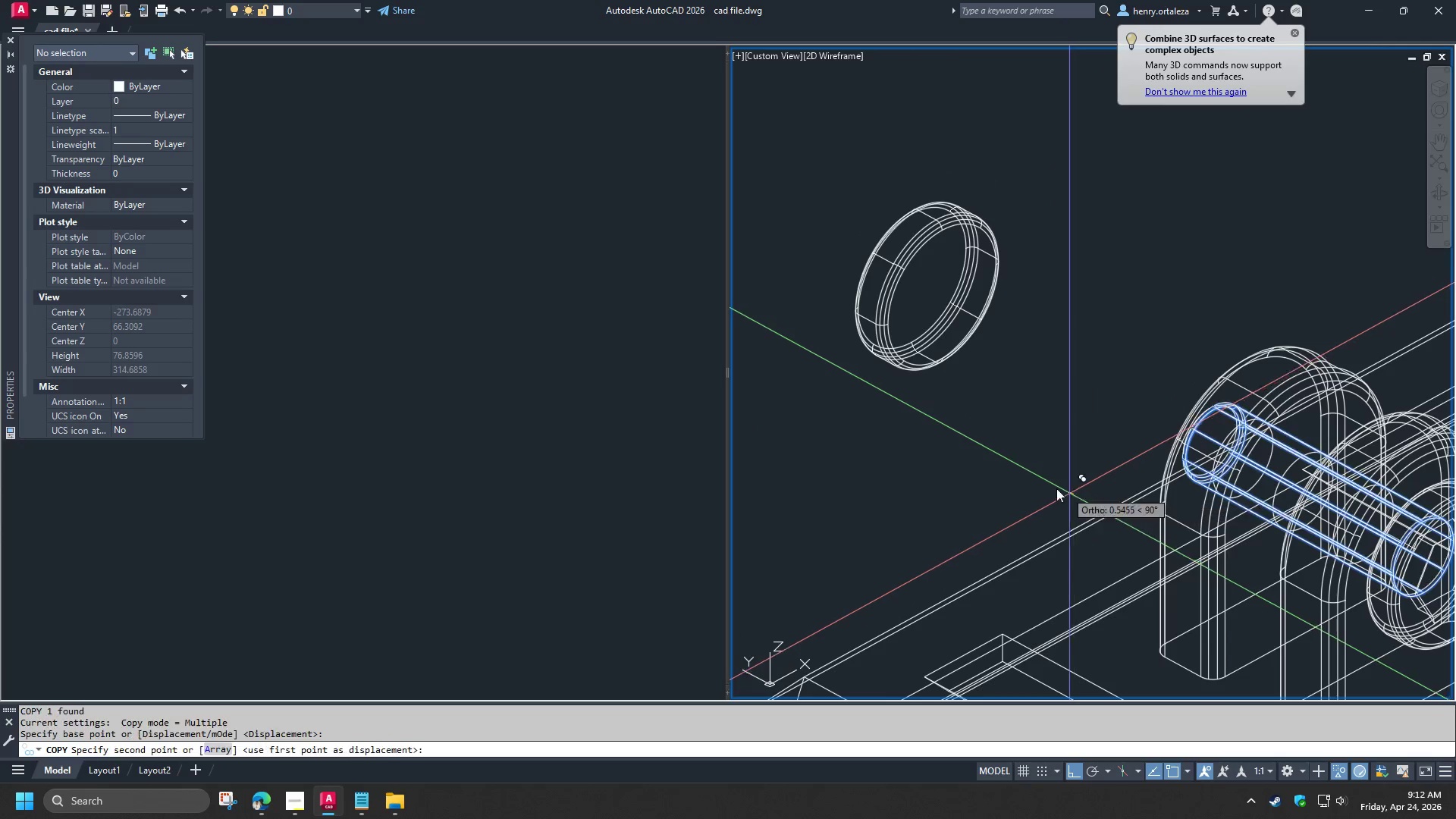 
left_click_drag(start_coordinate=[1073, 494], to_coordinate=[1056, 488])
 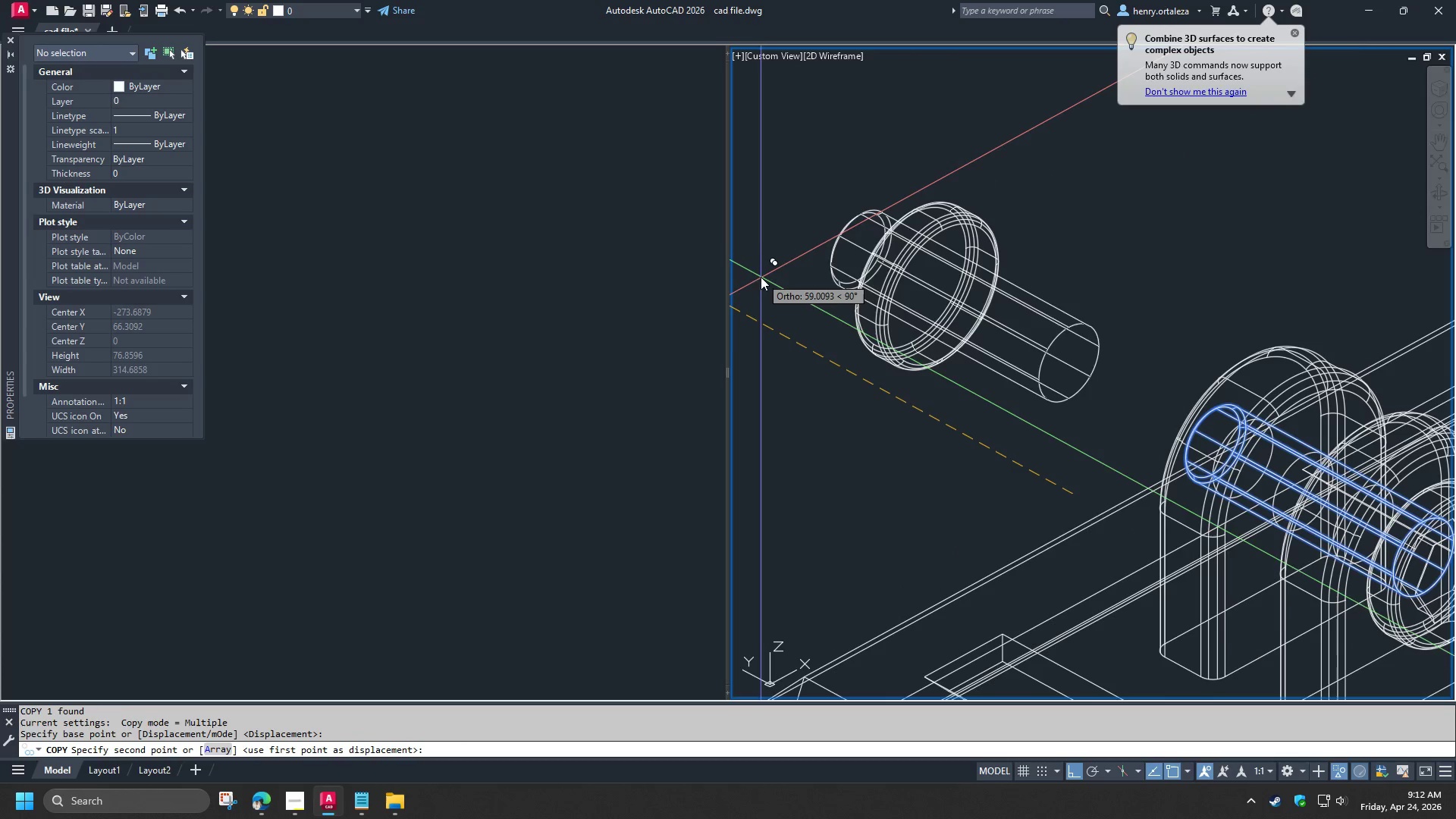 
left_click([766, 259])
 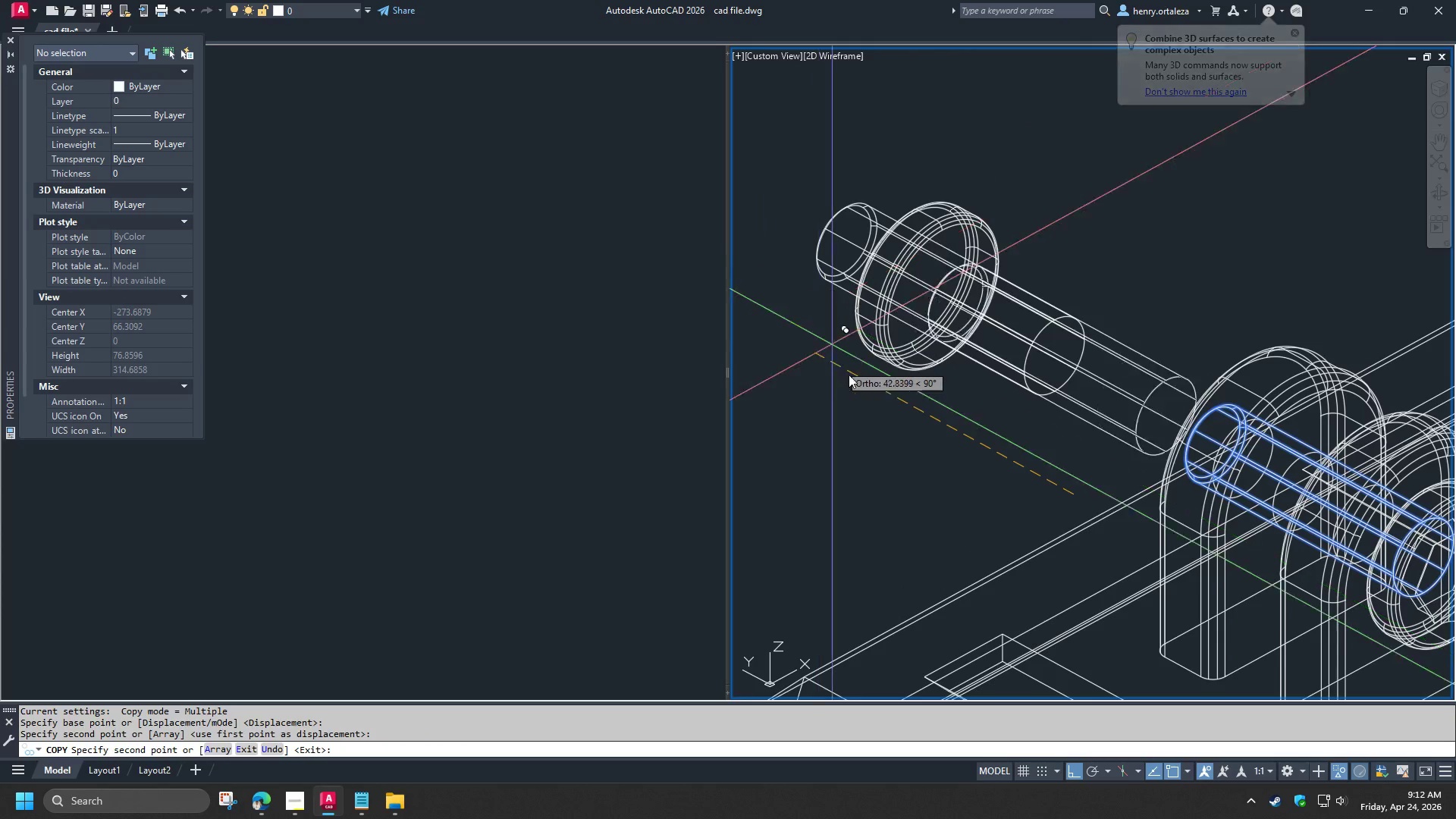 
type( SU )
 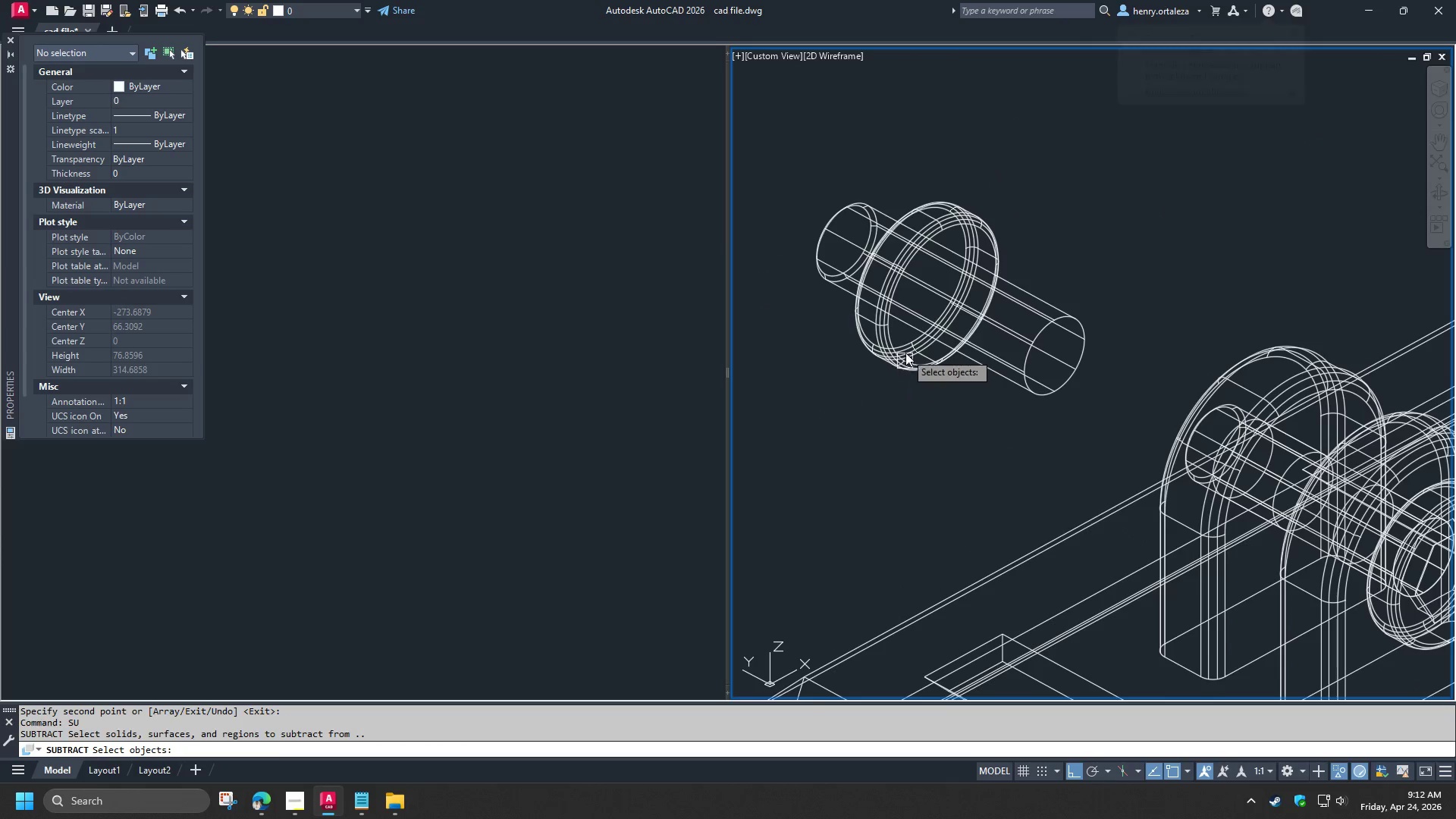 
left_click([905, 353])
 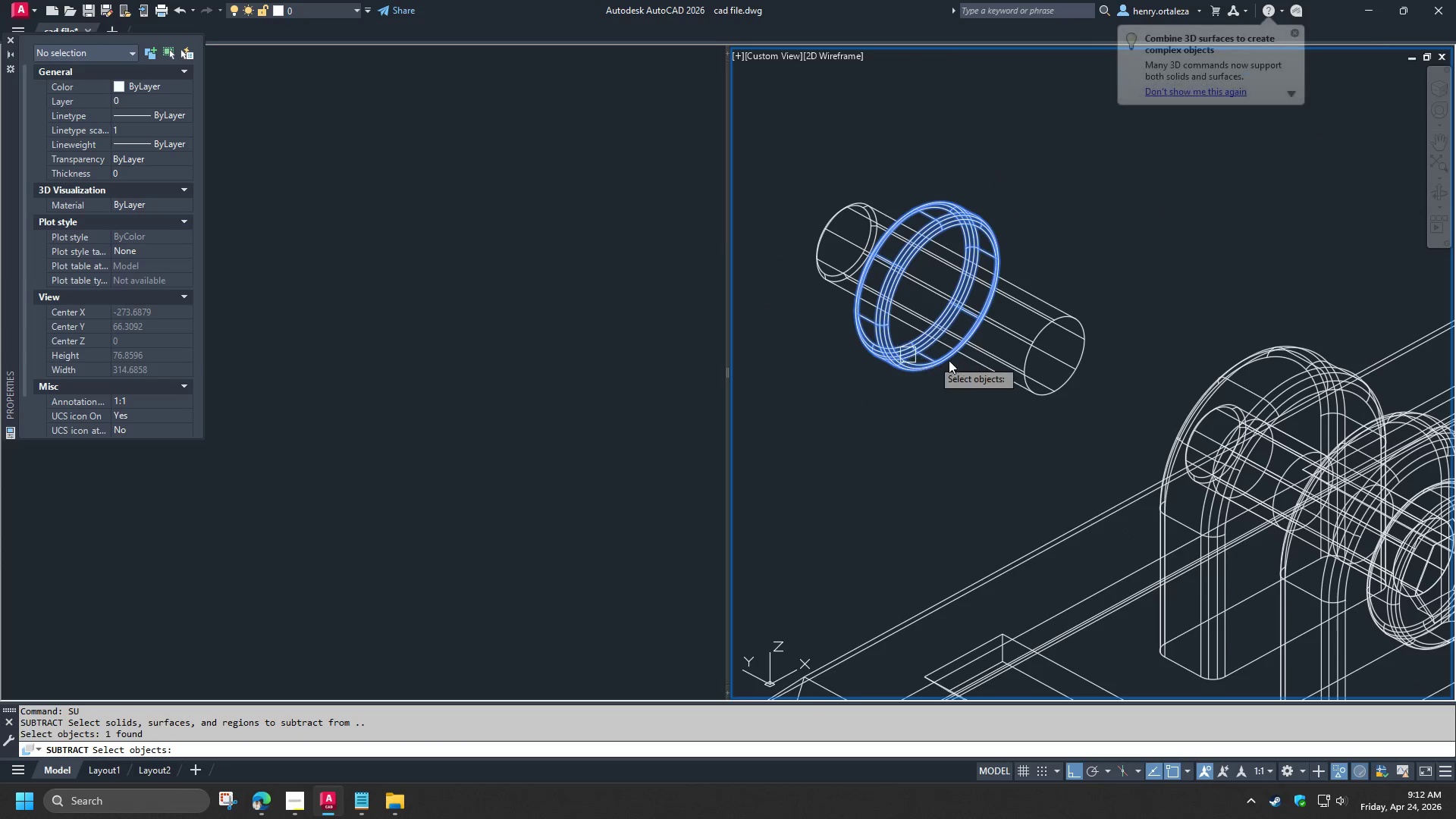 
key(Space)
 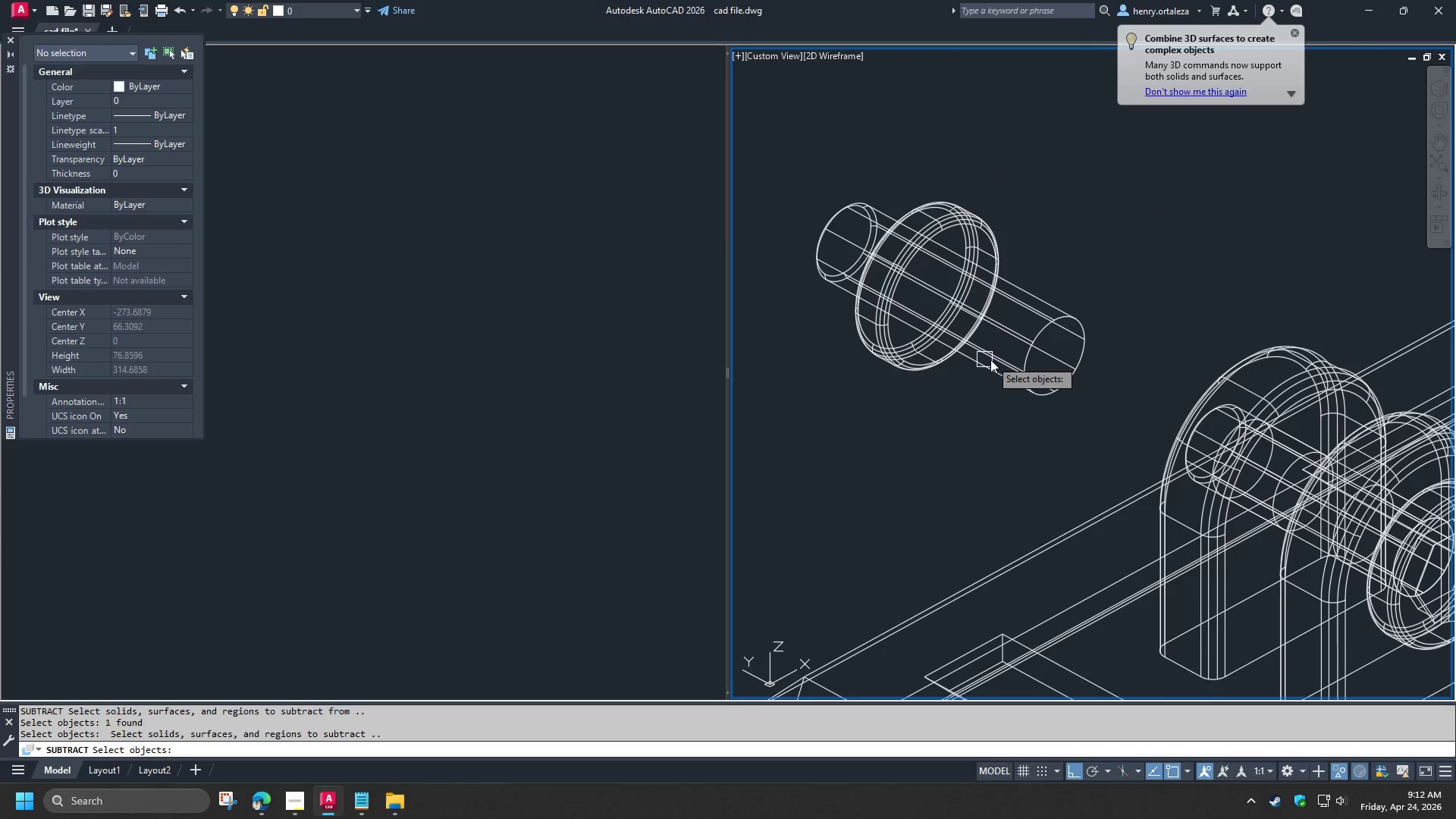 
double_click([990, 359])
 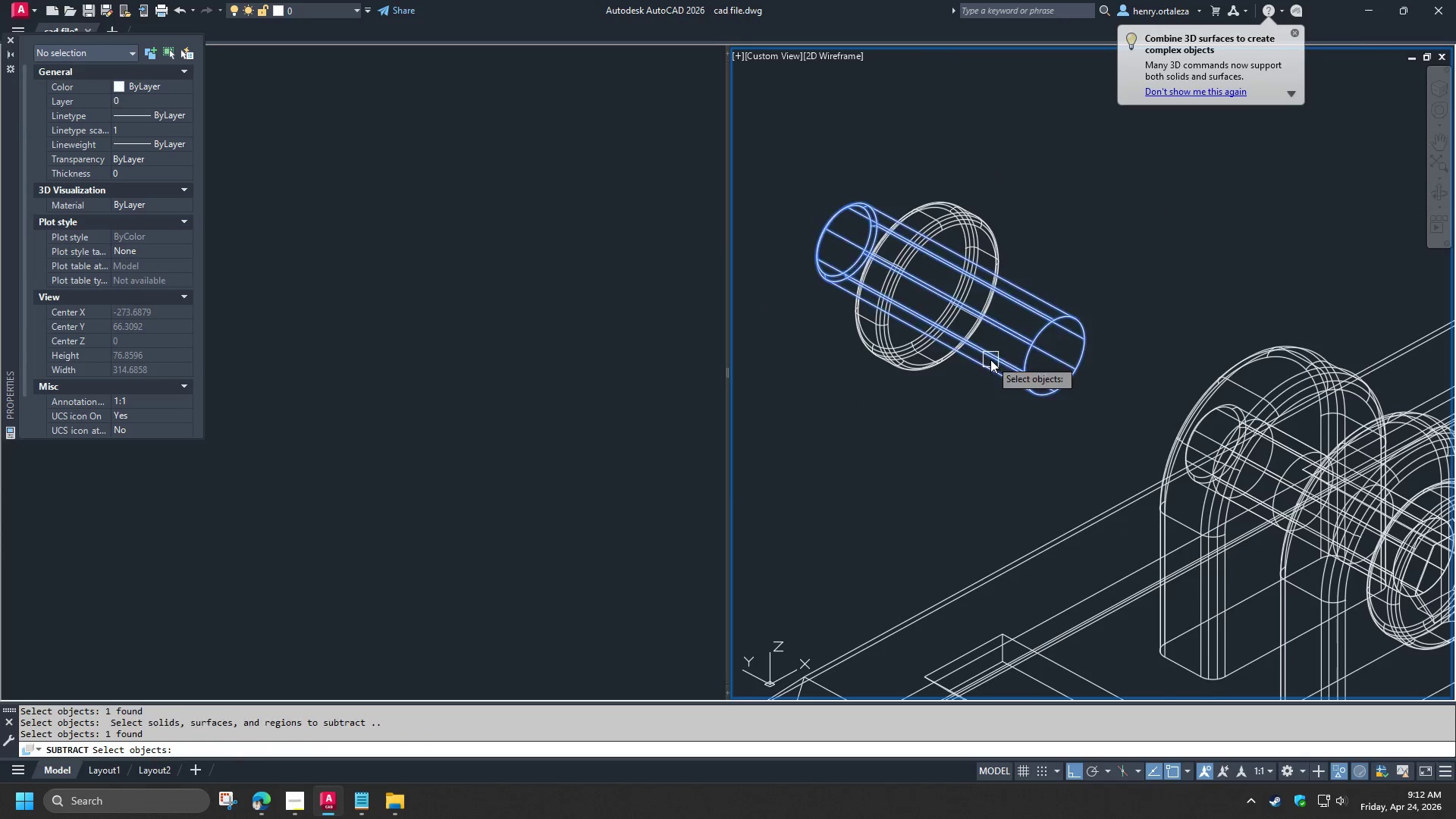 
key(Space)
 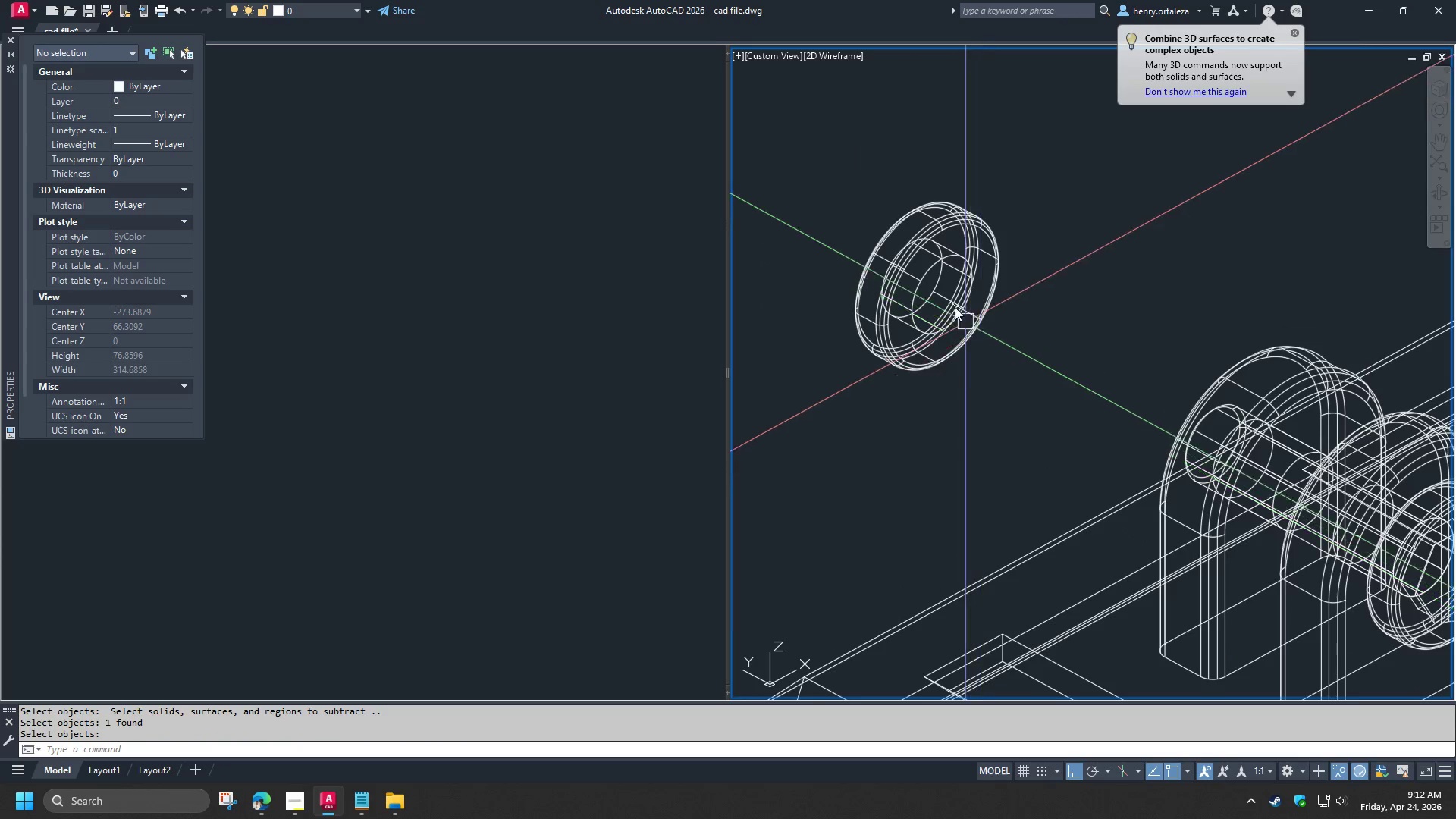 
scroll: coordinate [950, 300], scroll_direction: up, amount: 2.0
 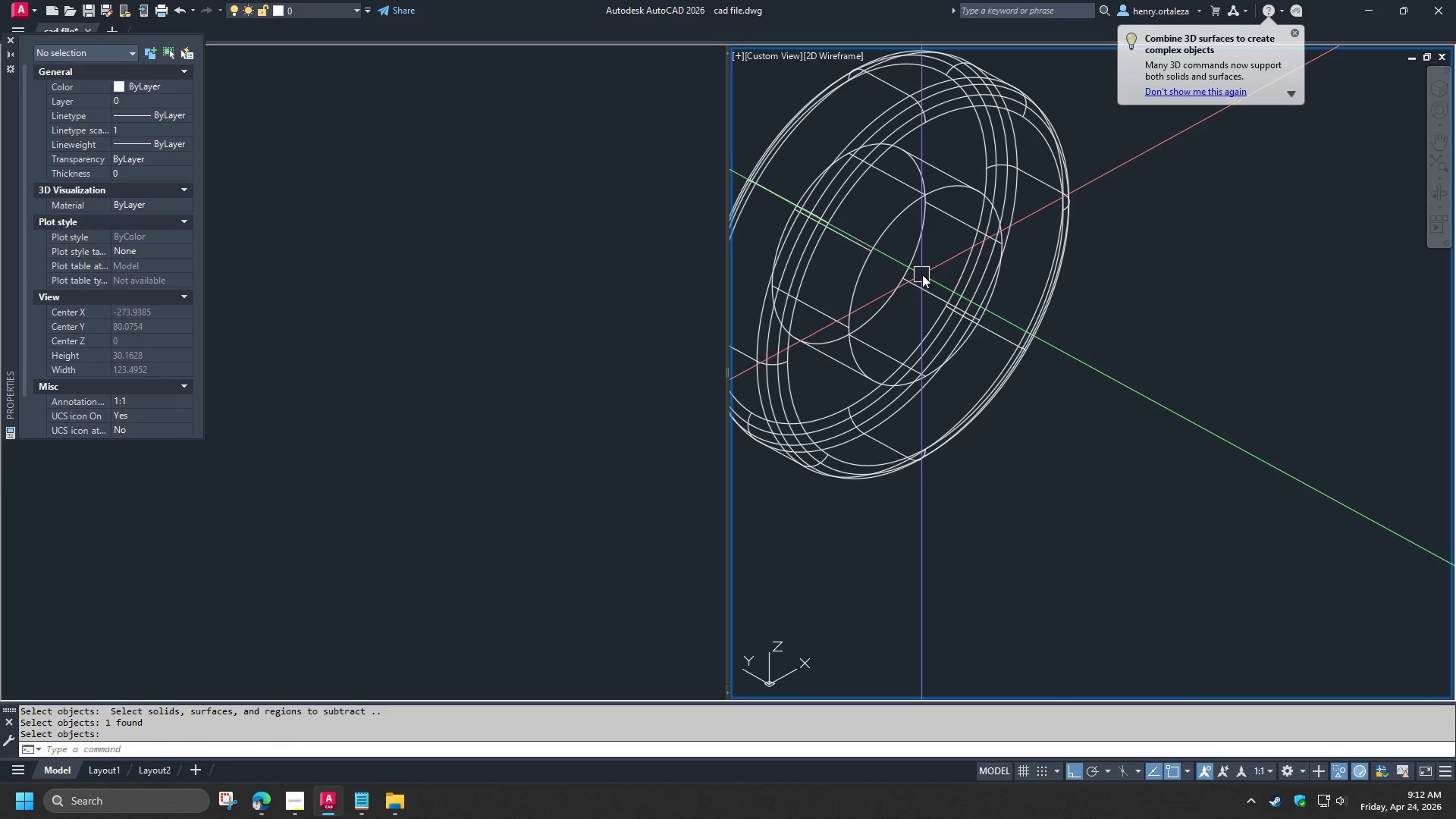 
type(CHA)
 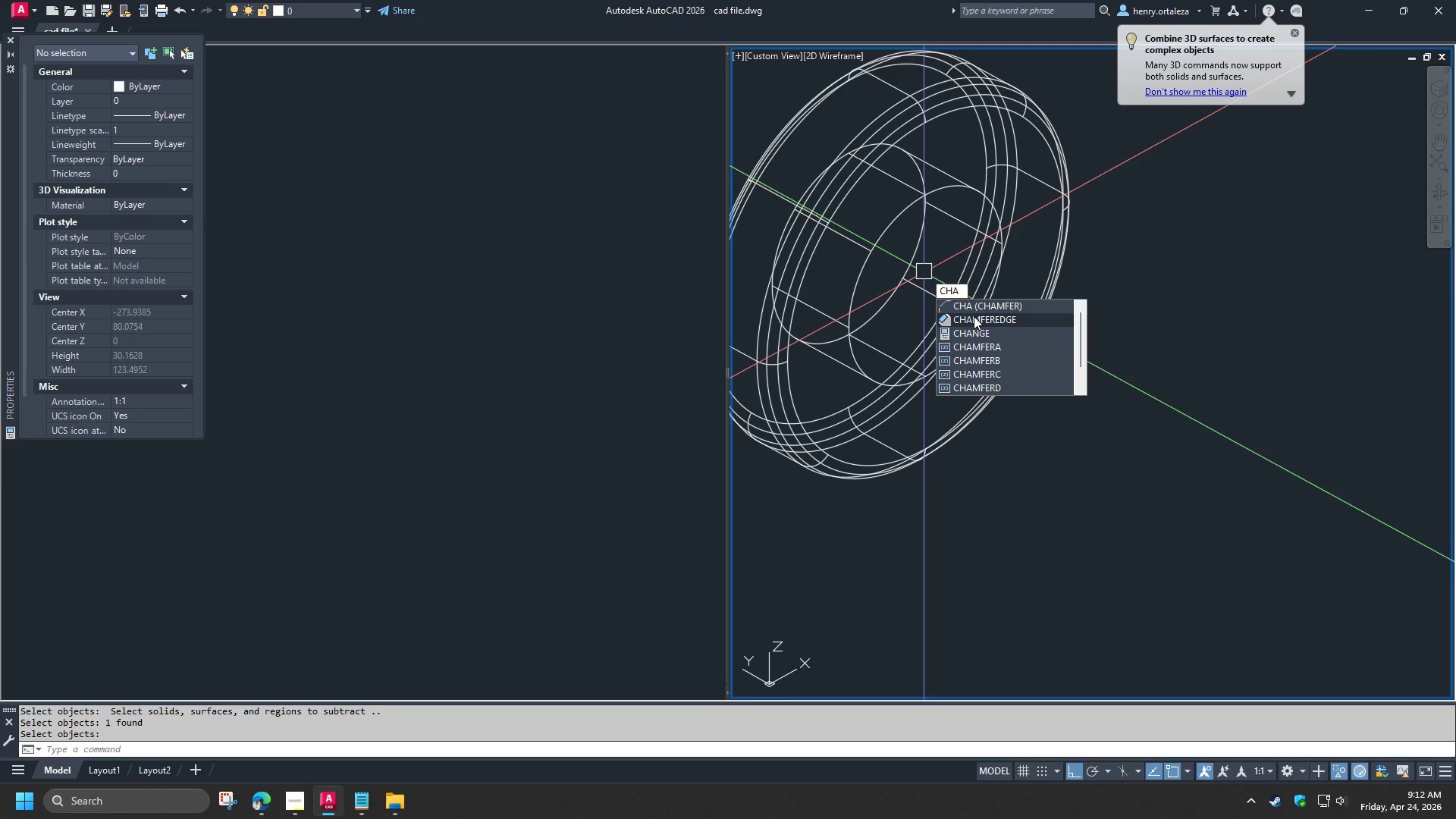 
left_click([976, 320])
 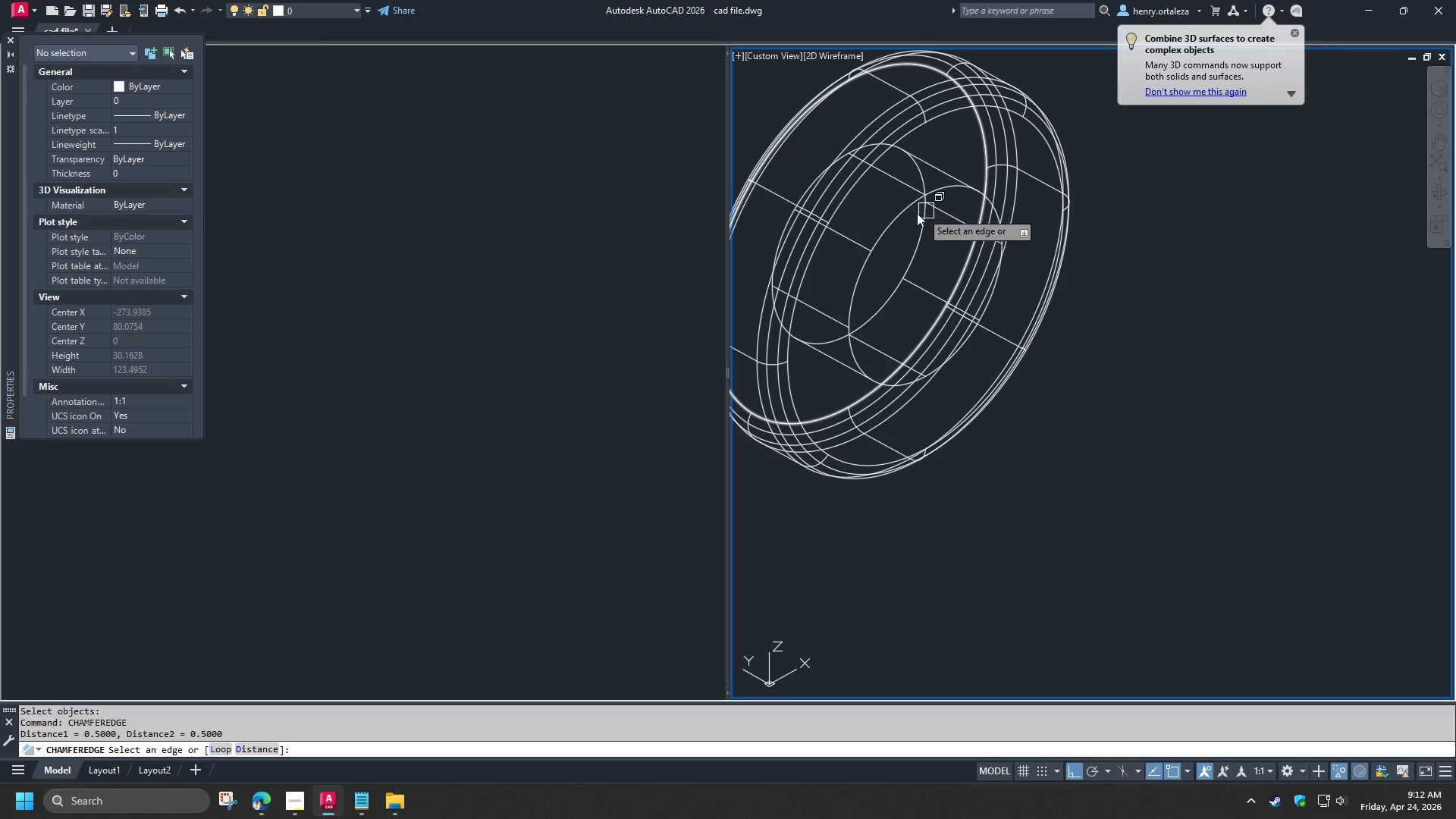 
left_click([908, 214])
 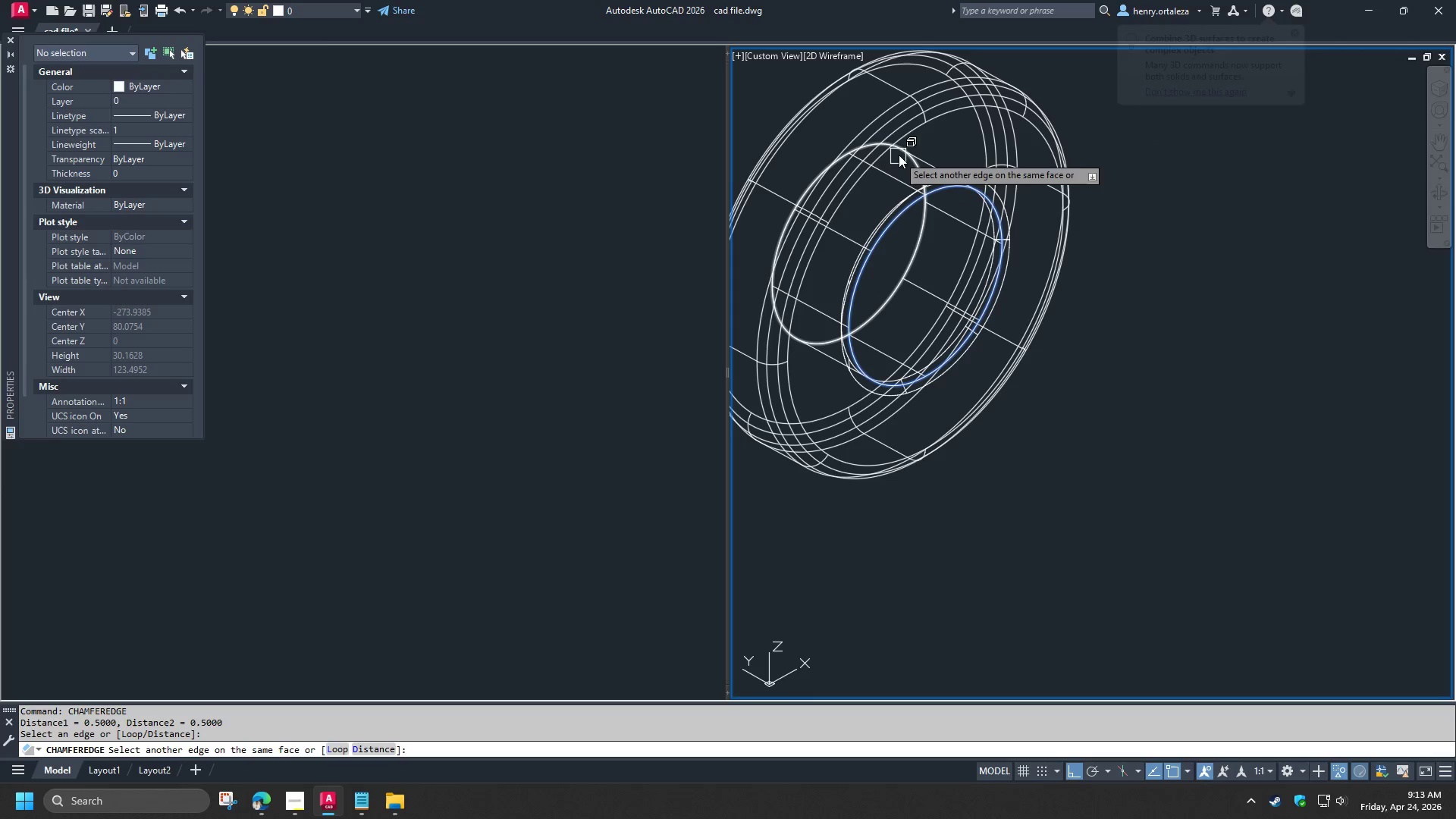 
left_click([899, 155])
 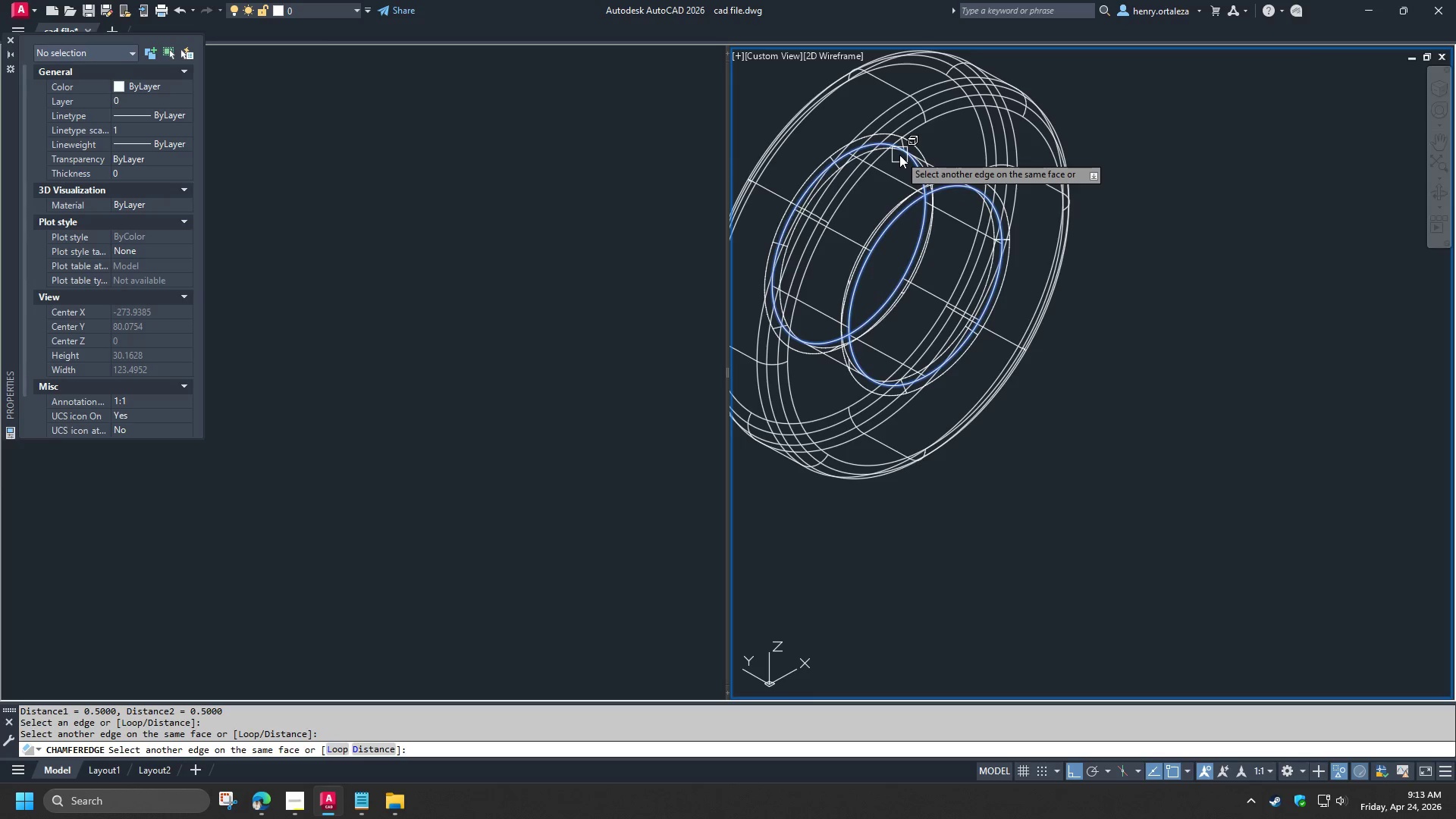 
key(Space)
 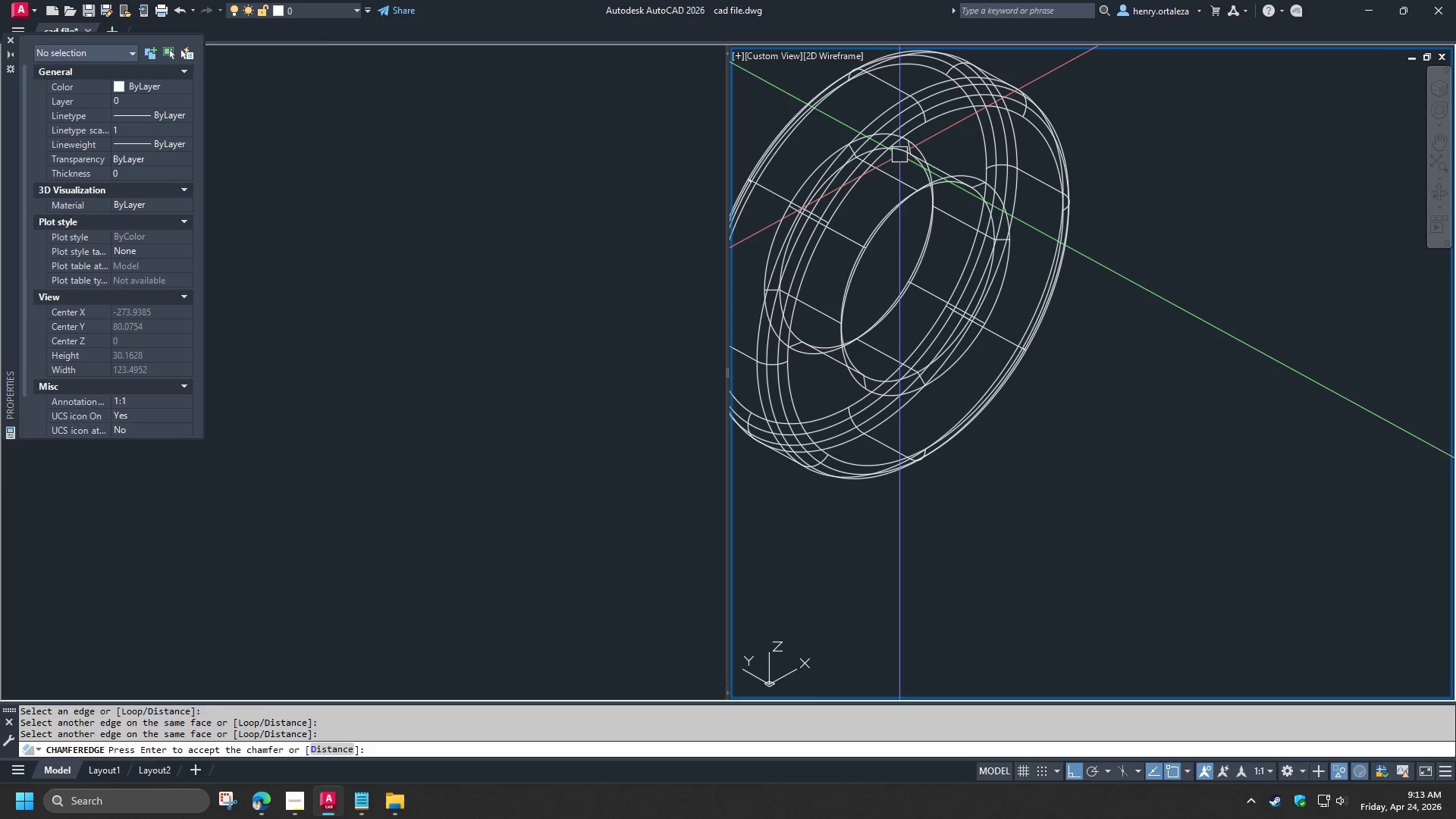 
key(Space)
 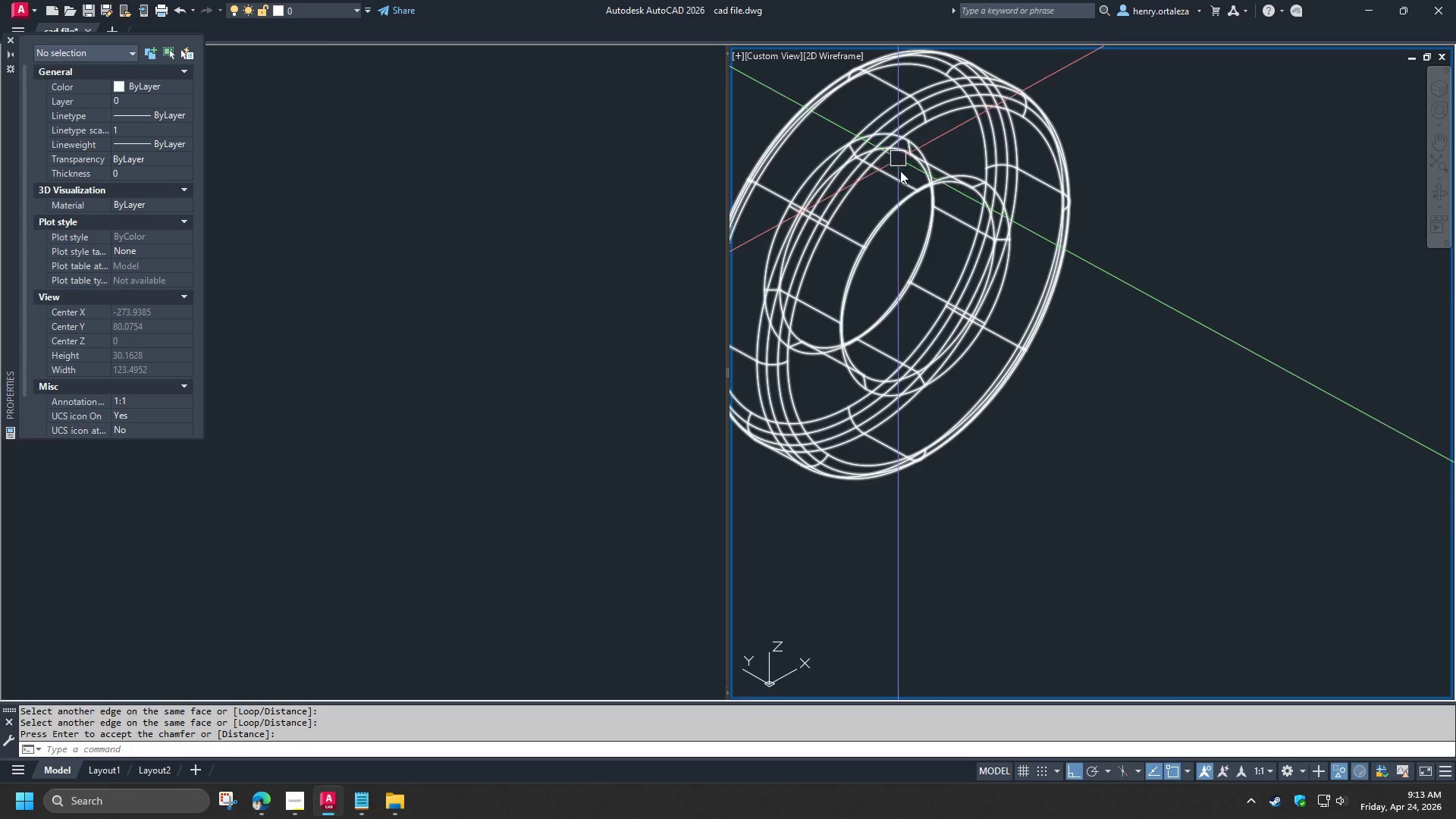 
left_click([903, 177])
 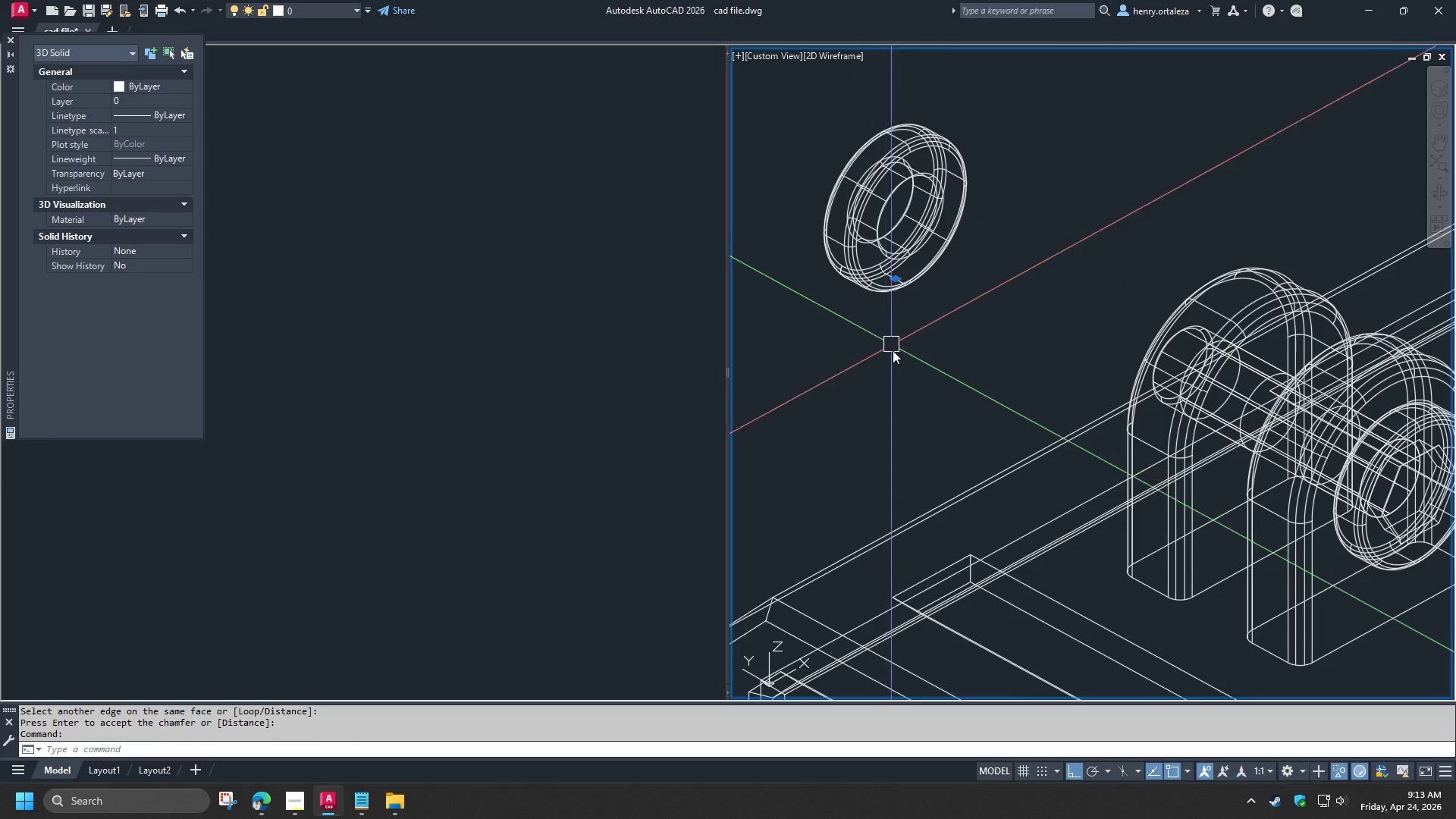 
scroll: coordinate [900, 171], scroll_direction: down, amount: 2.0
 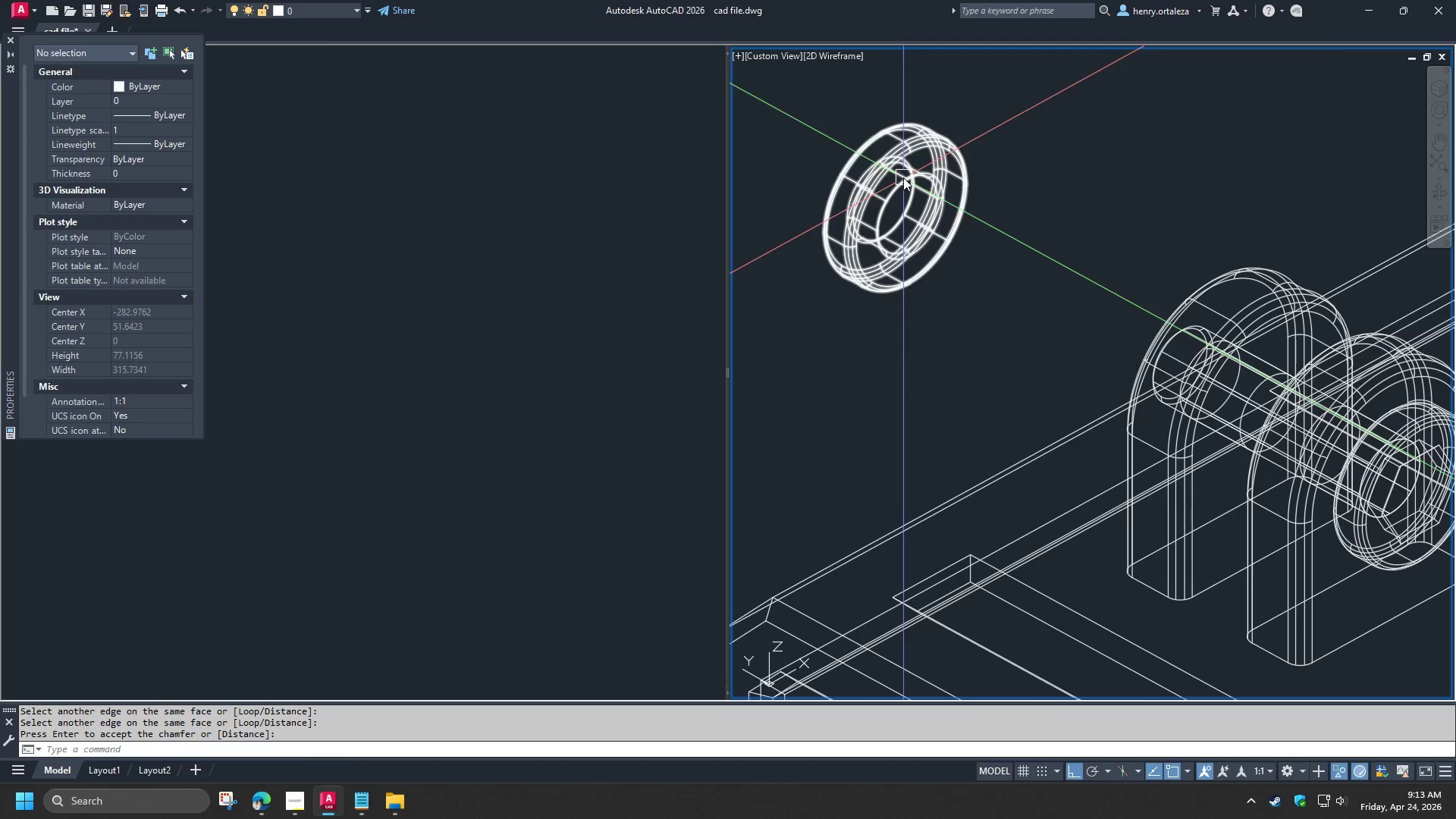 
key(M)
 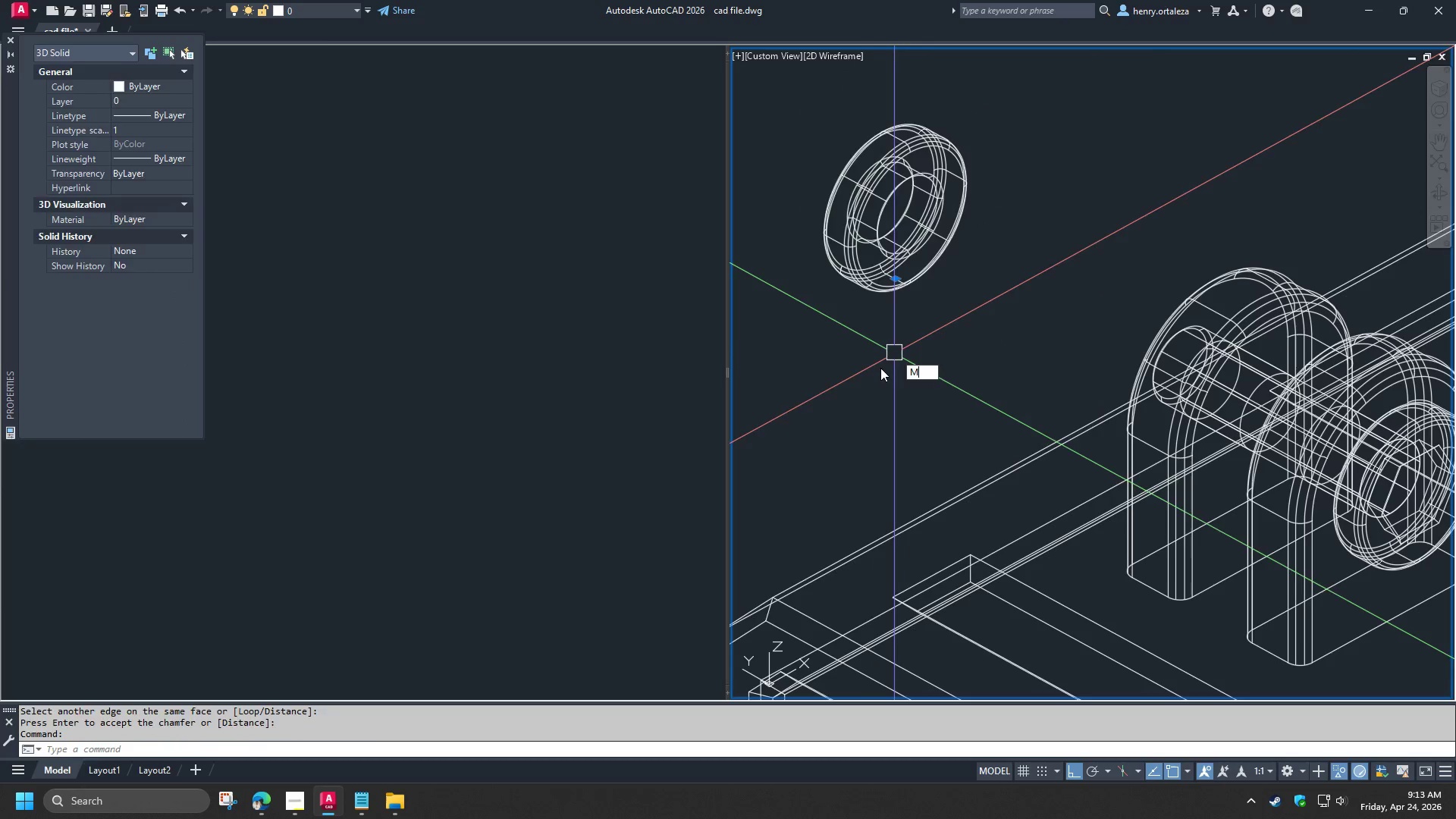 
key(Space)
 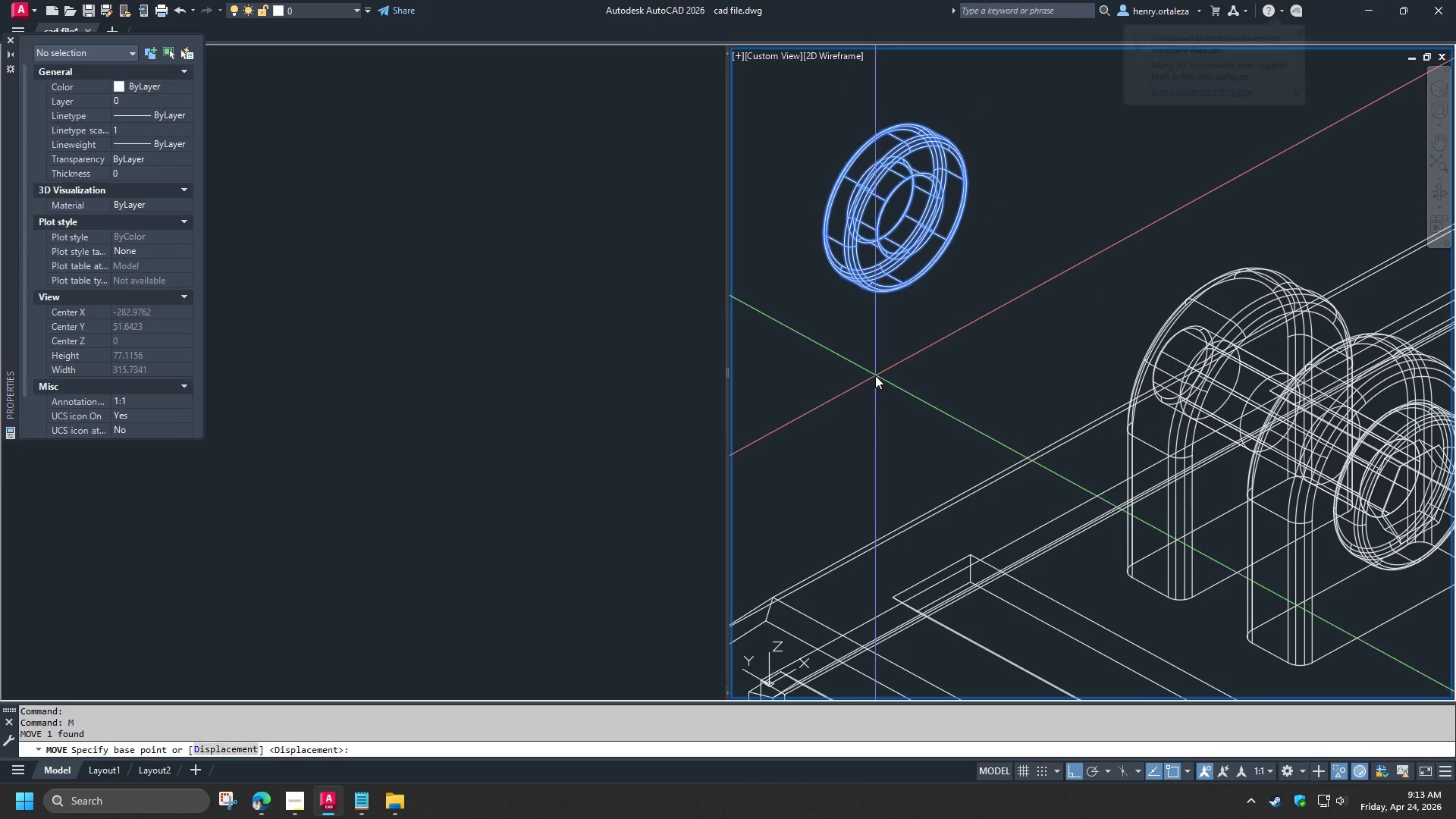 
left_click_drag(start_coordinate=[875, 375], to_coordinate=[882, 381])
 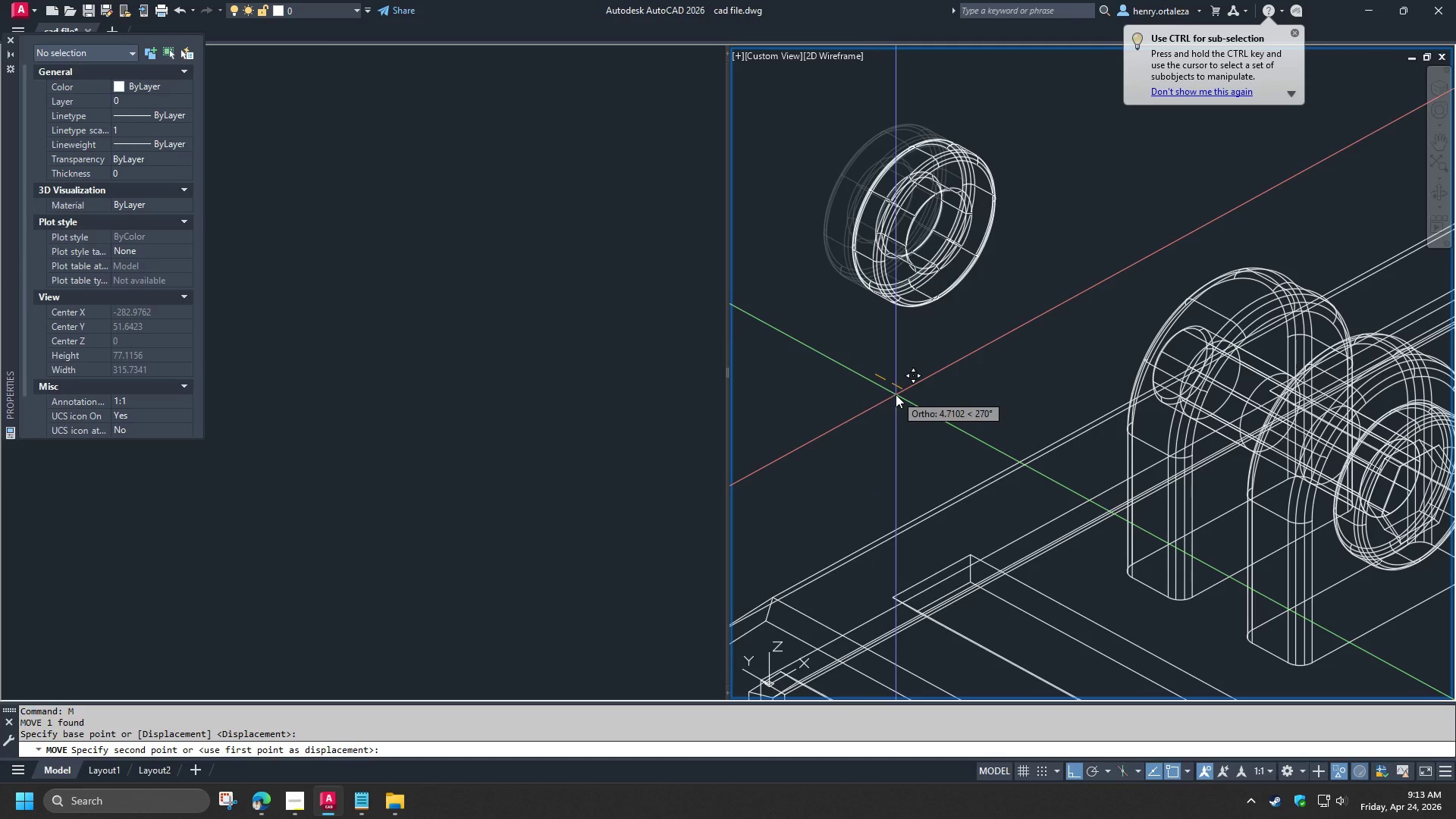 
key(Numpad5)
 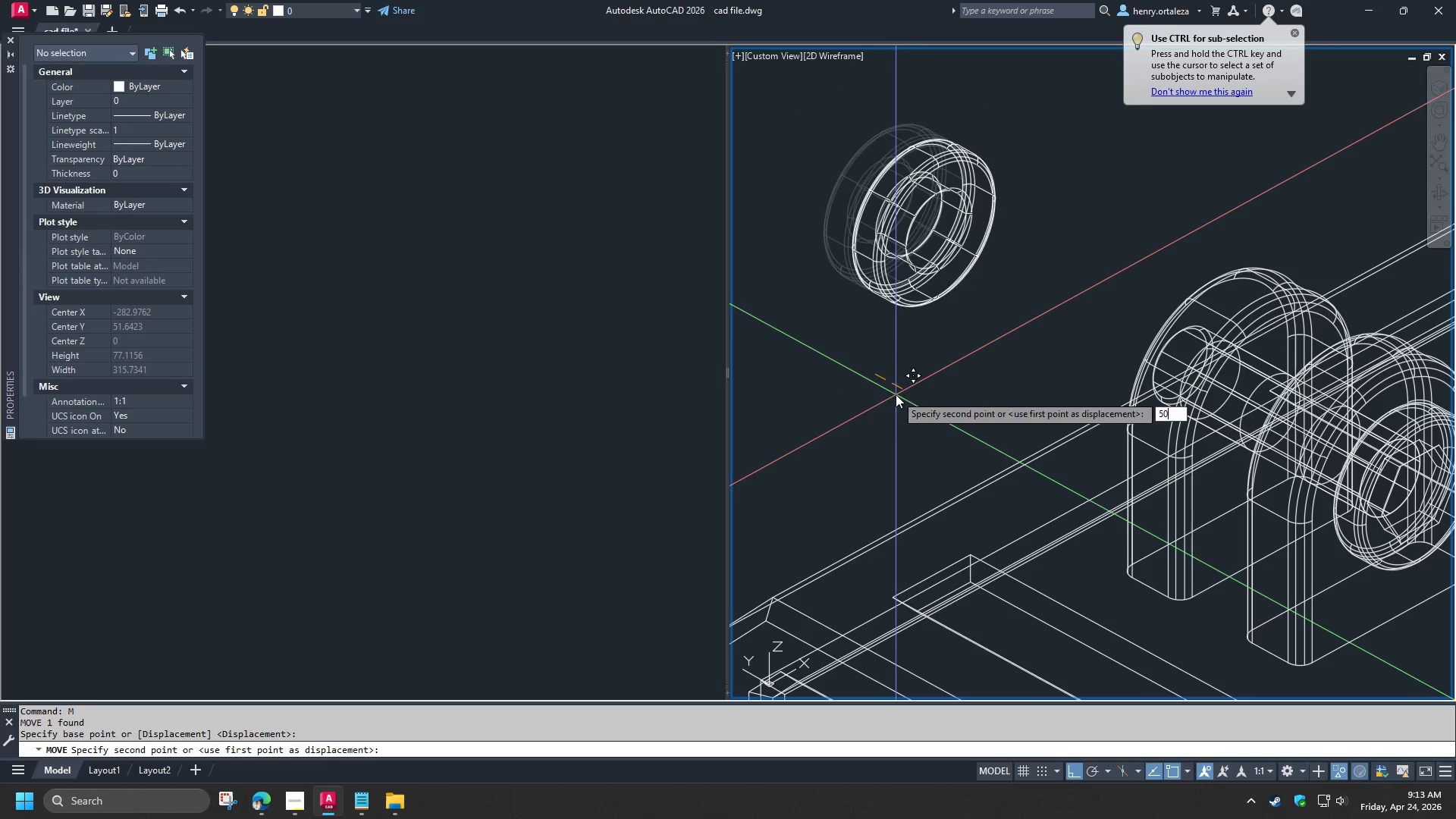 
key(Numpad0)
 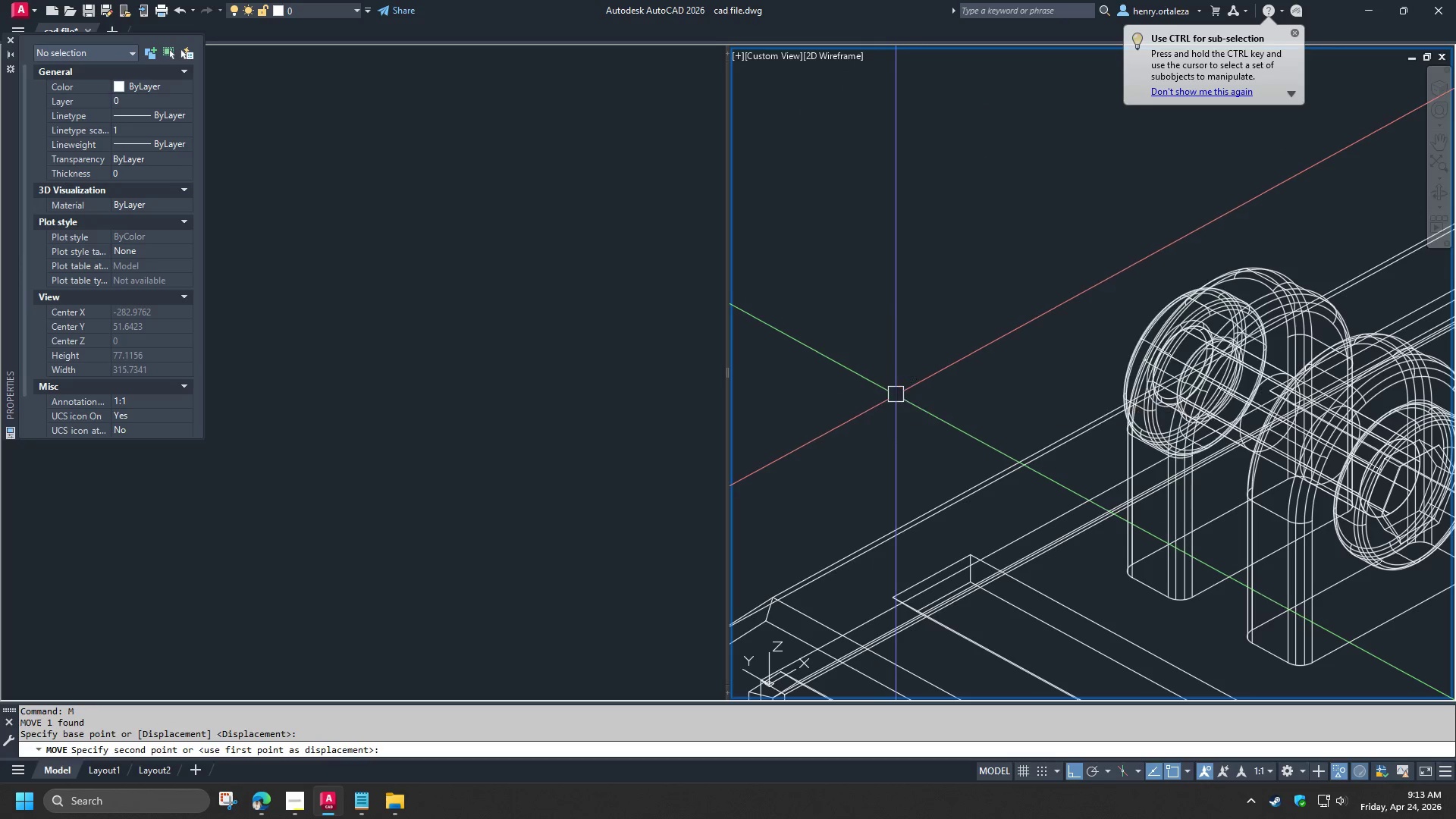 
key(NumpadEnter)
 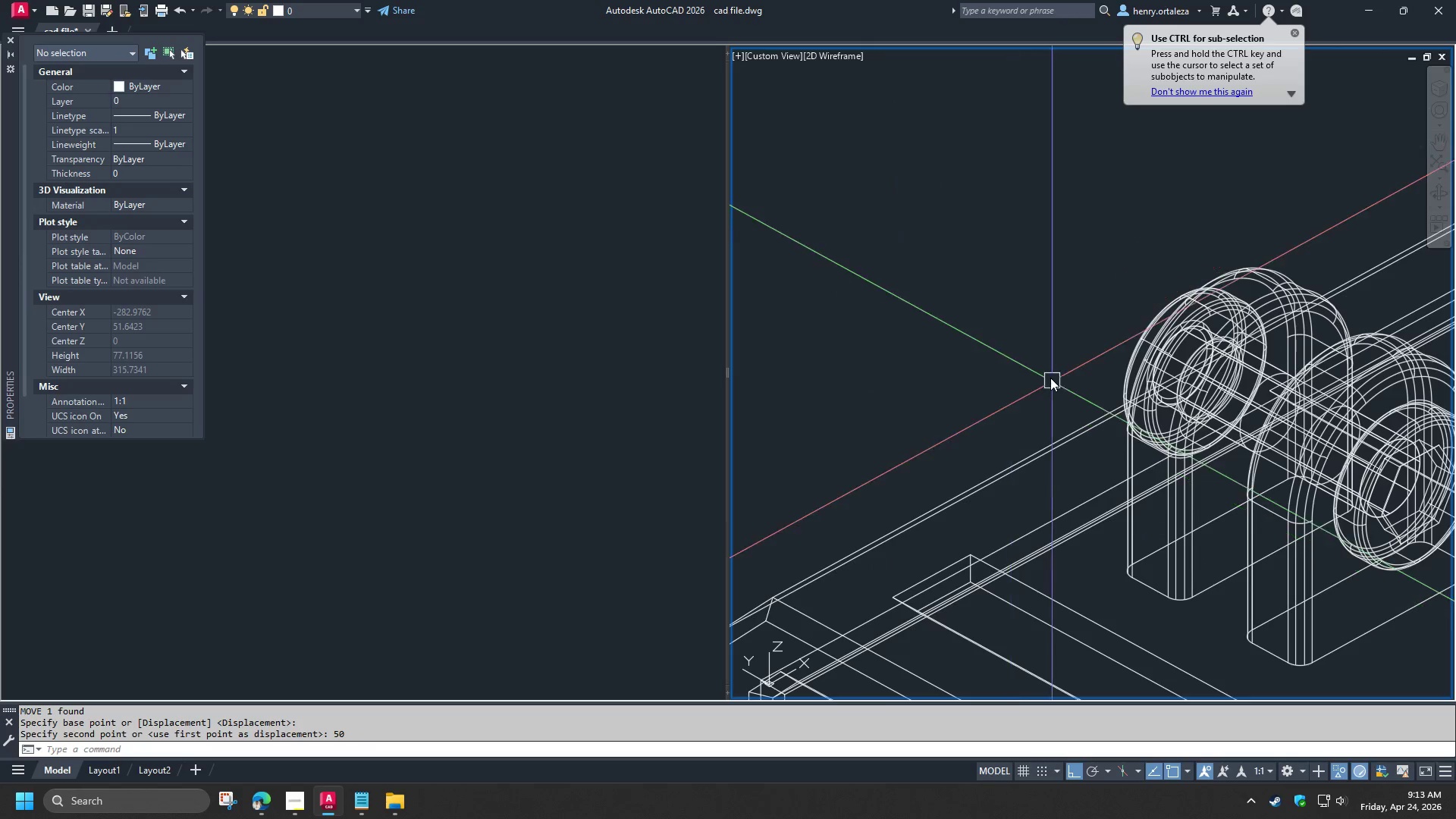 
type(VS S )
 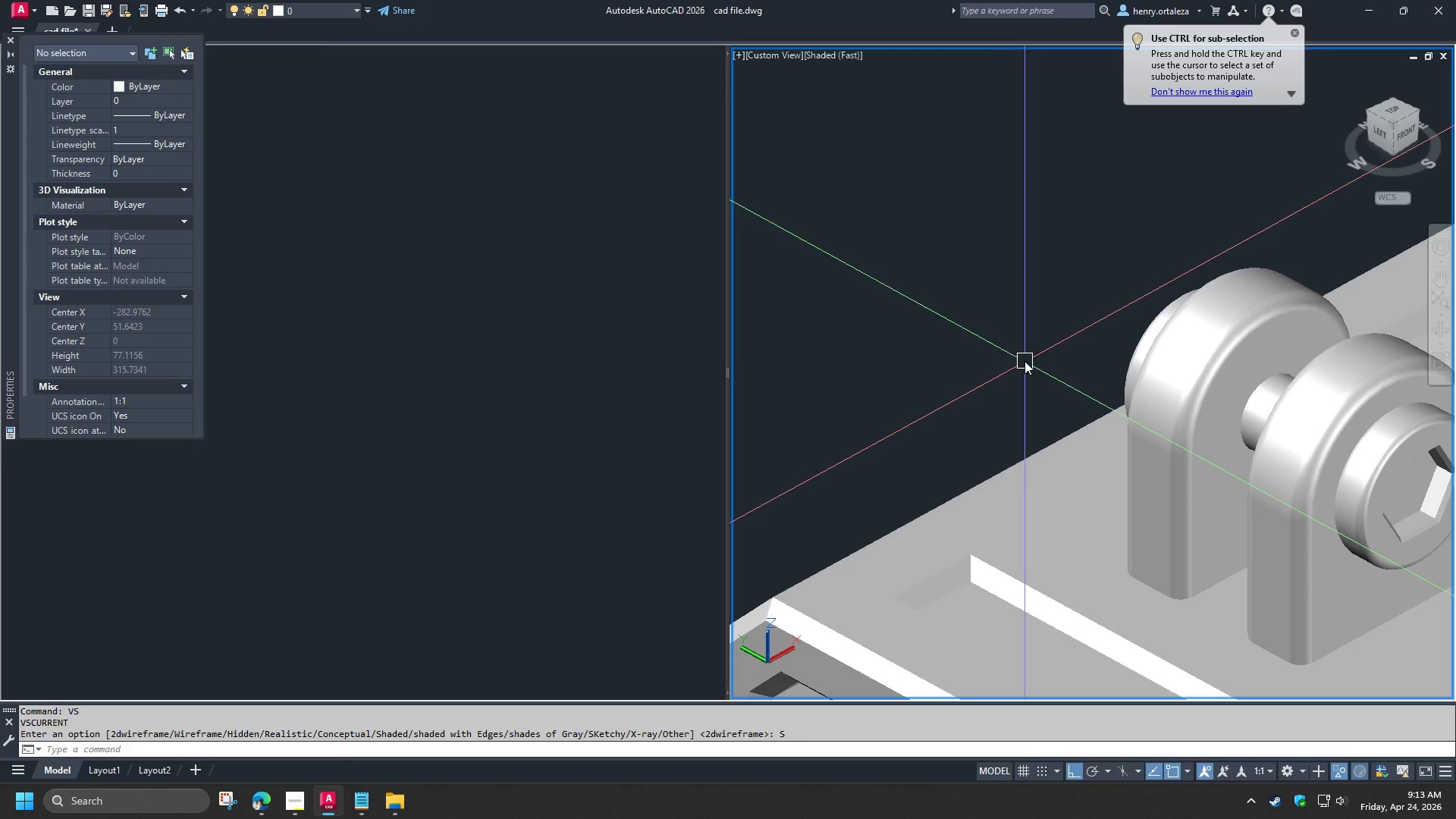 
hold_key(key=ShiftLeft, duration=1.5)
 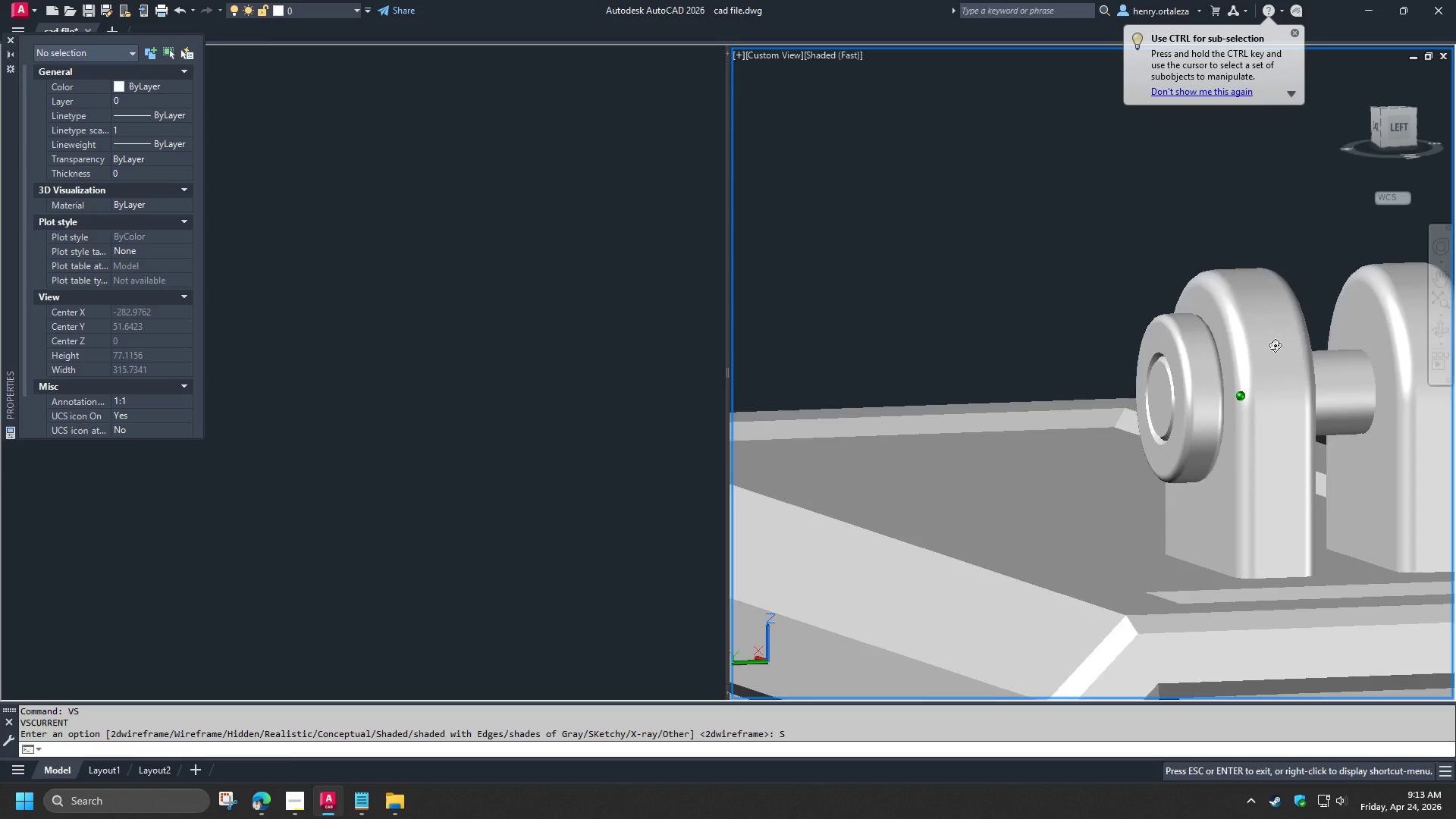 
hold_key(key=ShiftLeft, duration=1.52)
 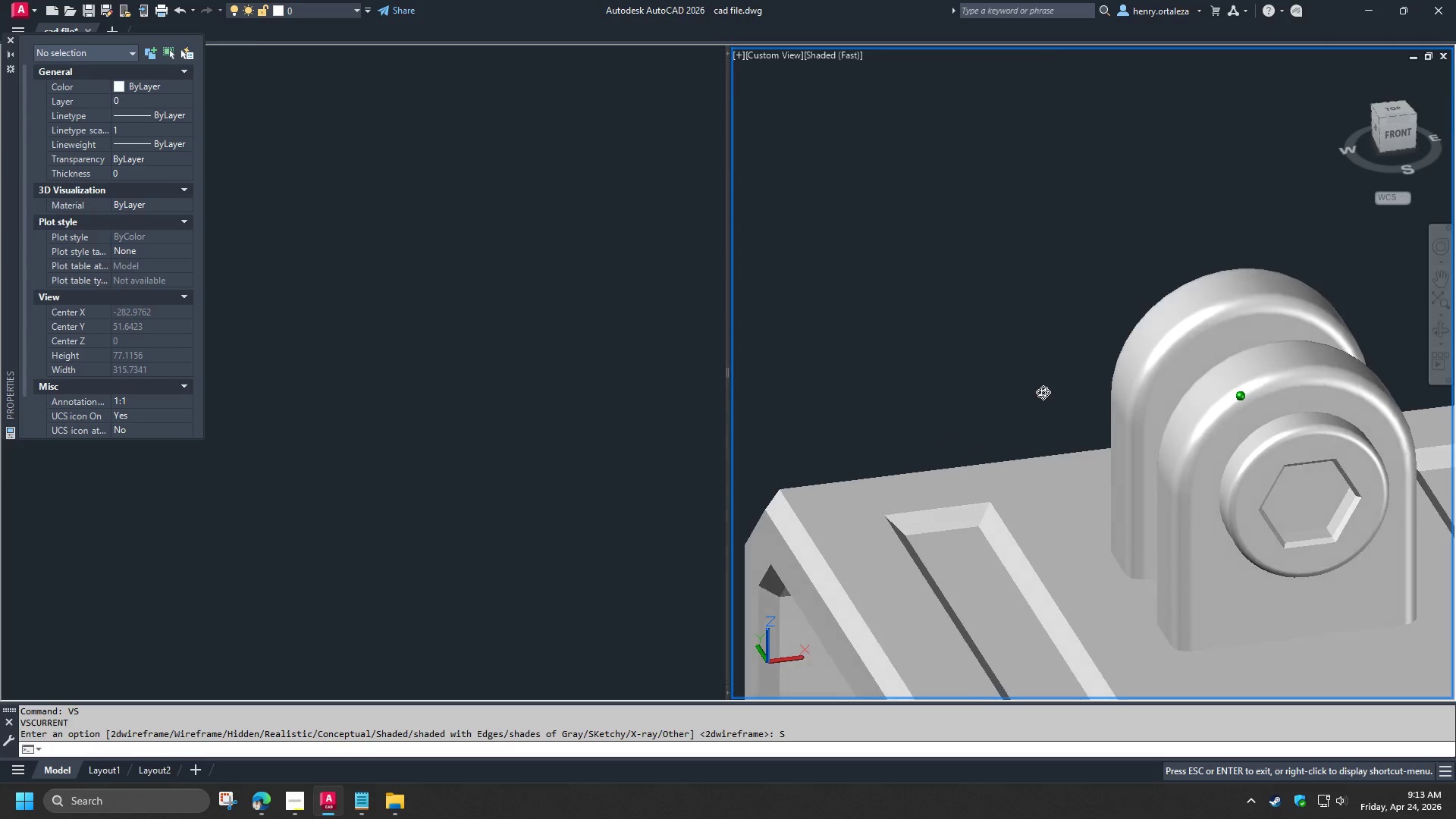 
hold_key(key=ShiftLeft, duration=1.52)
 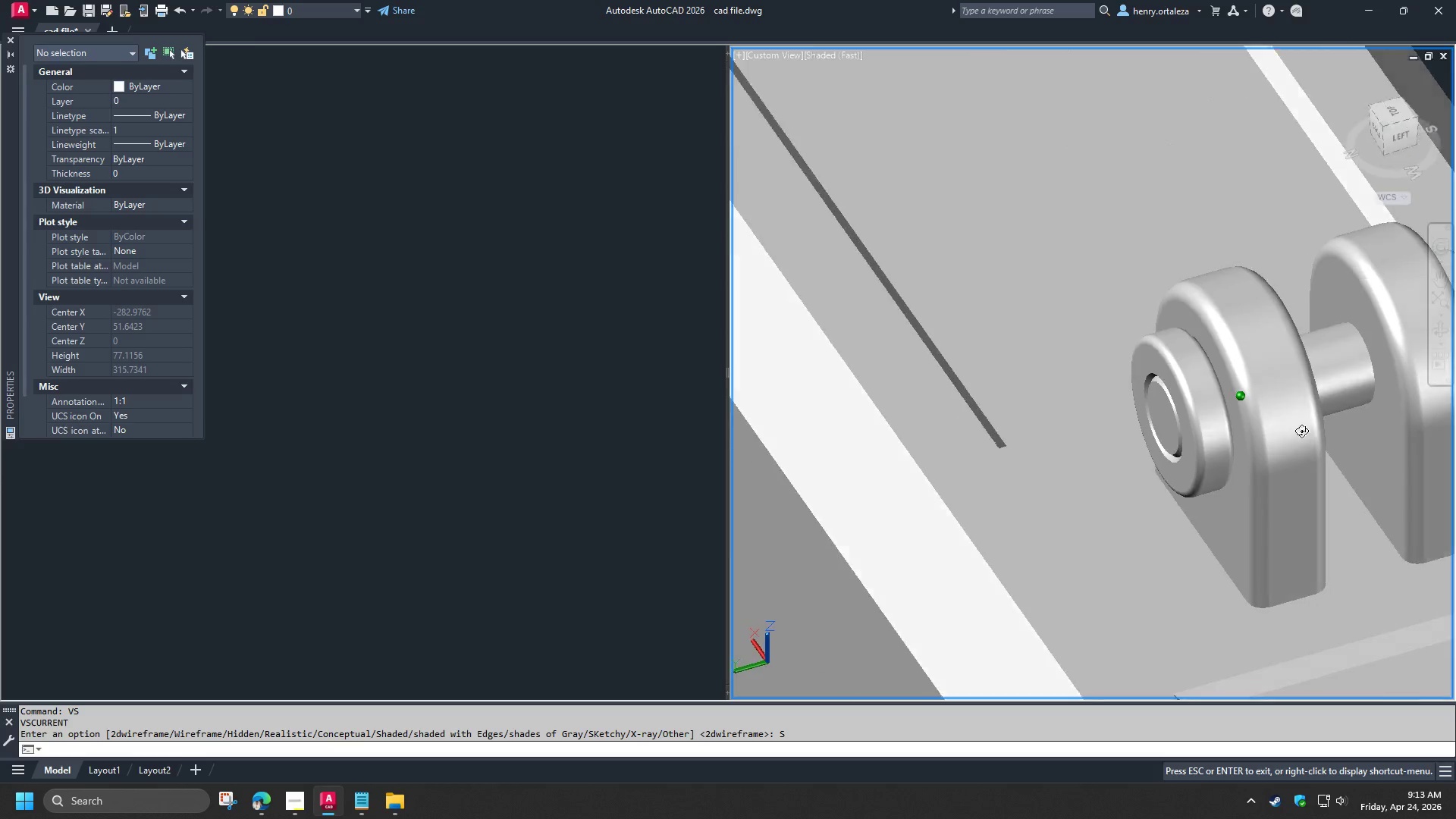 
hold_key(key=ShiftLeft, duration=1.51)
 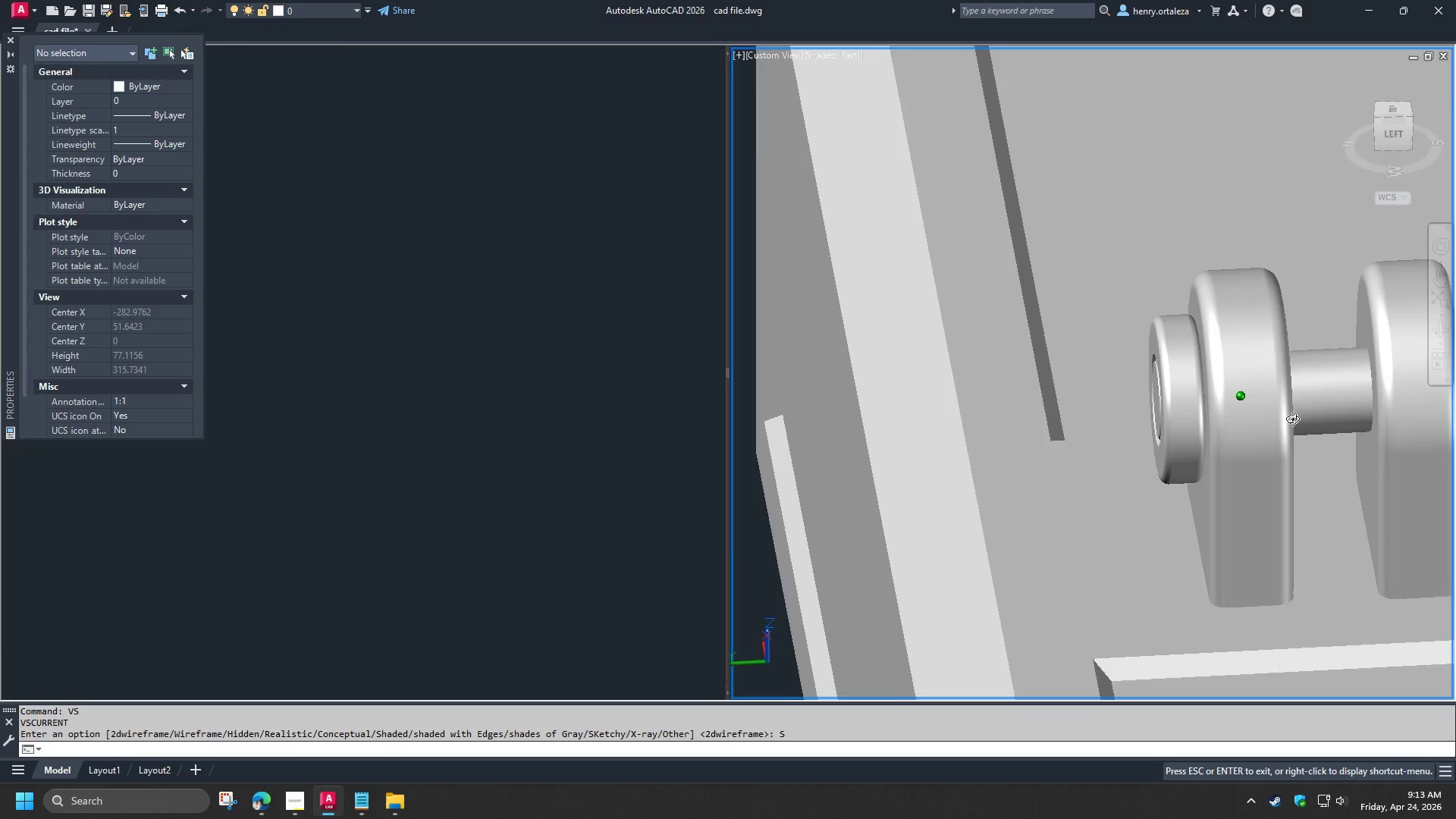 
hold_key(key=ShiftLeft, duration=1.45)
 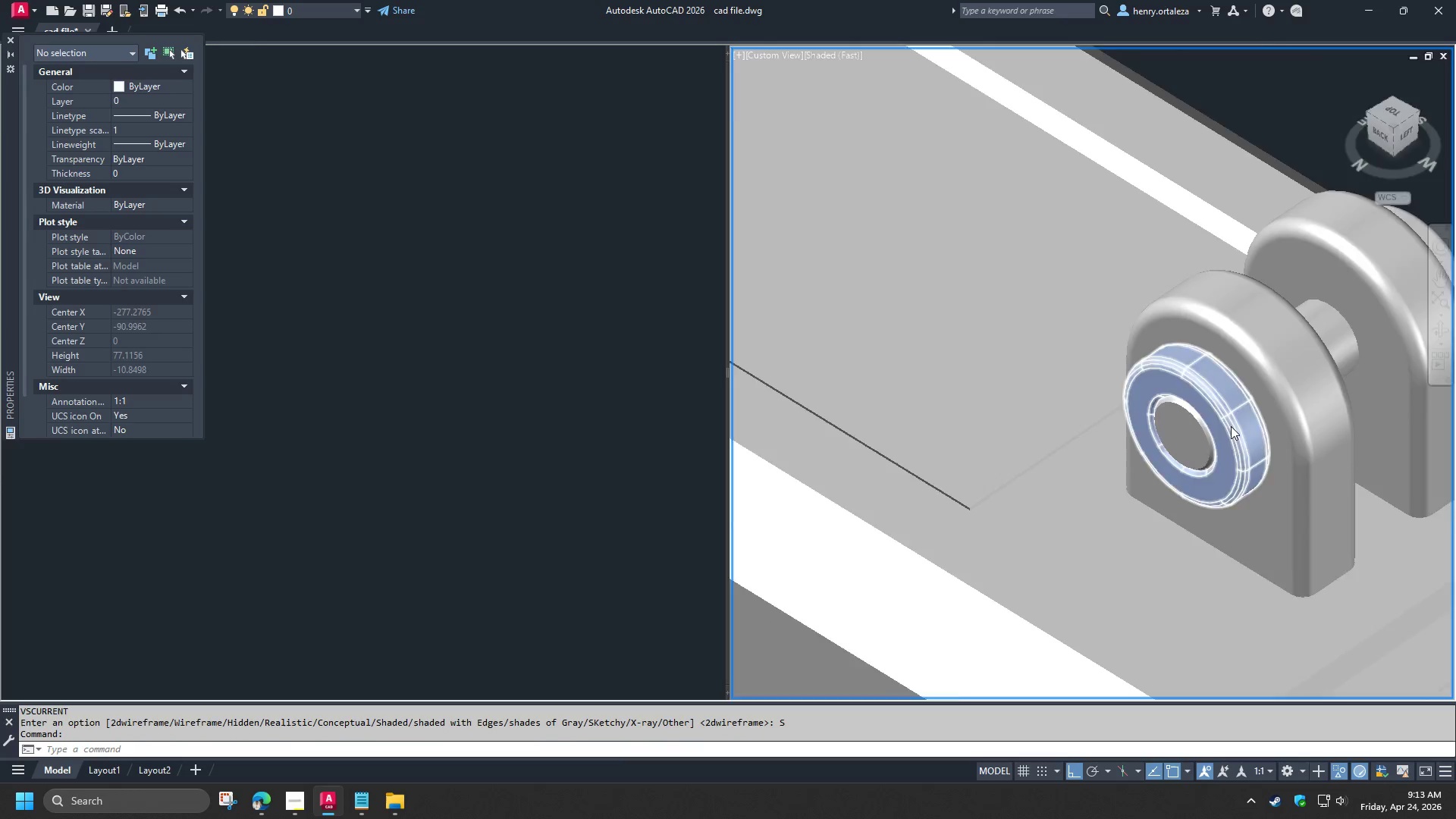 
scroll: coordinate [1231, 426], scroll_direction: up, amount: 2.0
 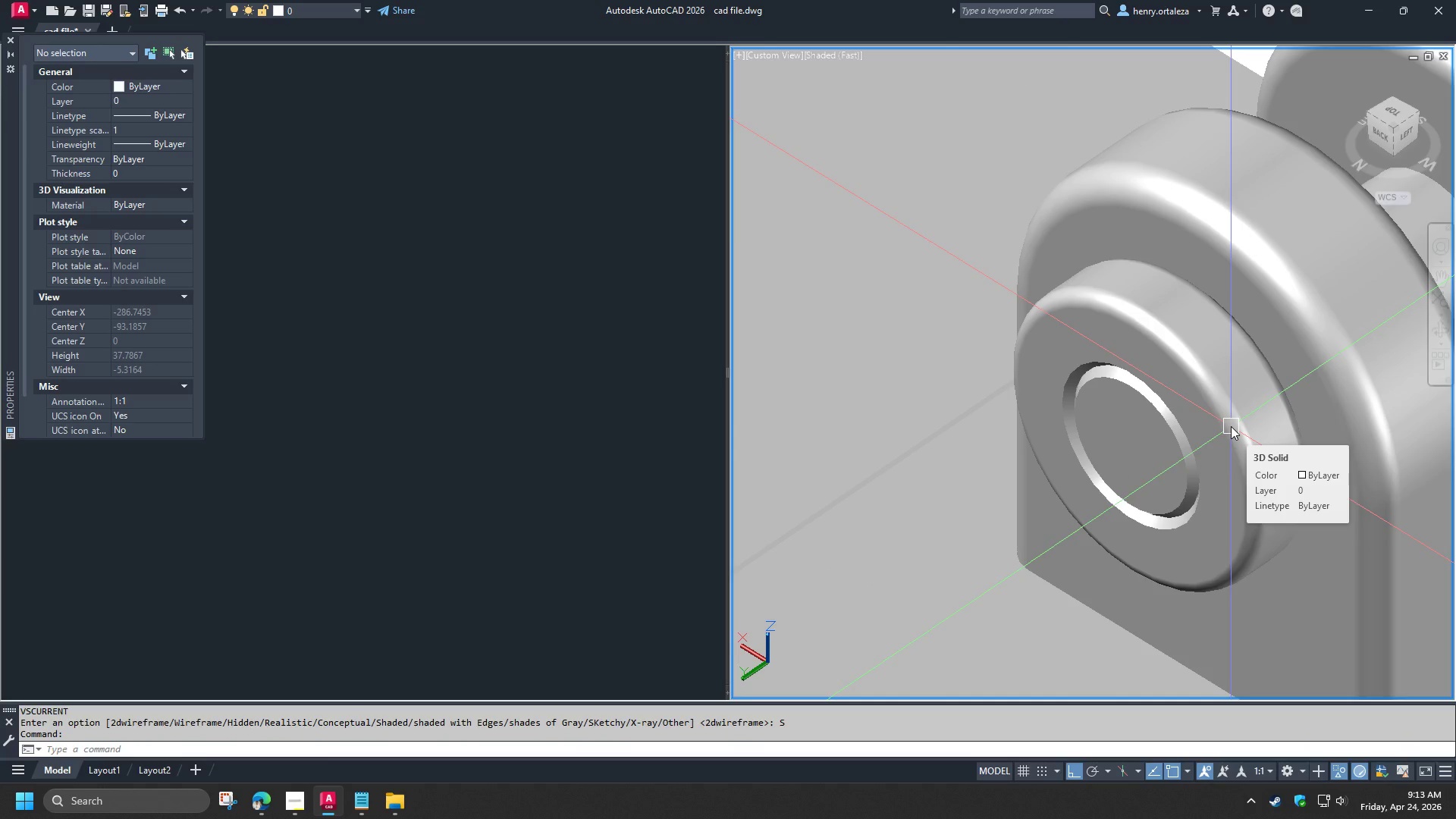 
hold_key(key=ControlLeft, duration=1.5)
 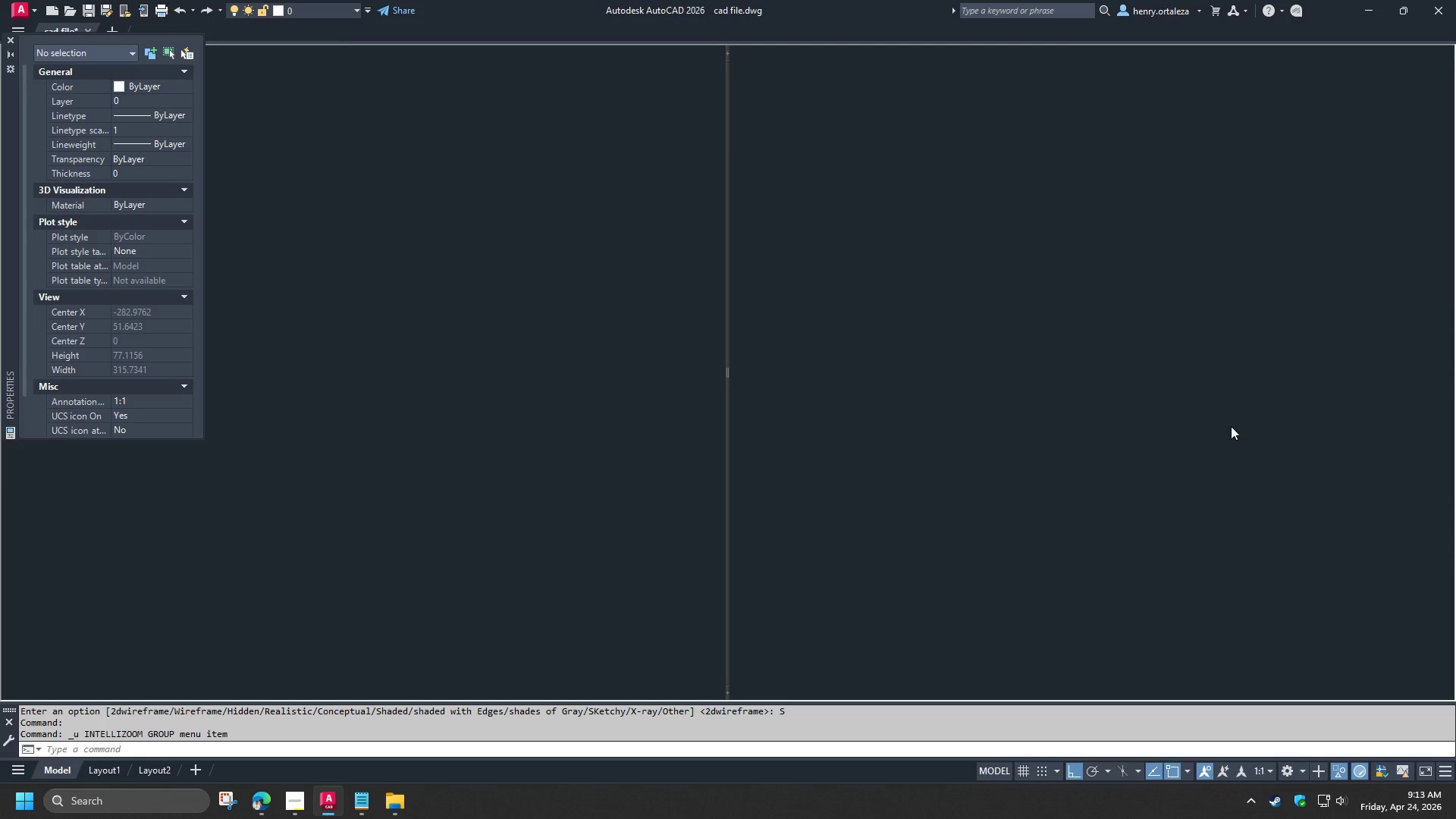 
key(Control+Z)
 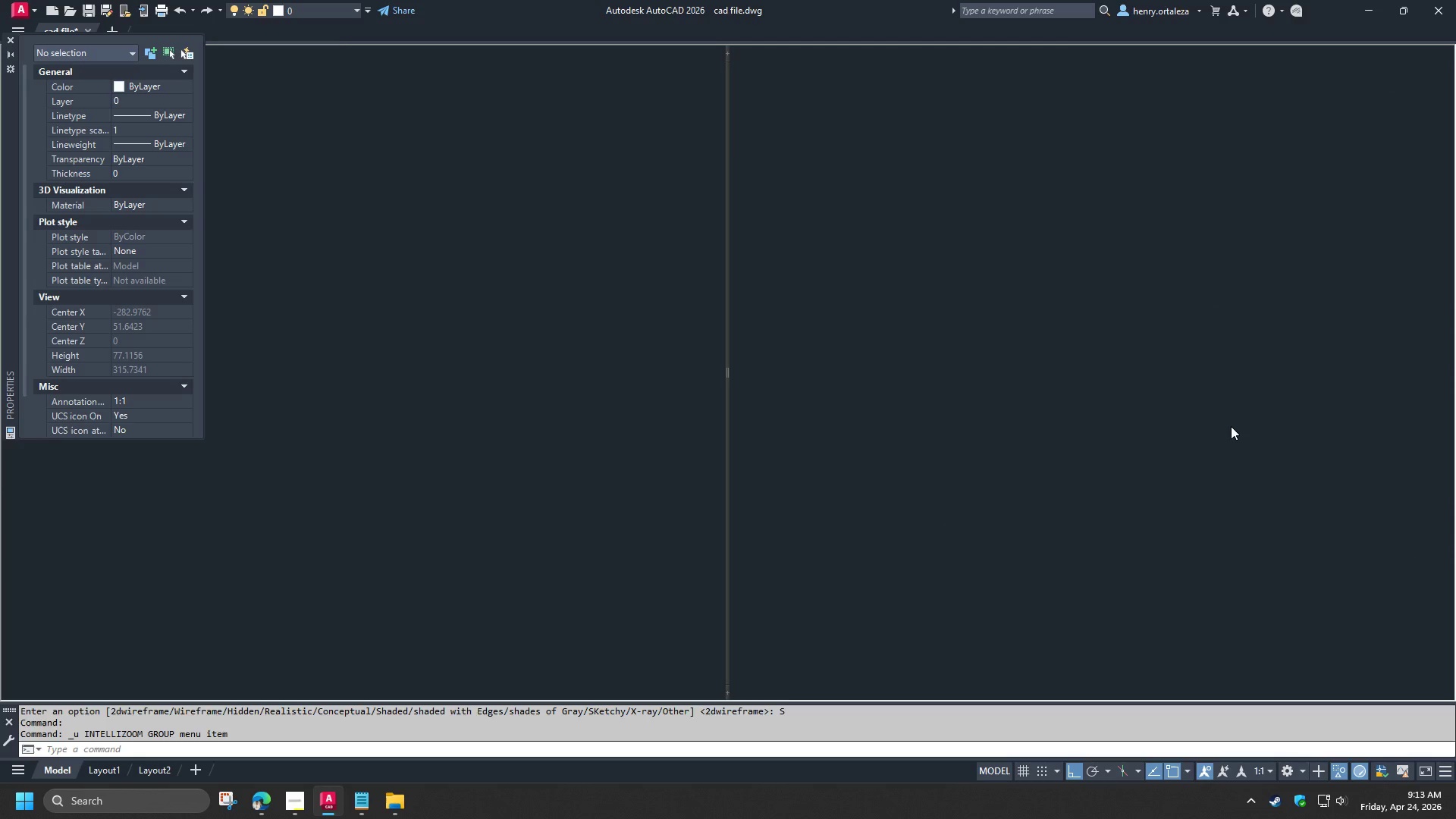 
key(Control+Z)
 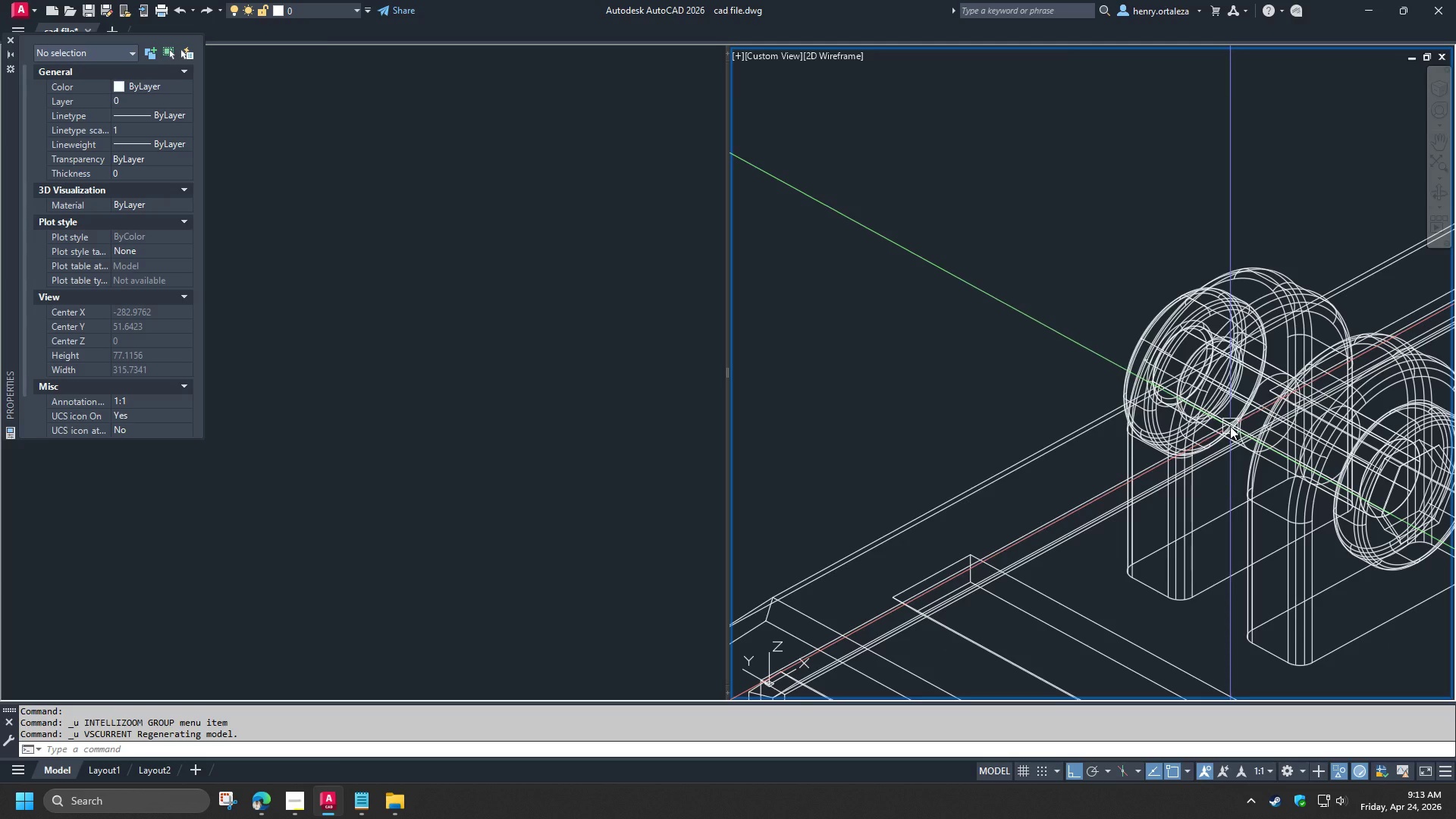 
key(Control+Z)
 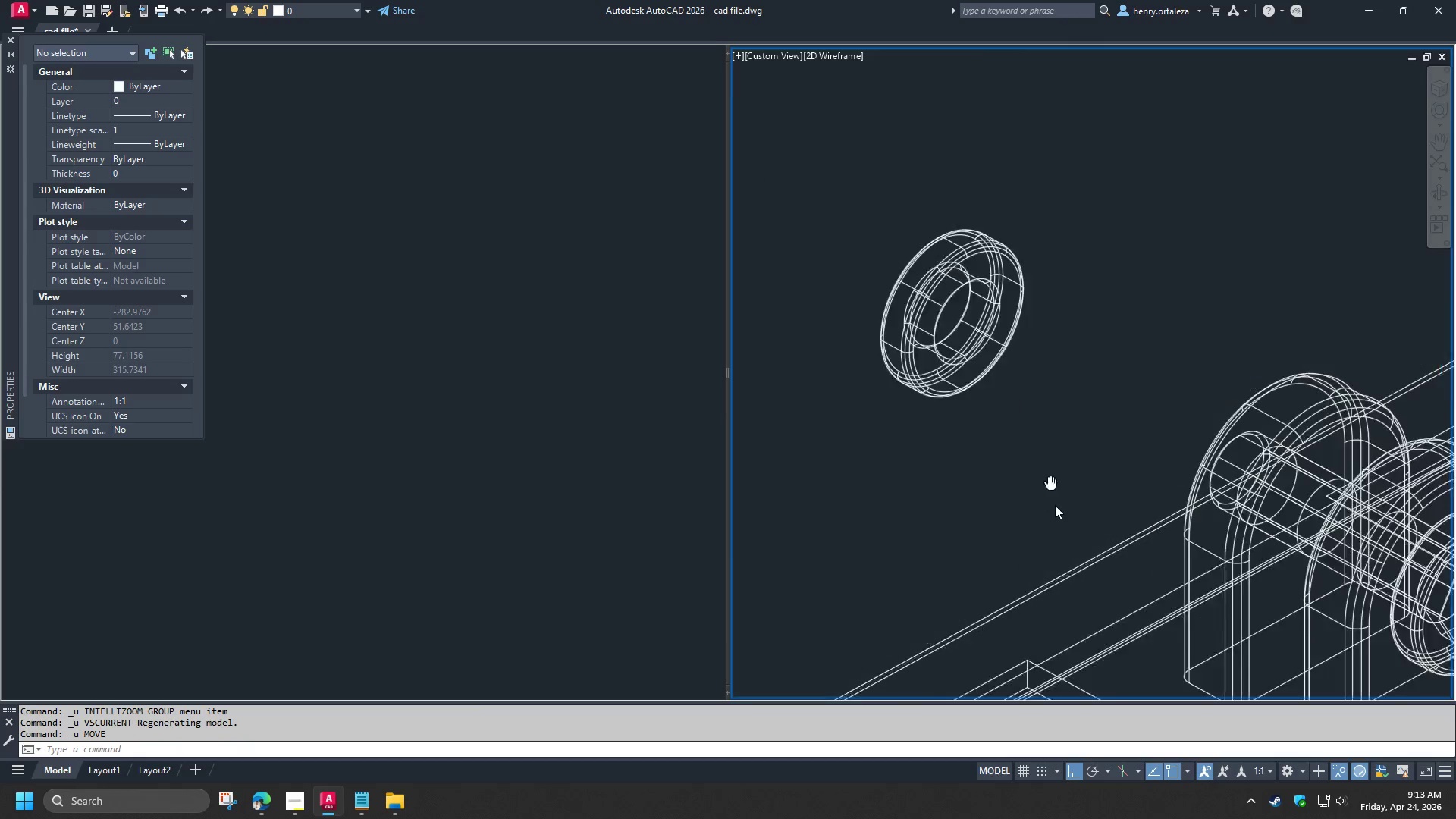 
scroll: coordinate [997, 448], scroll_direction: up, amount: 3.0
 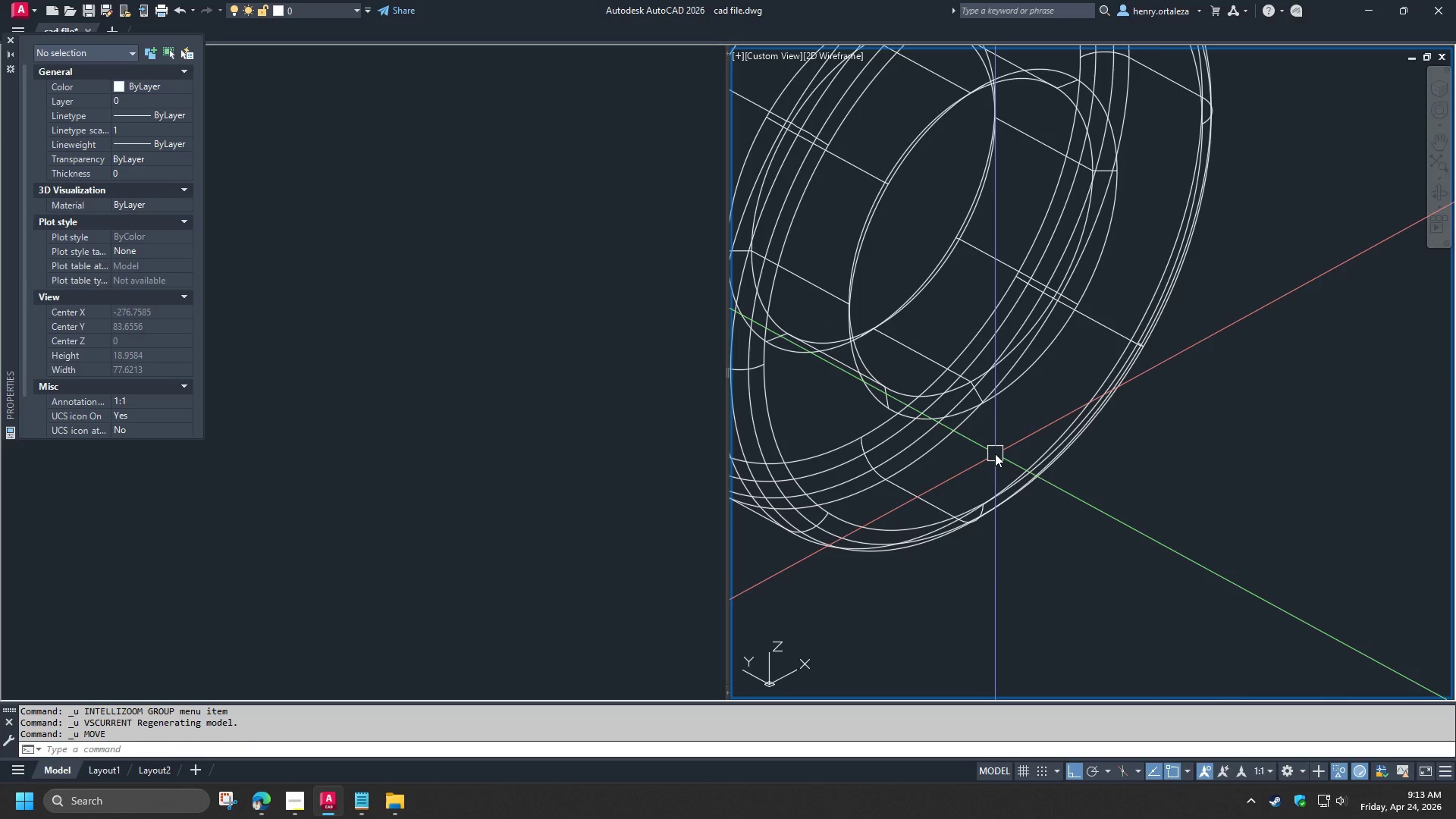 
type(POL)
 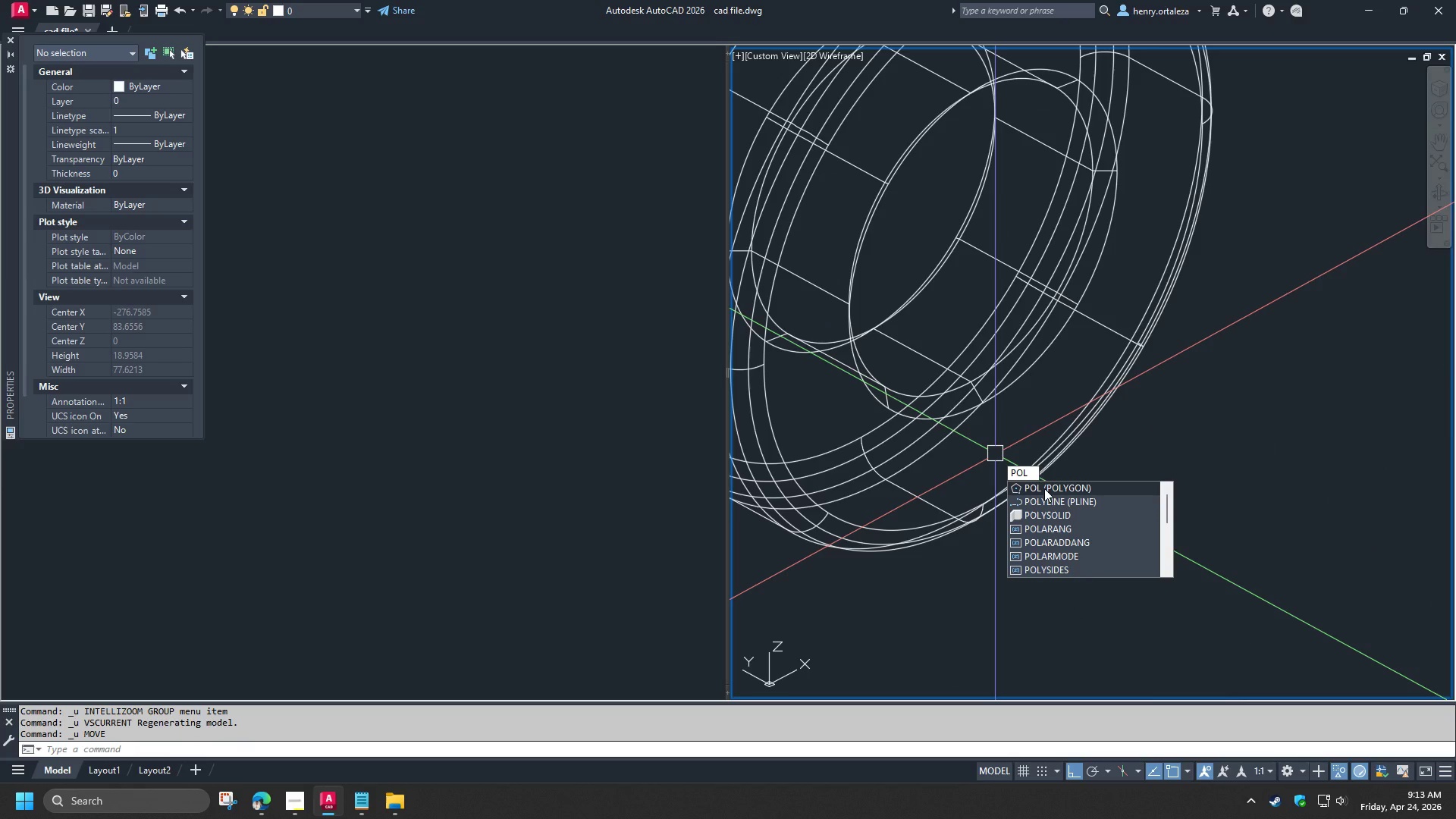 
wait(9.28)
 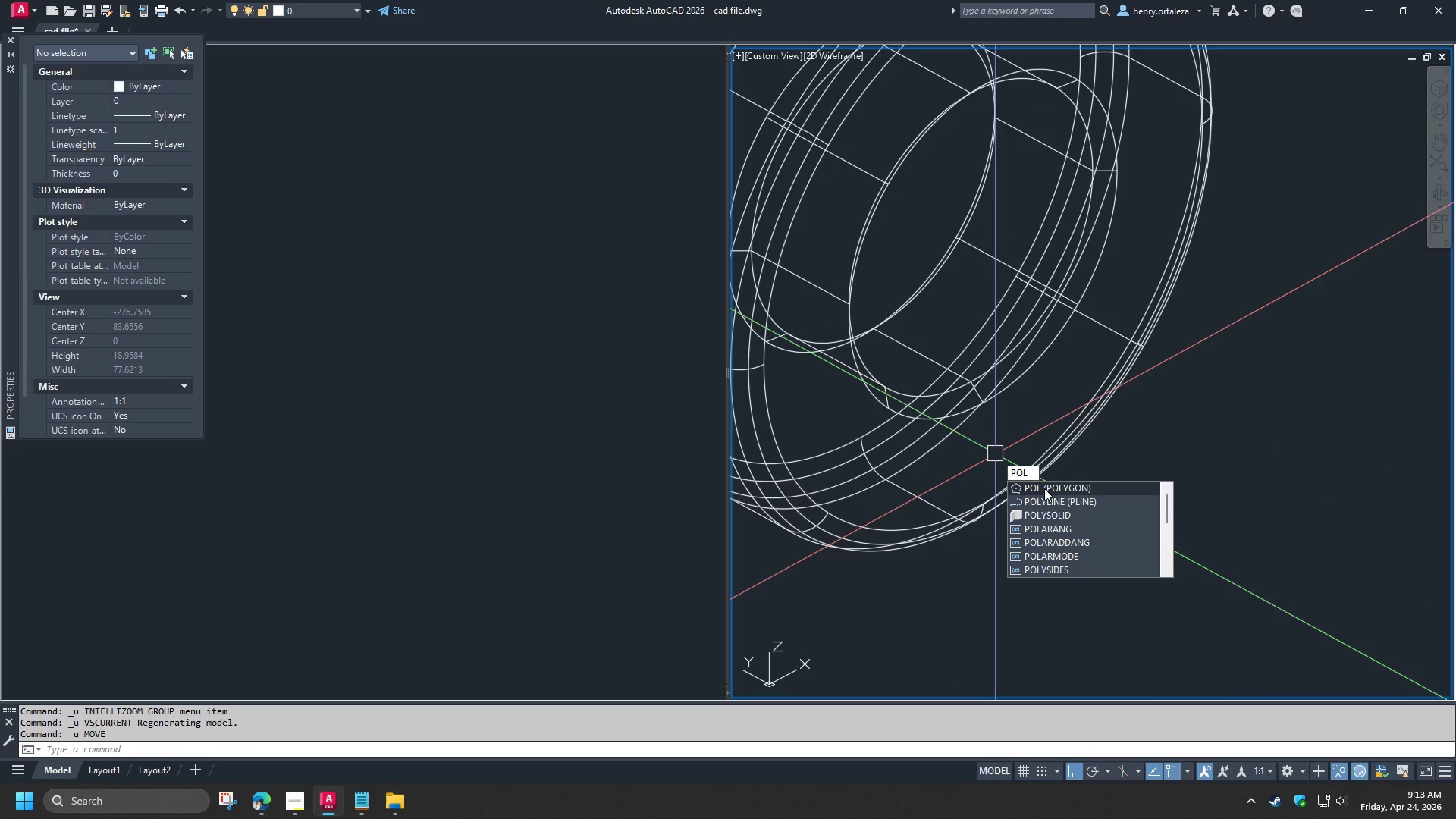 
key(Escape)
 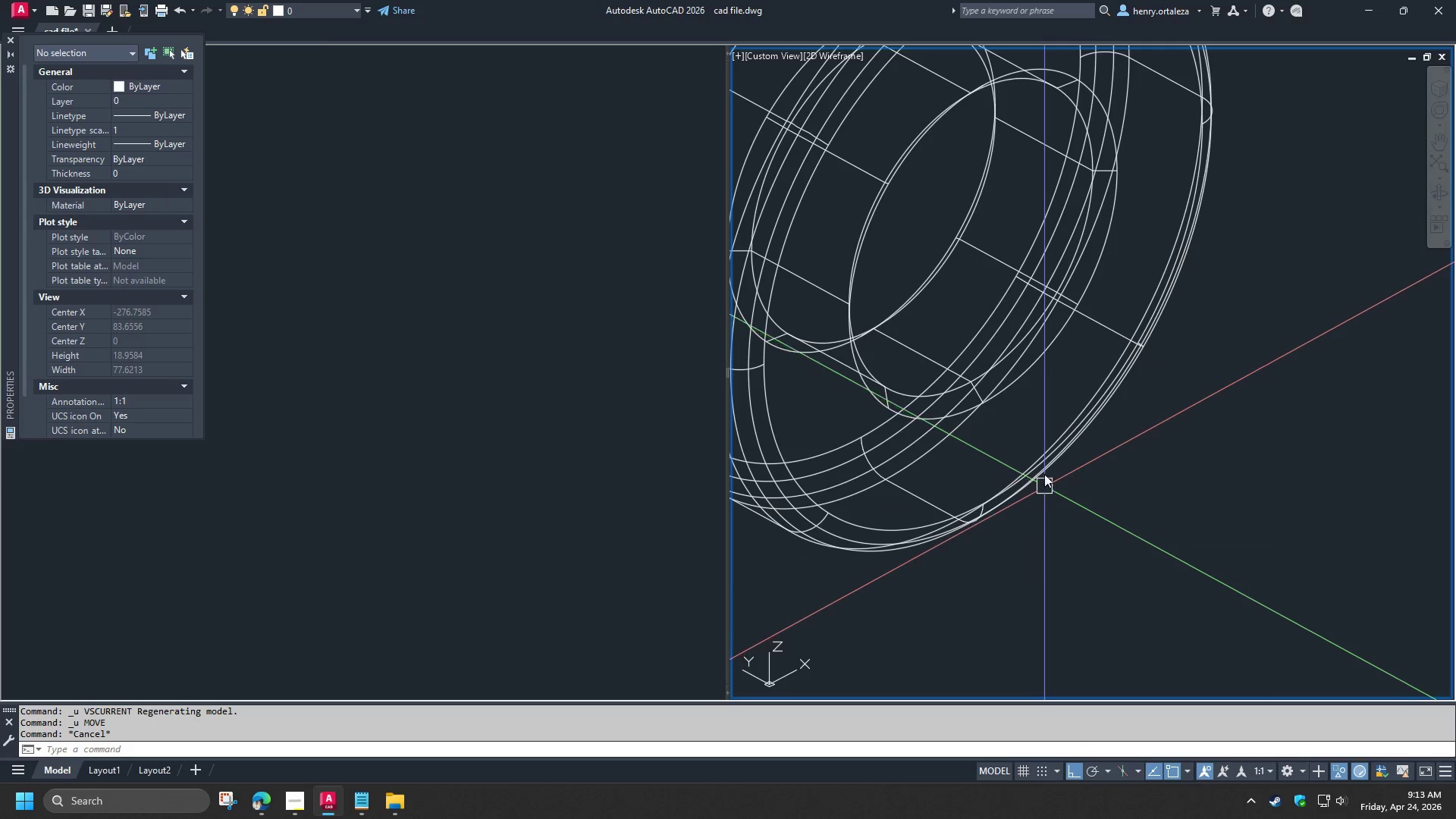 
key(Escape)
 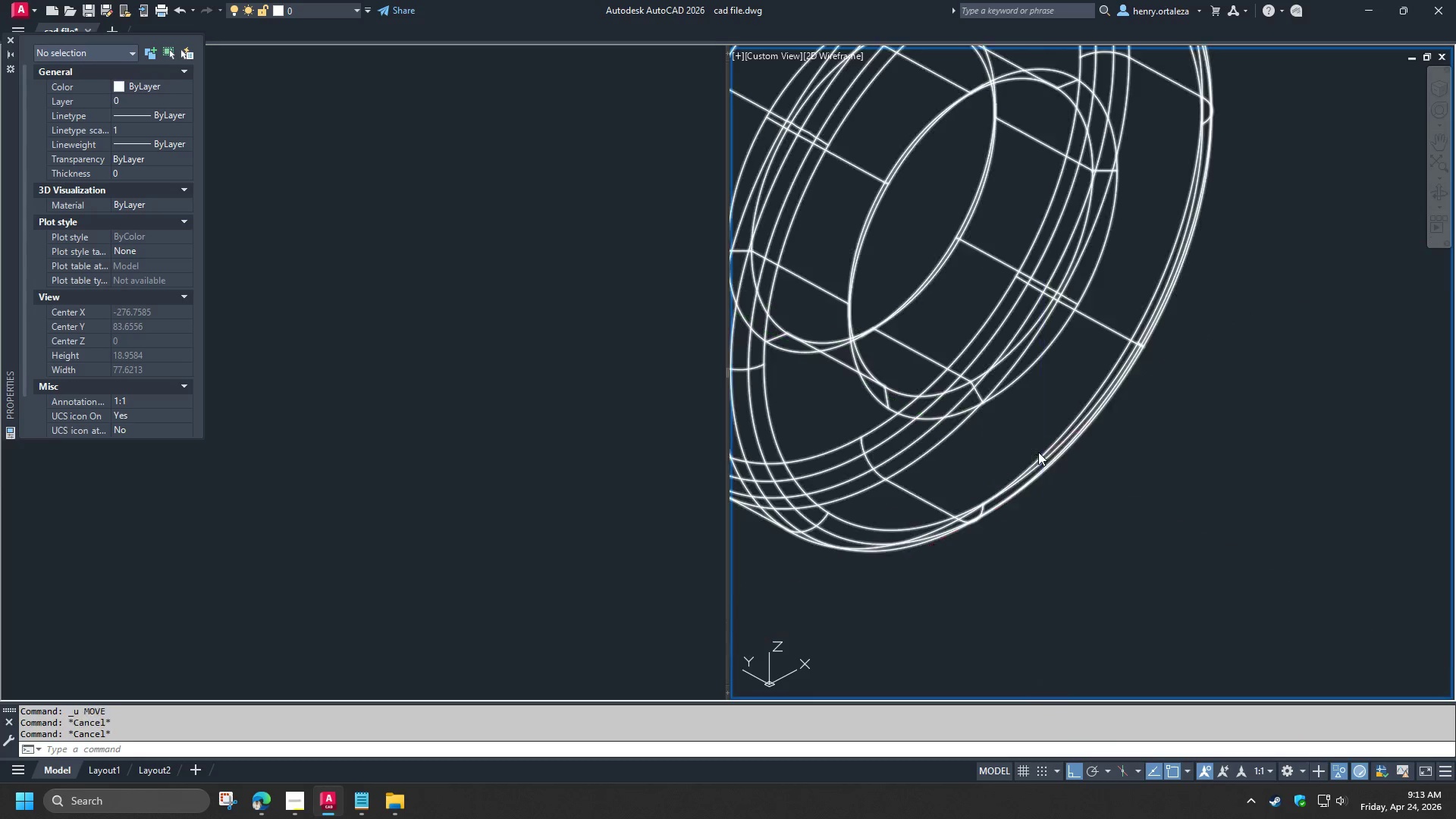 
key(Escape)
type(DI )
 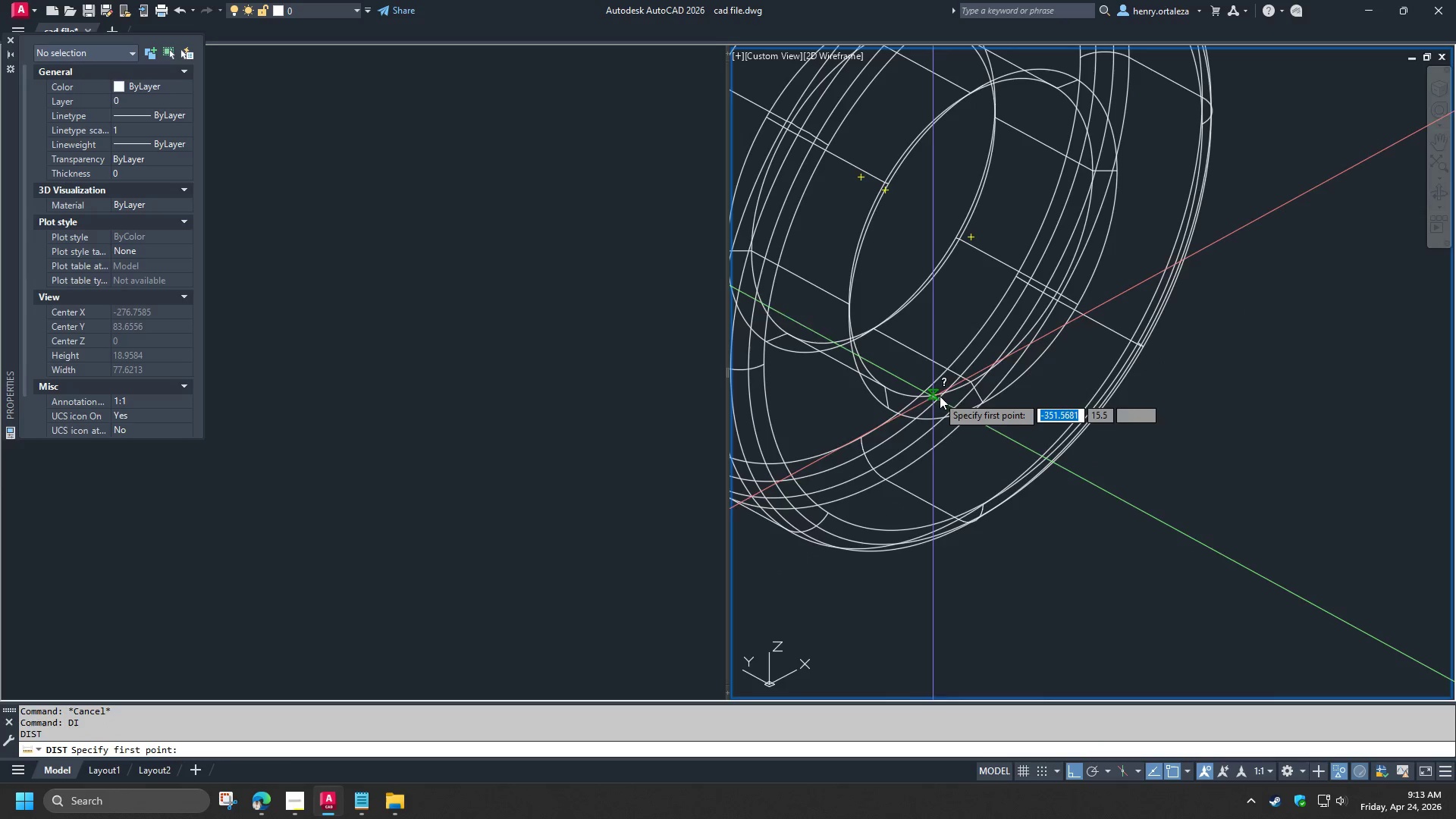 
left_click([942, 396])
 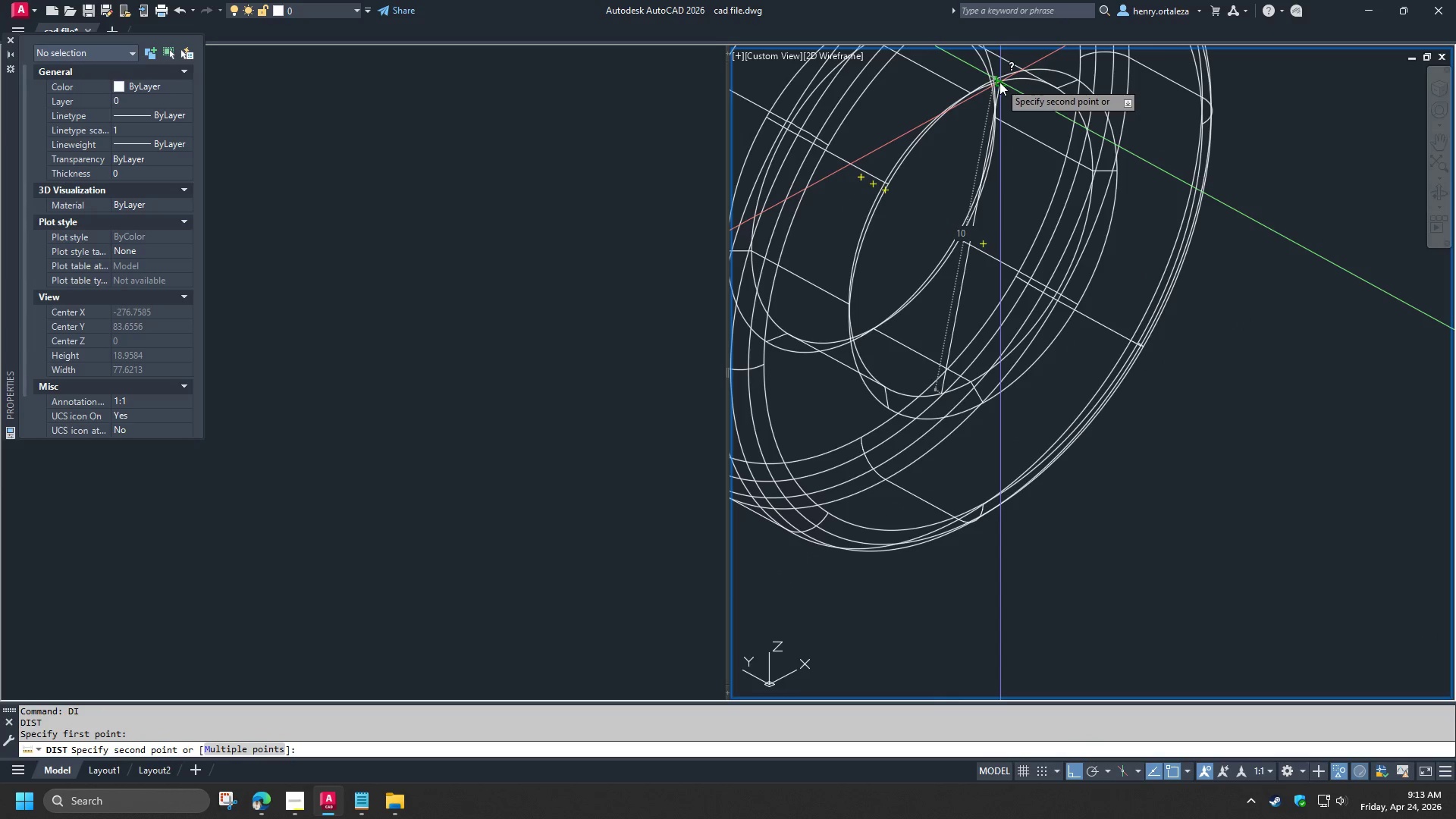 
key(Escape)
 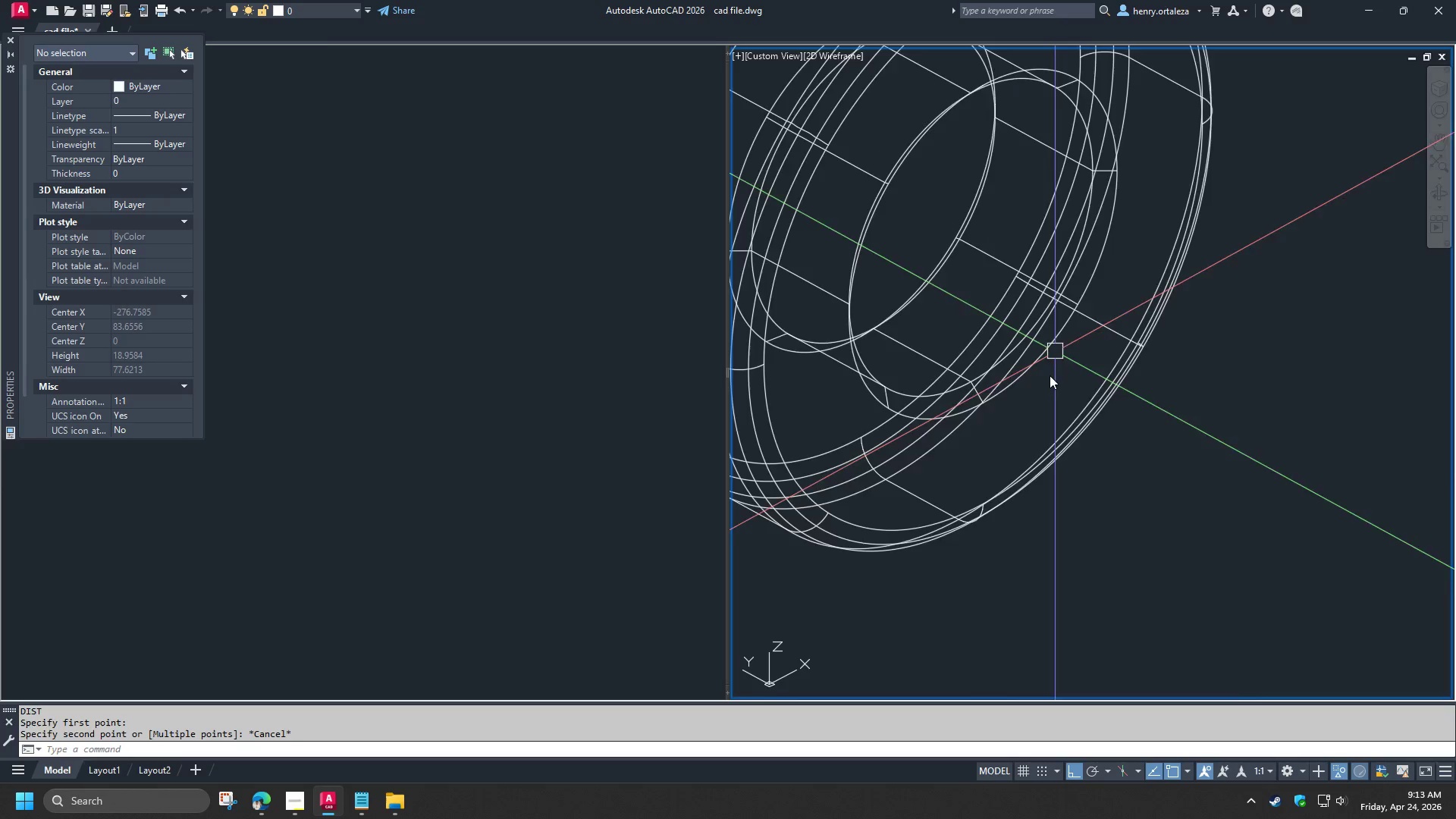 
scroll: coordinate [1031, 403], scroll_direction: down, amount: 1.0
 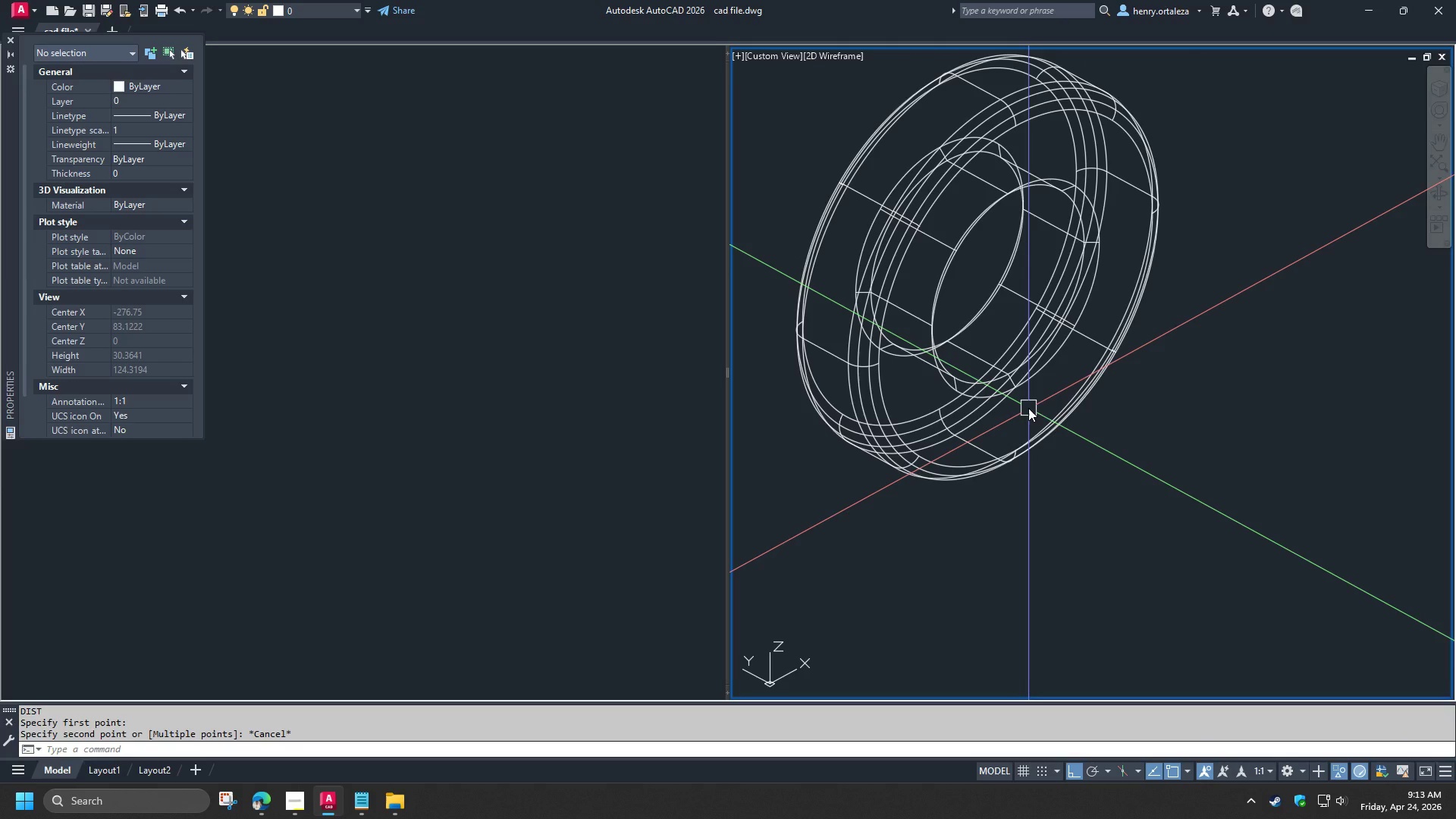 
type(POL  )
 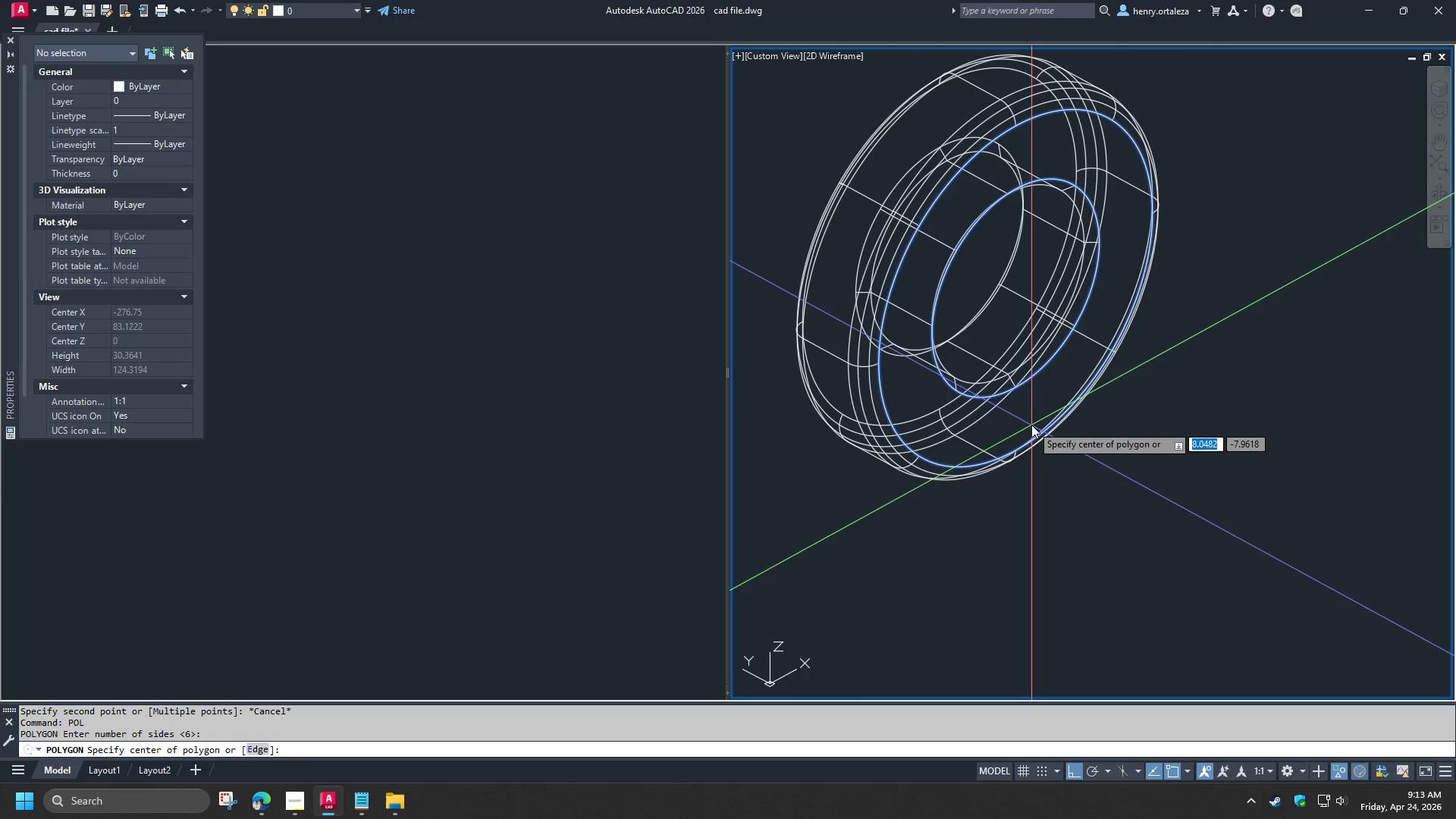 
type(CEN )
 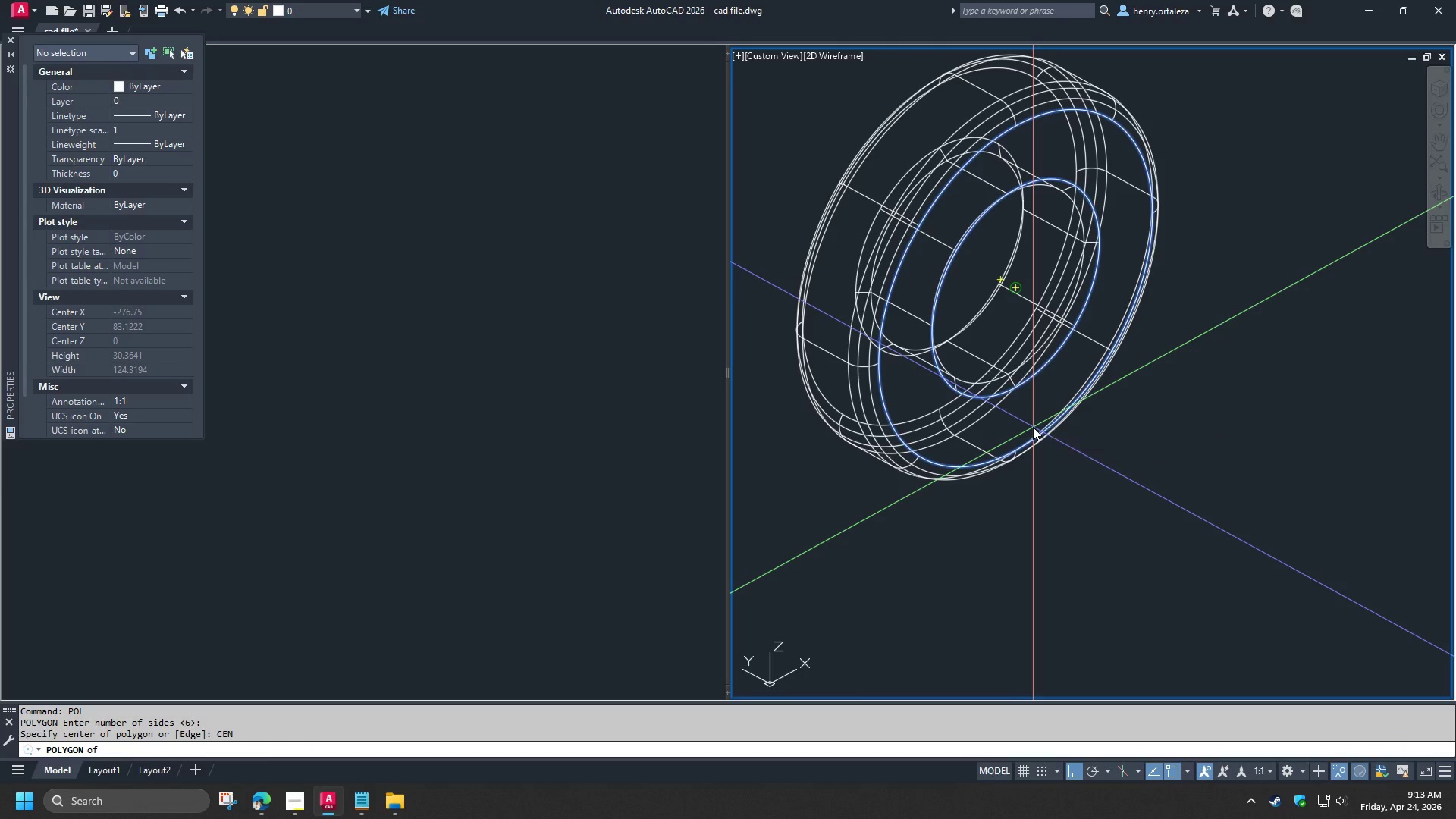 
left_click([1033, 427])
 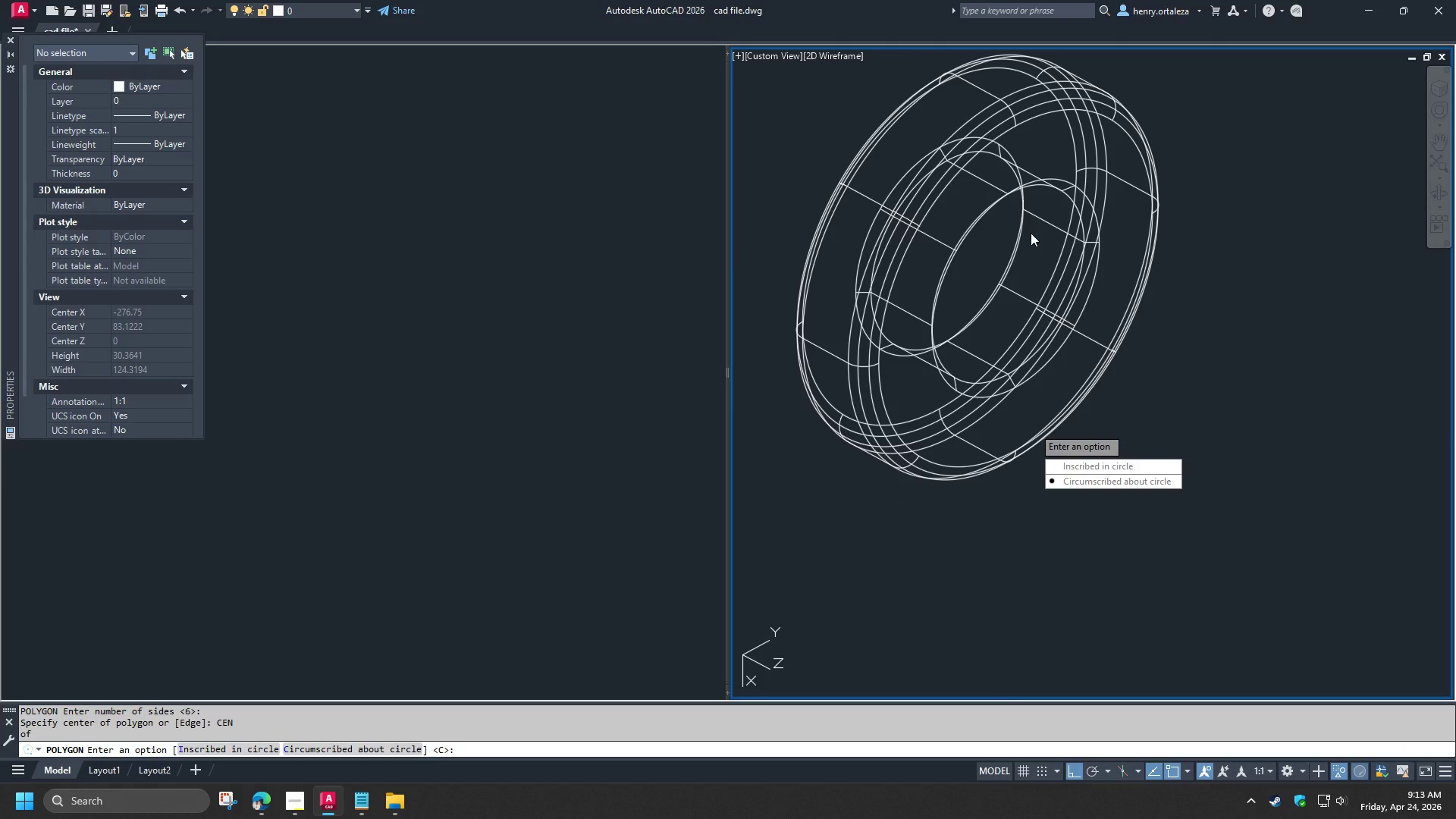 
key(Space)
 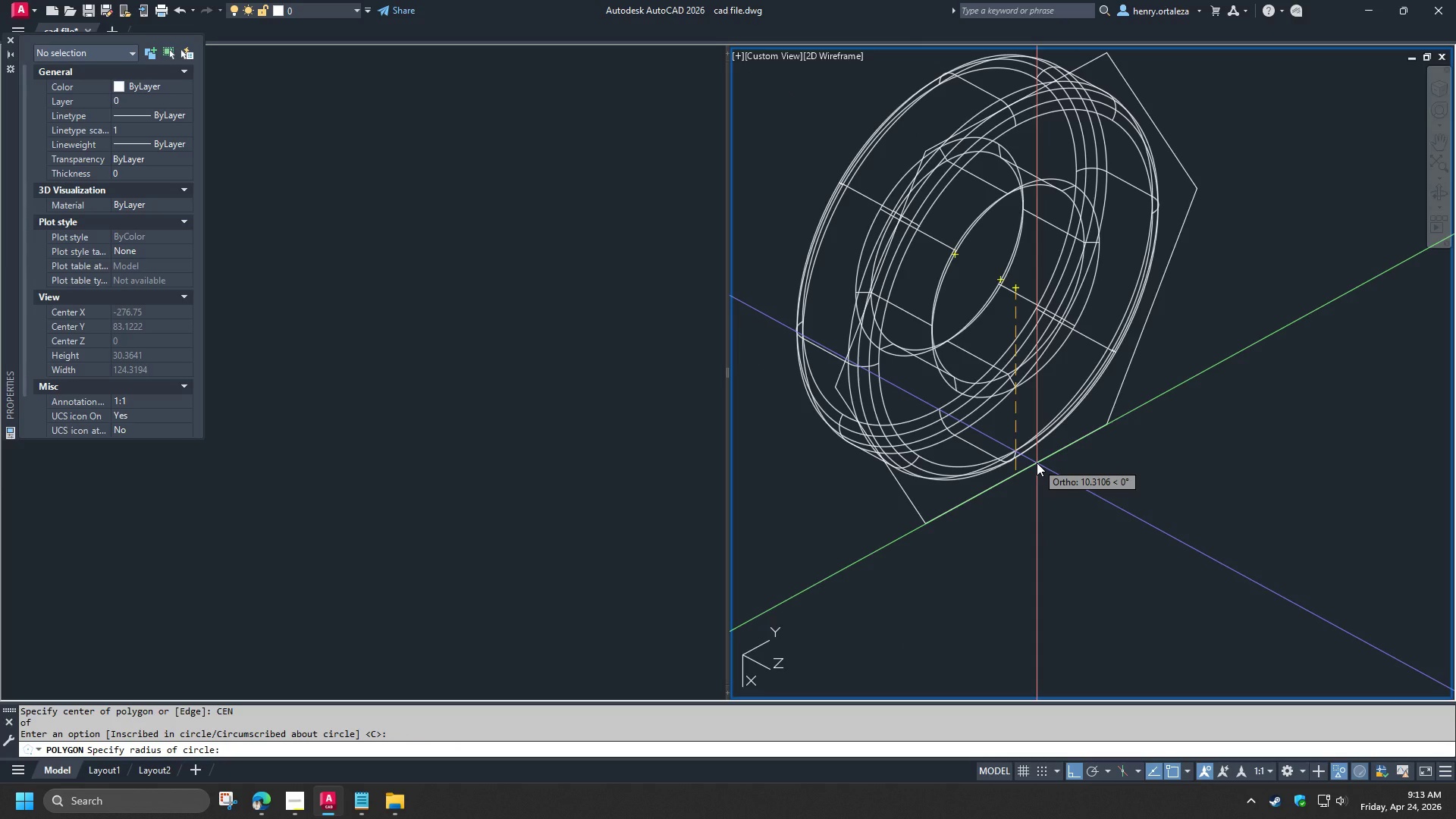 
key(Numpad1)
 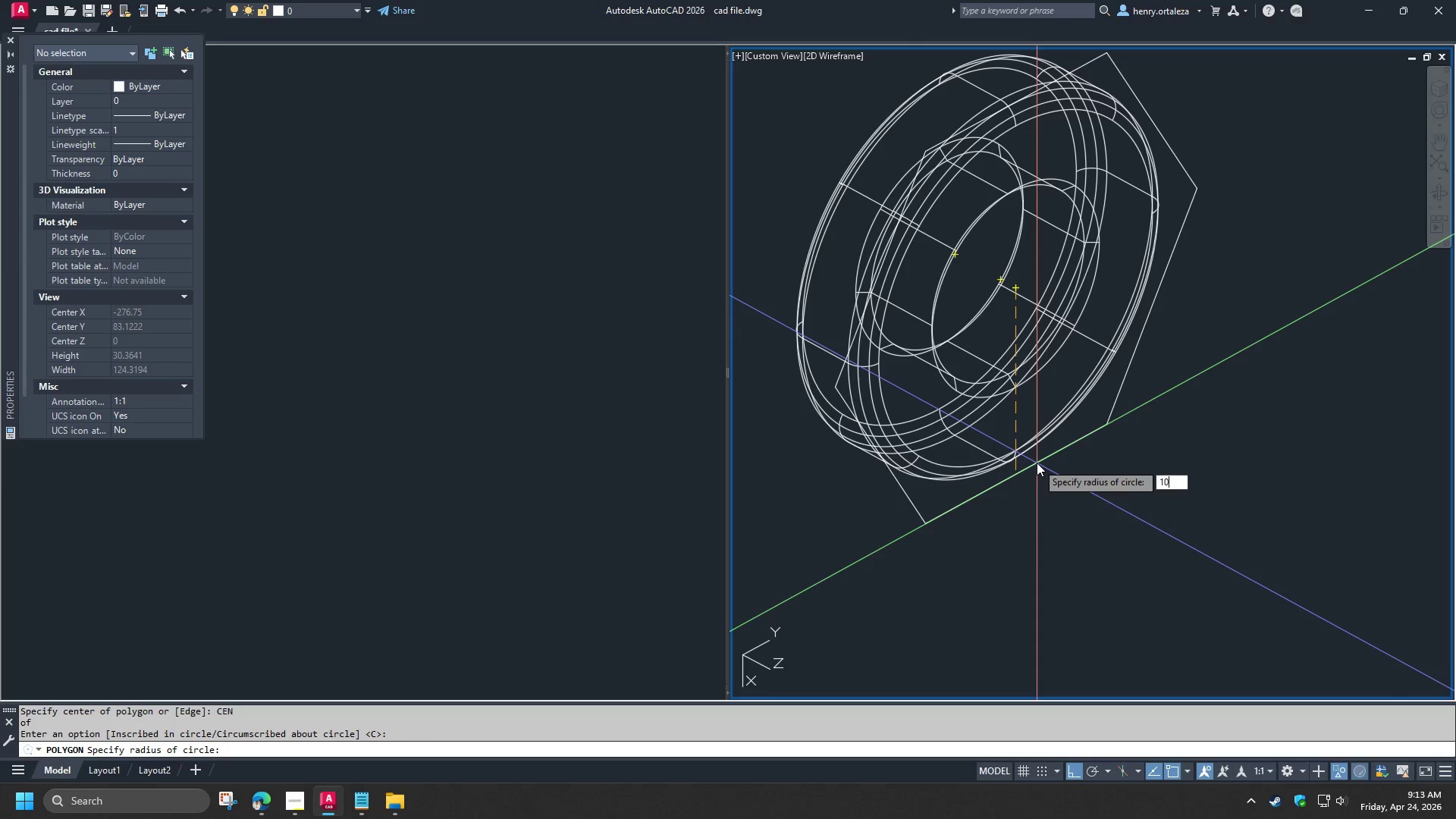 
key(Numpad0)
 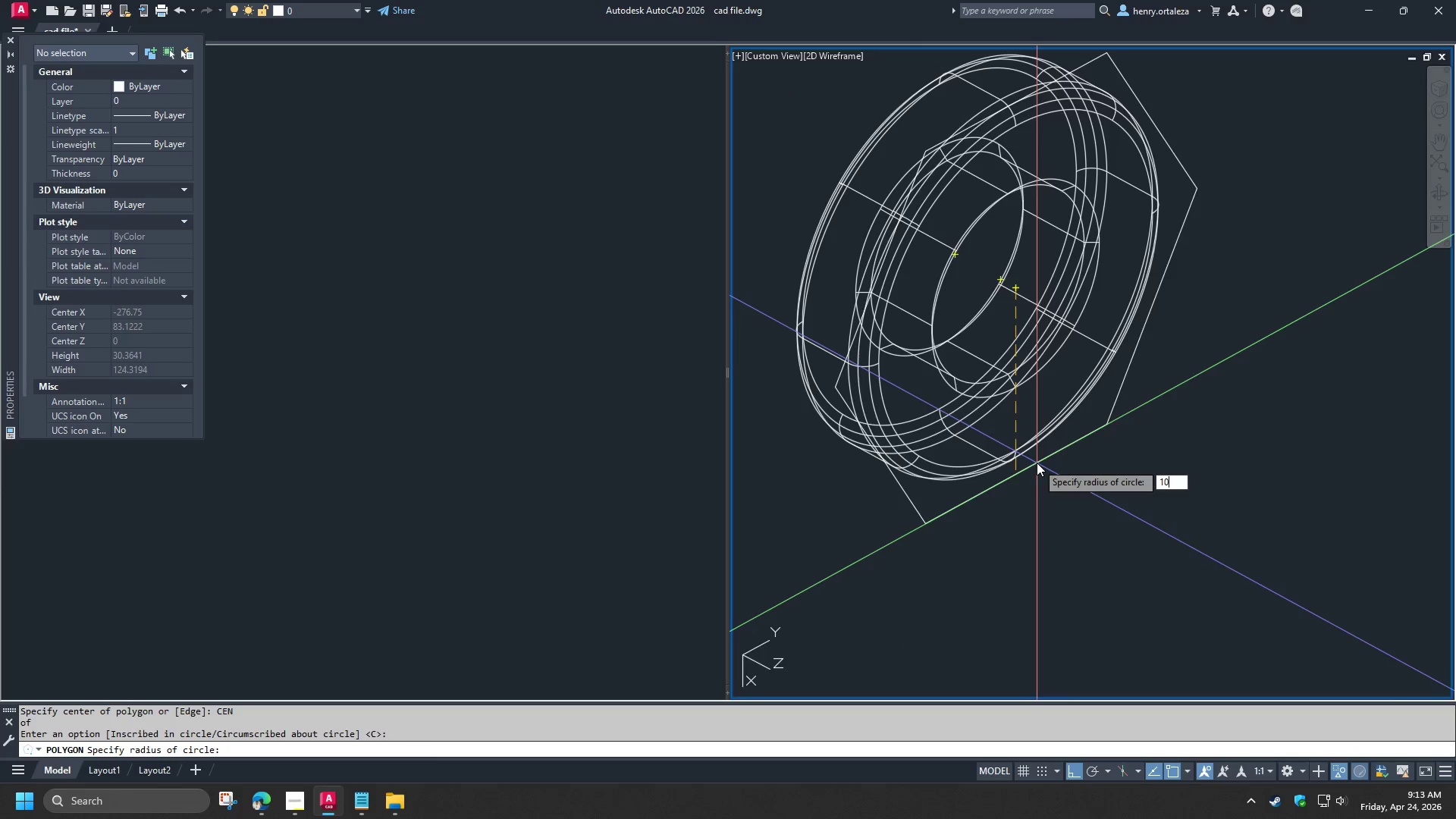 
key(NumpadEnter)
 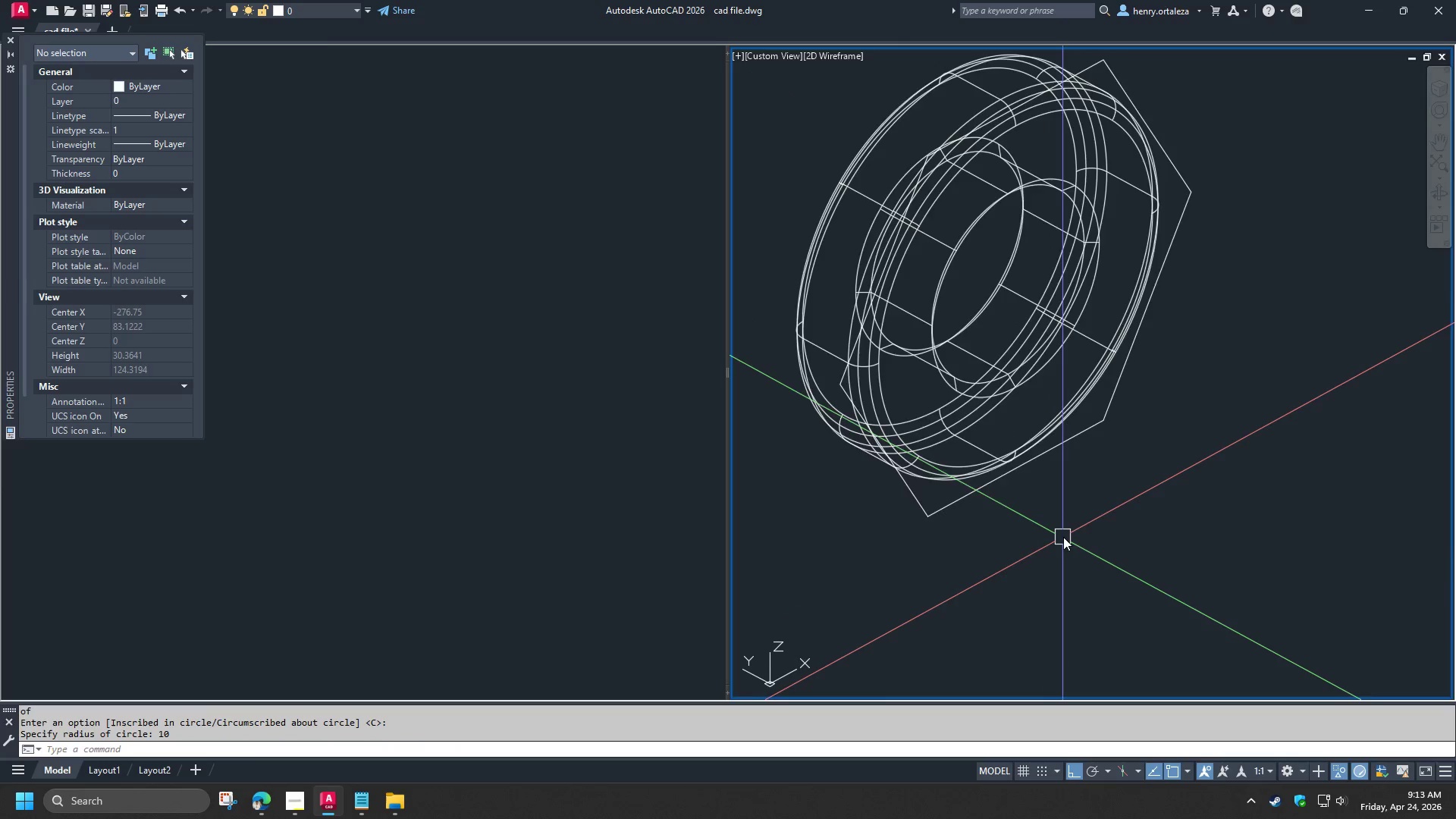 
hold_key(key=ShiftLeft, duration=1.5)
 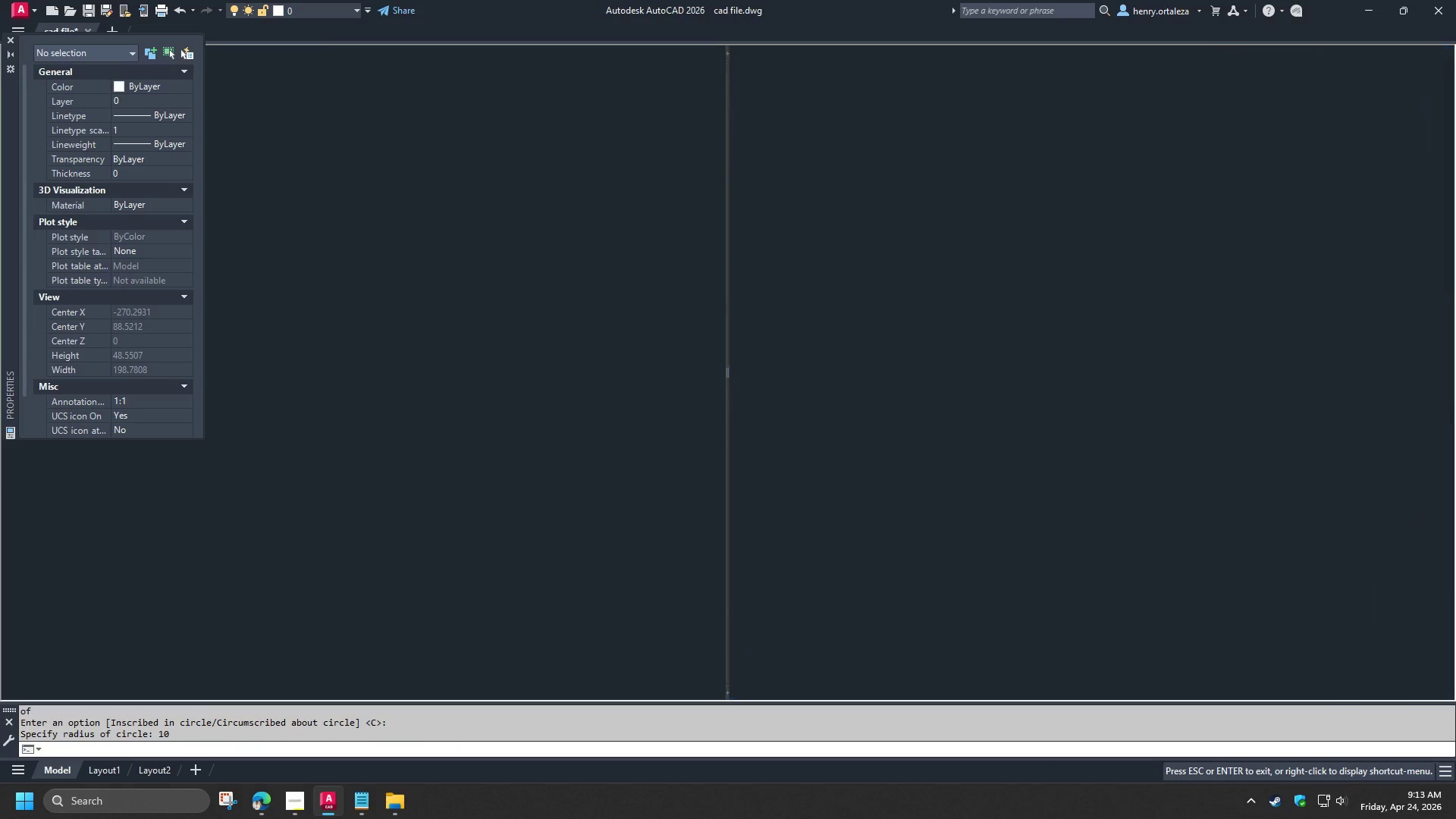 
scroll: coordinate [1065, 538], scroll_direction: down, amount: 1.0
 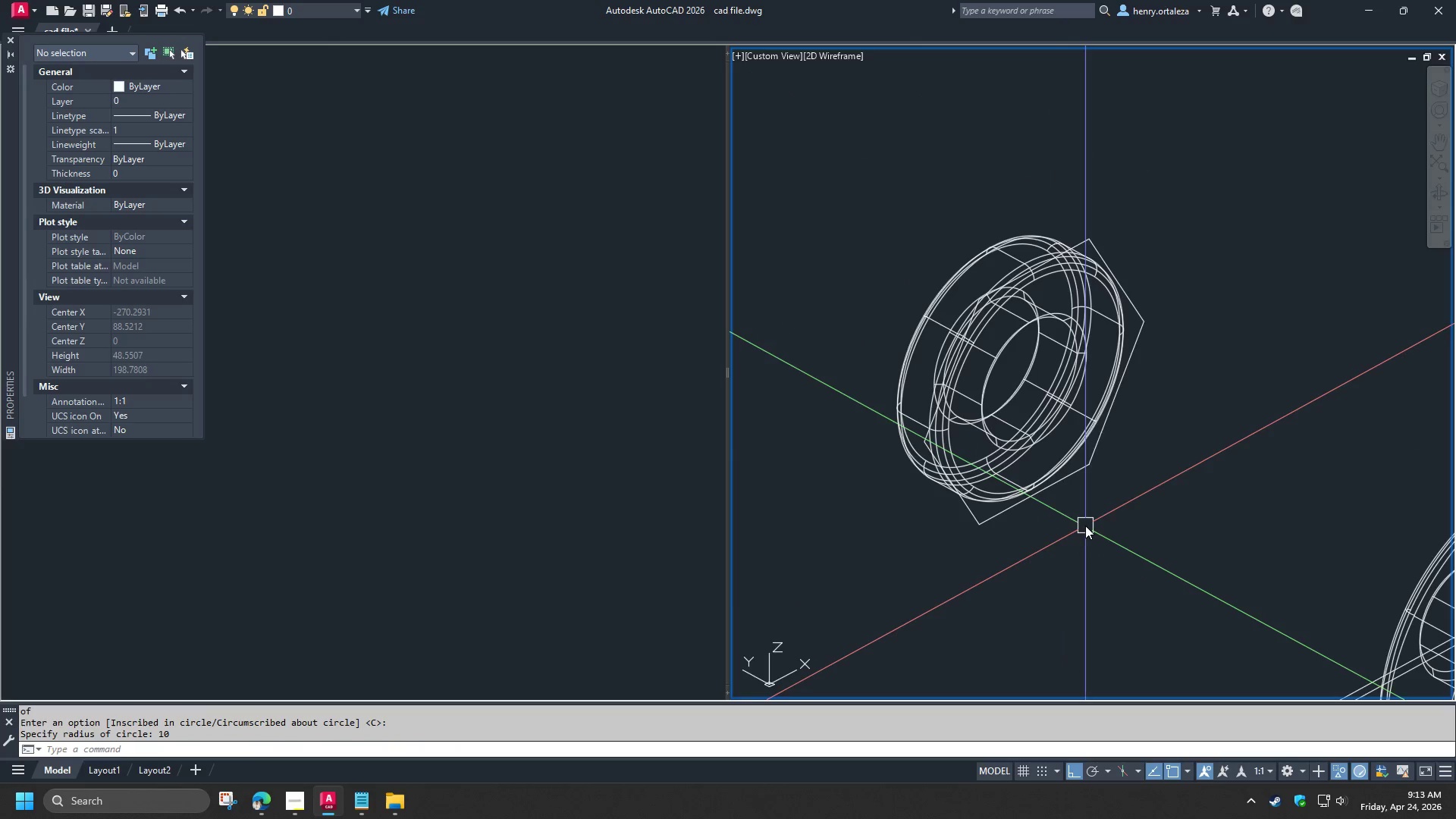 
hold_key(key=ShiftLeft, duration=0.67)
 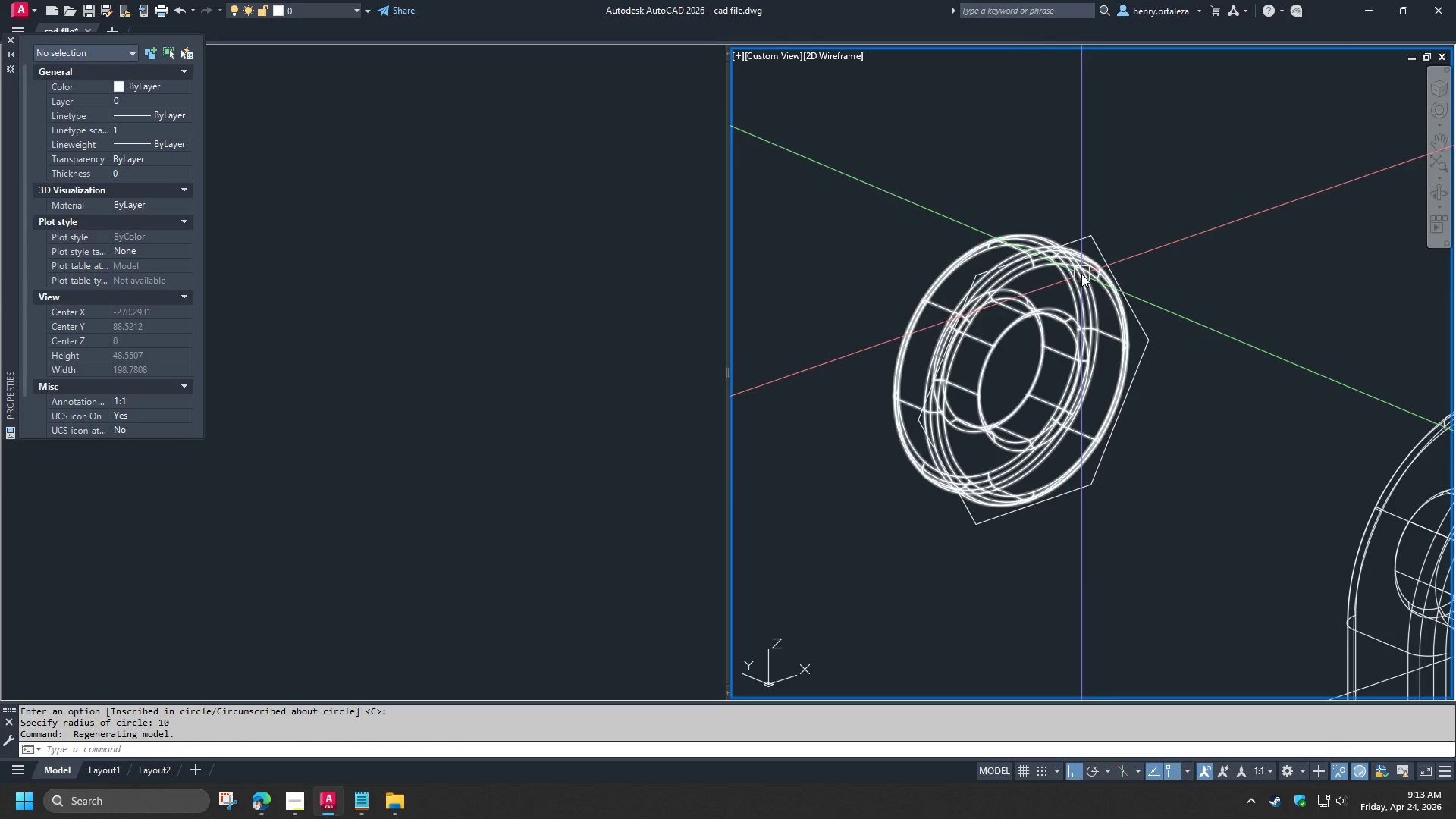 
left_click([1081, 274])
 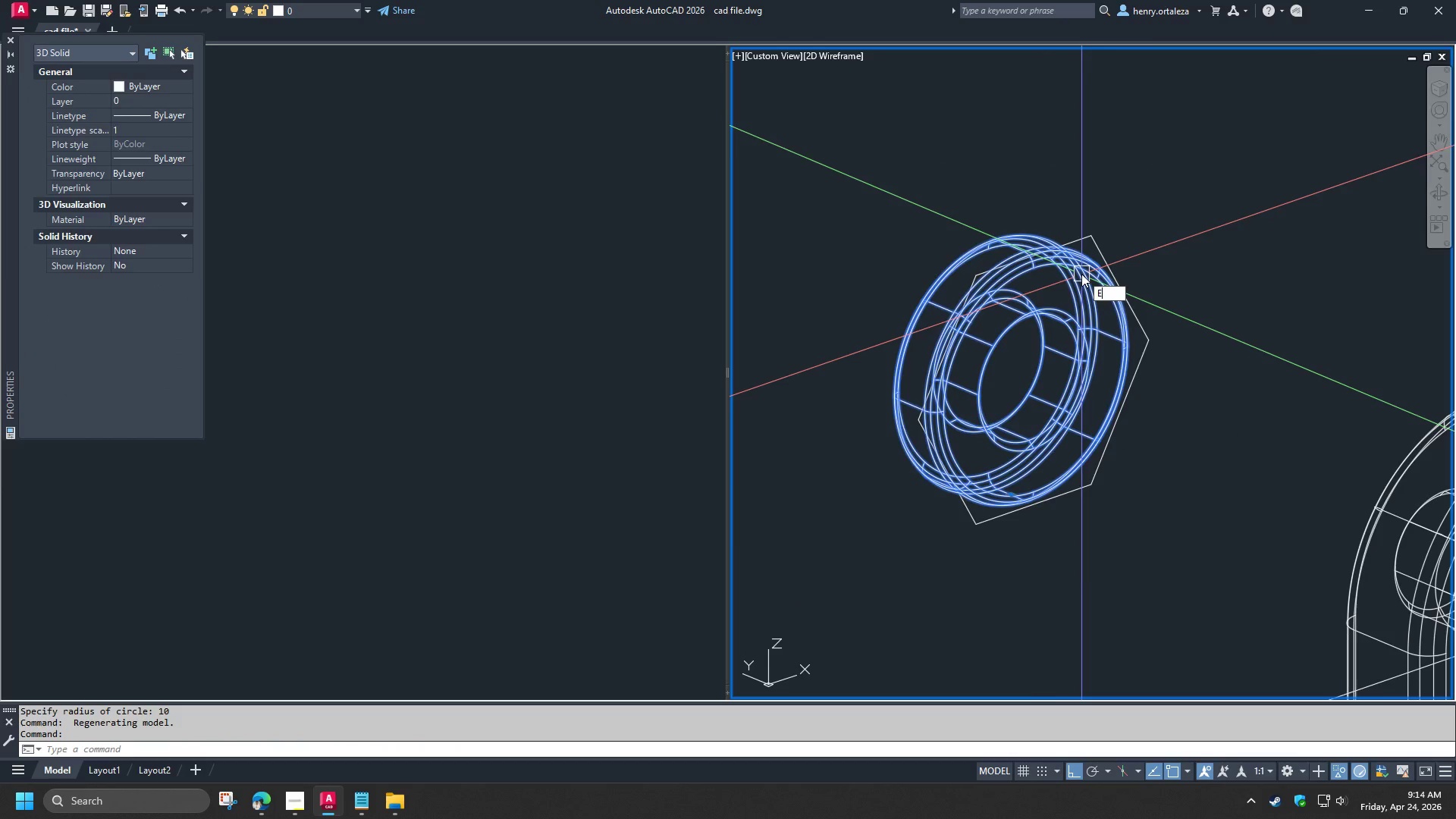 
key(E)
 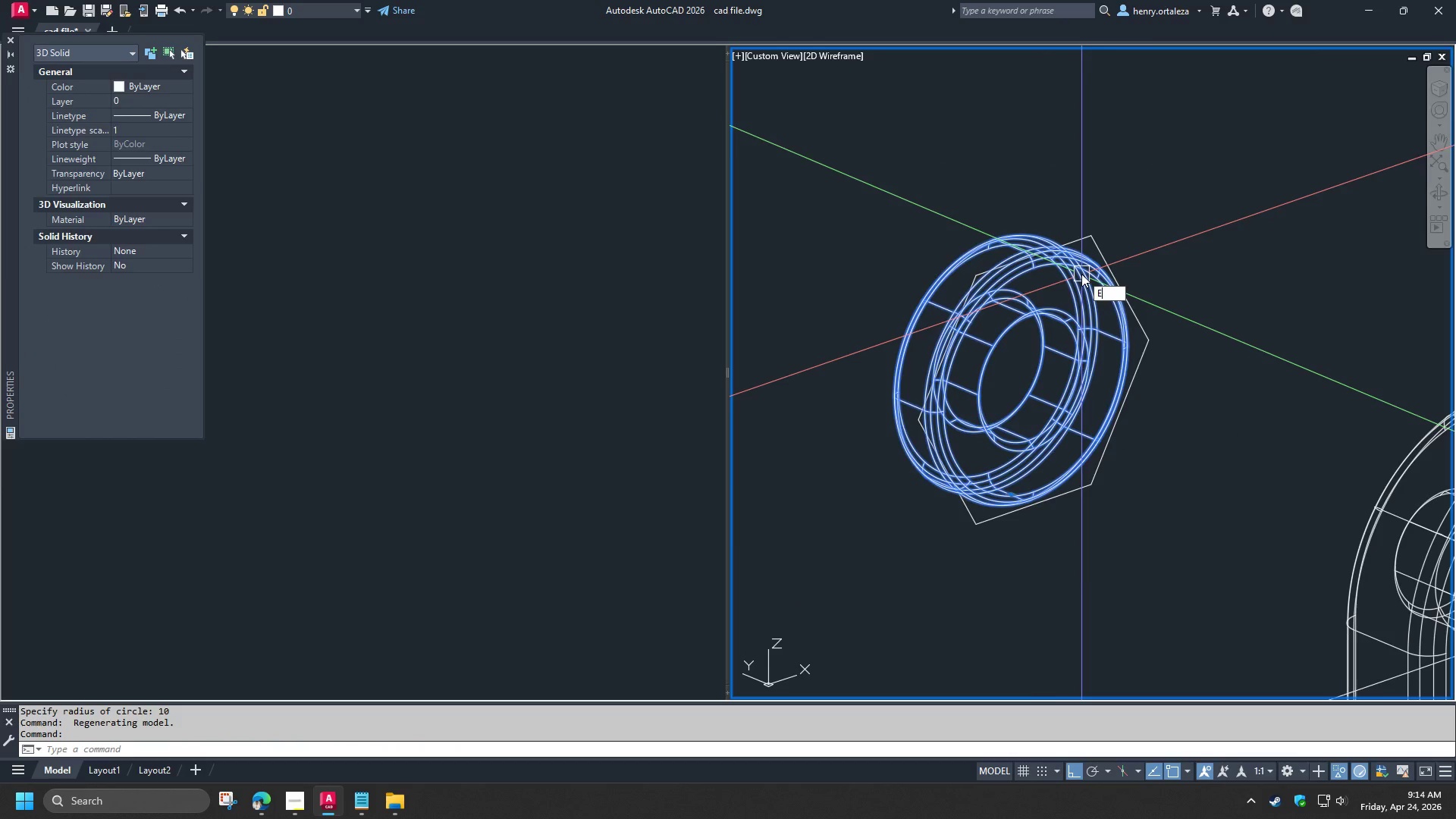 
key(Space)
 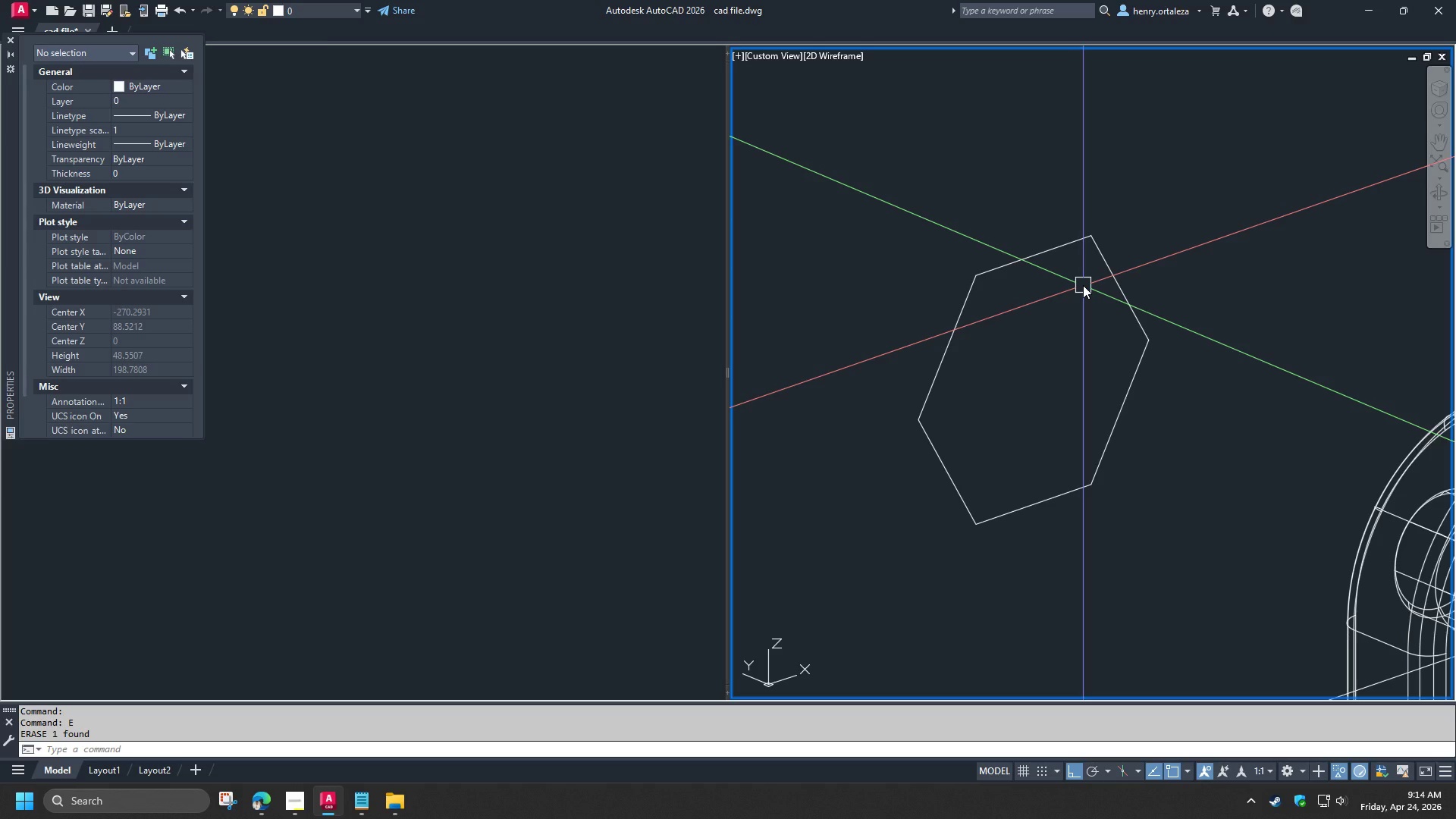 
type(EXT )
 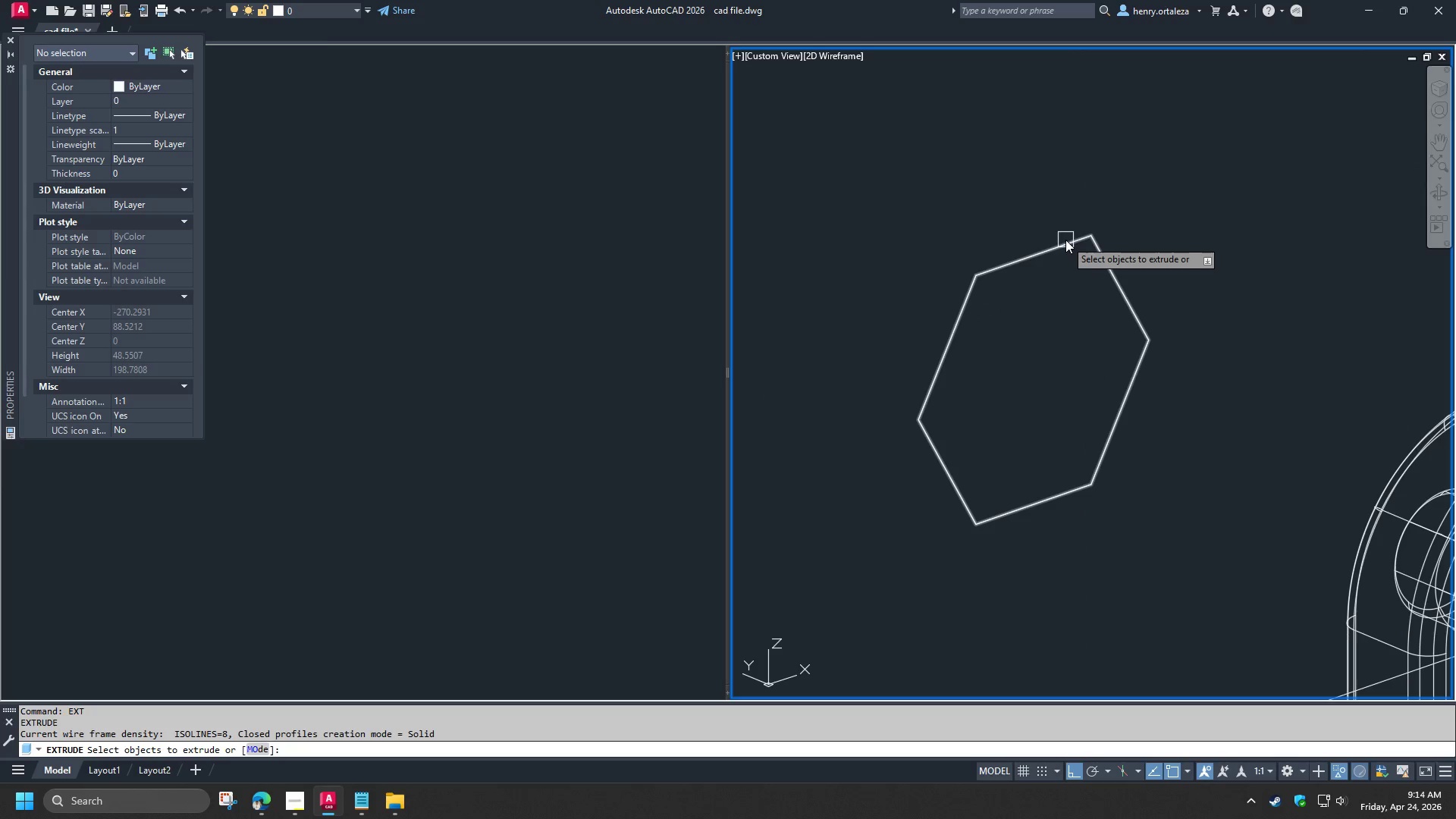 
left_click([1065, 241])
 